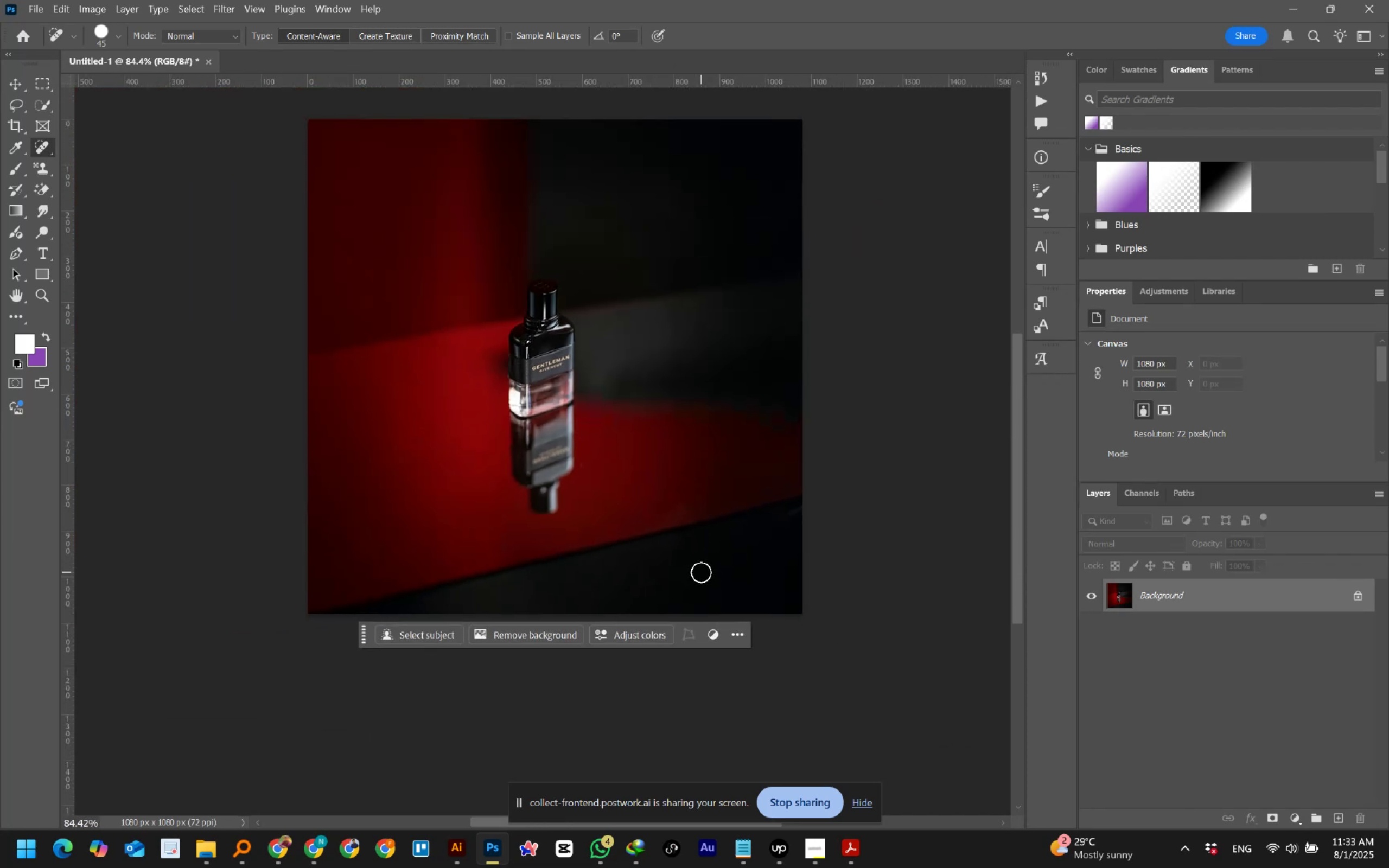 
hold_key(key=AltLeft, duration=1.24)
scroll: coordinate [909, 530], scroll_direction: up, amount: 15.0
 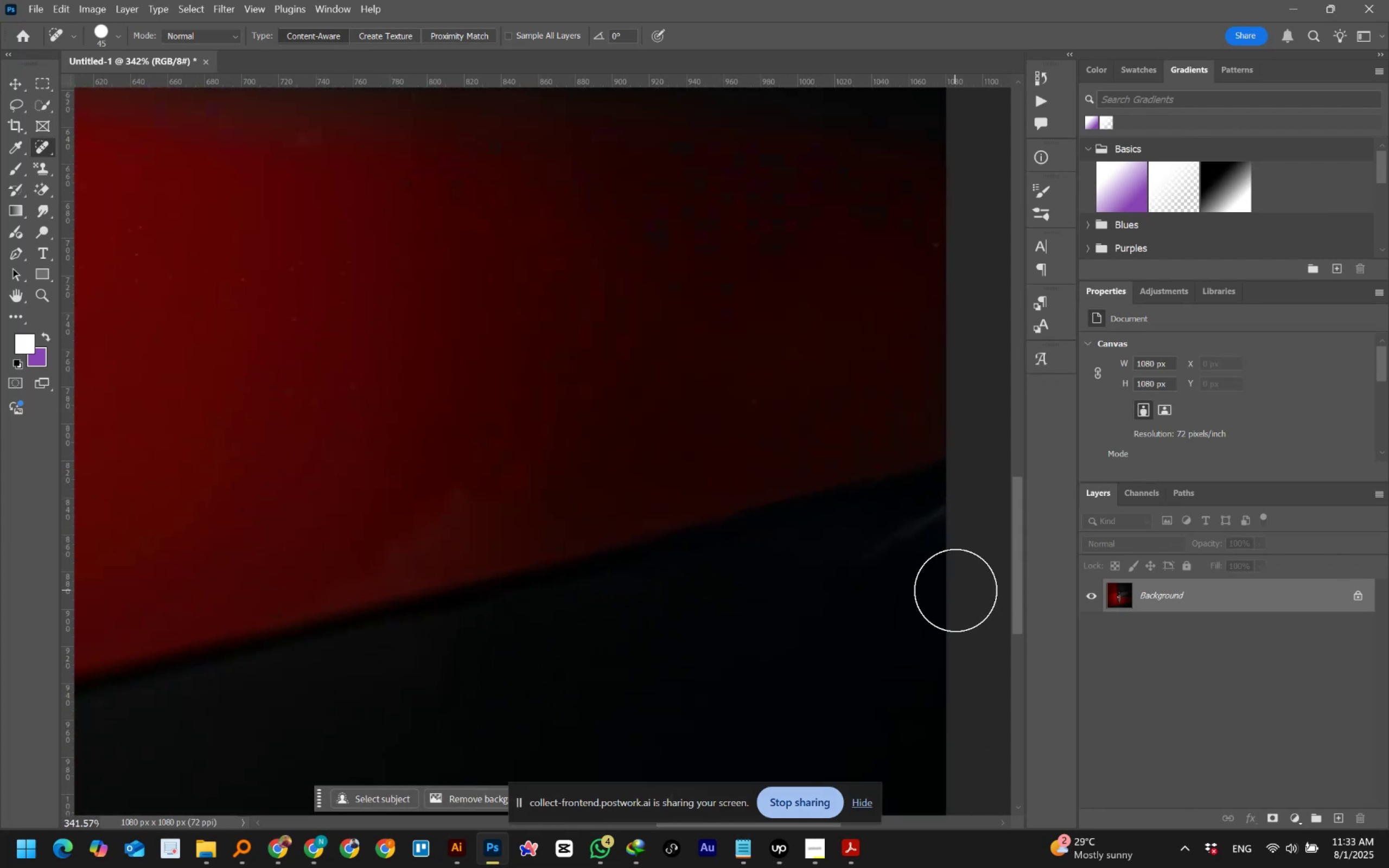 
scroll: coordinate [955, 590], scroll_direction: down, amount: 6.0
 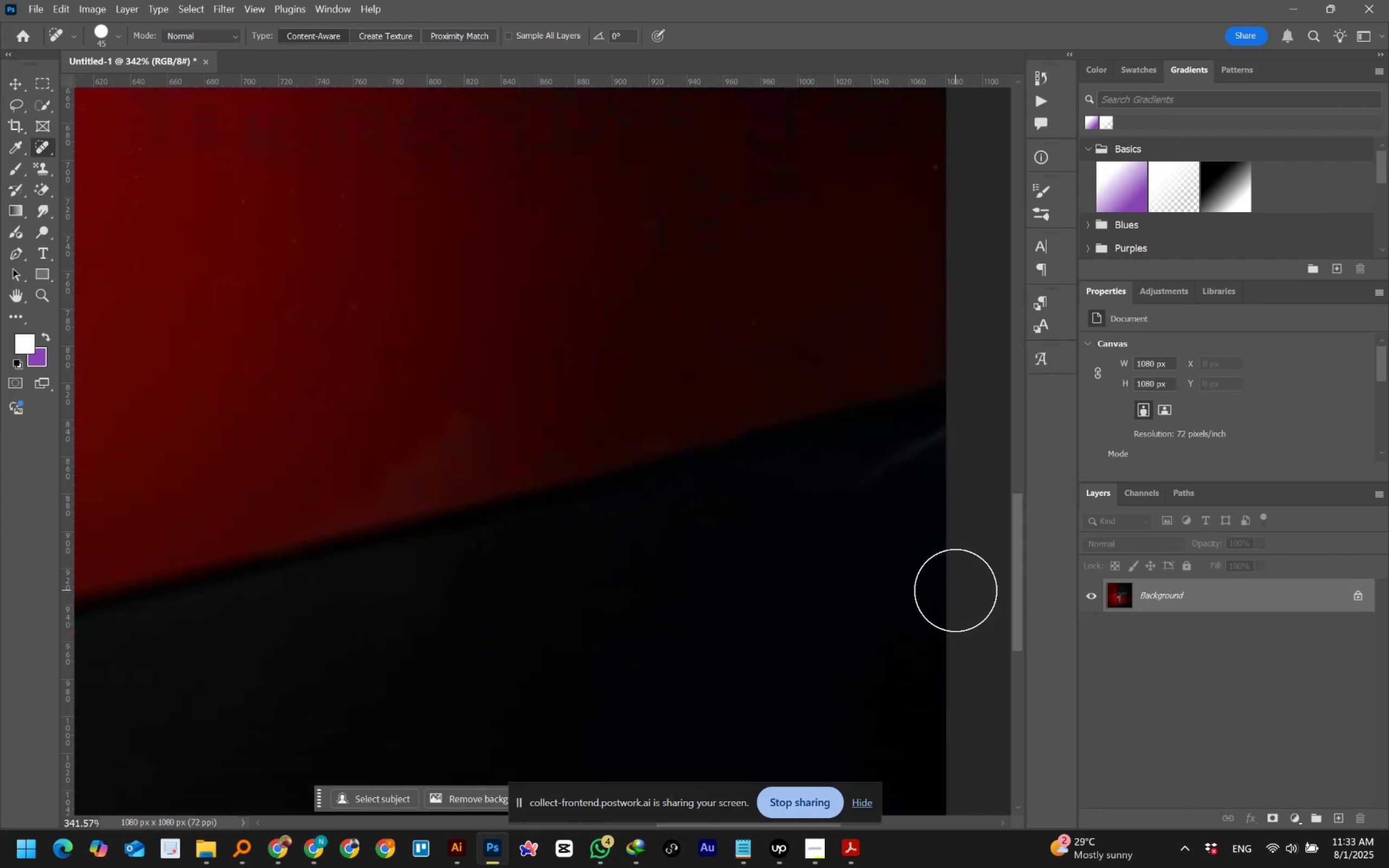 
key(BracketLeft)
 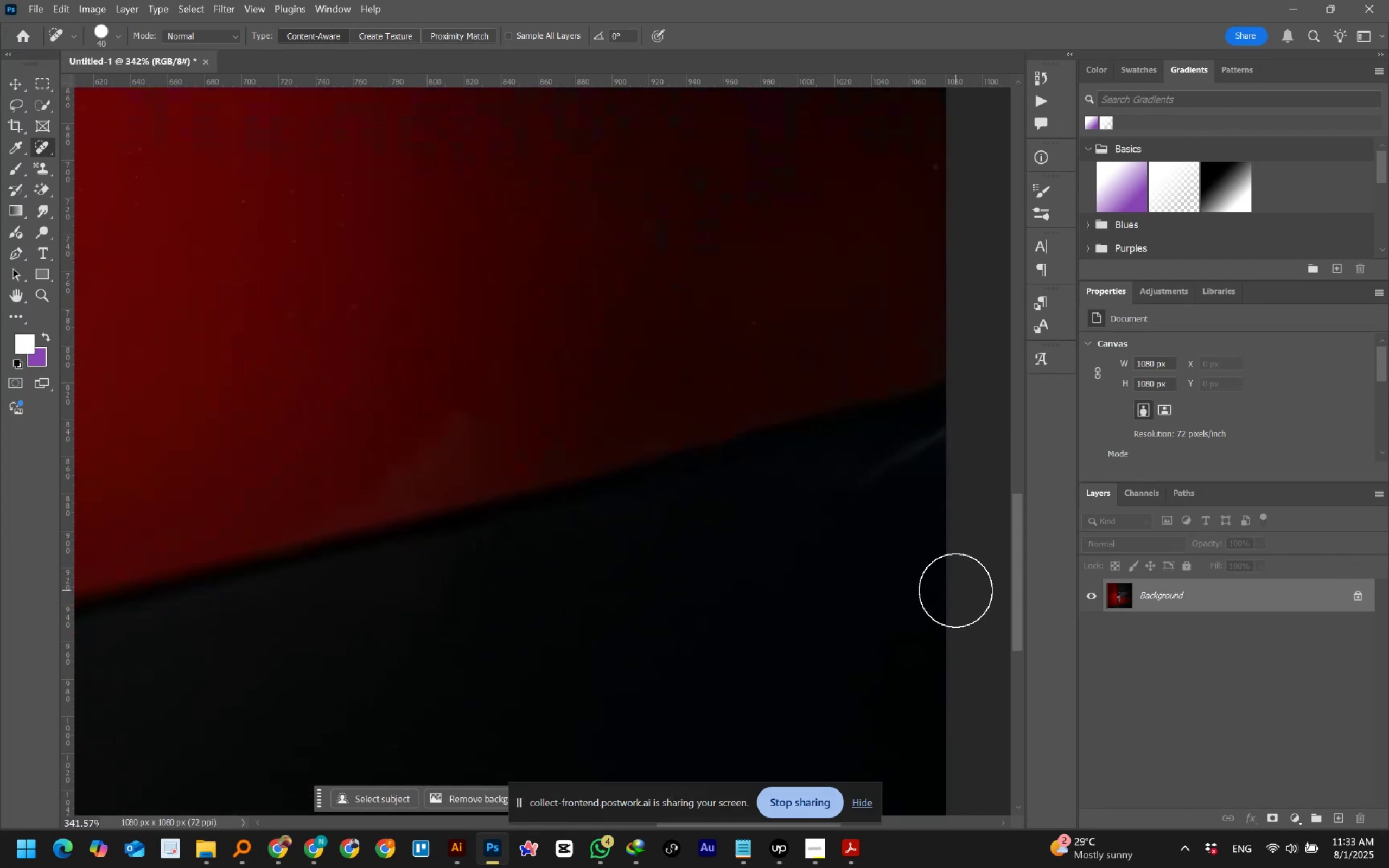 
key(BracketLeft)
 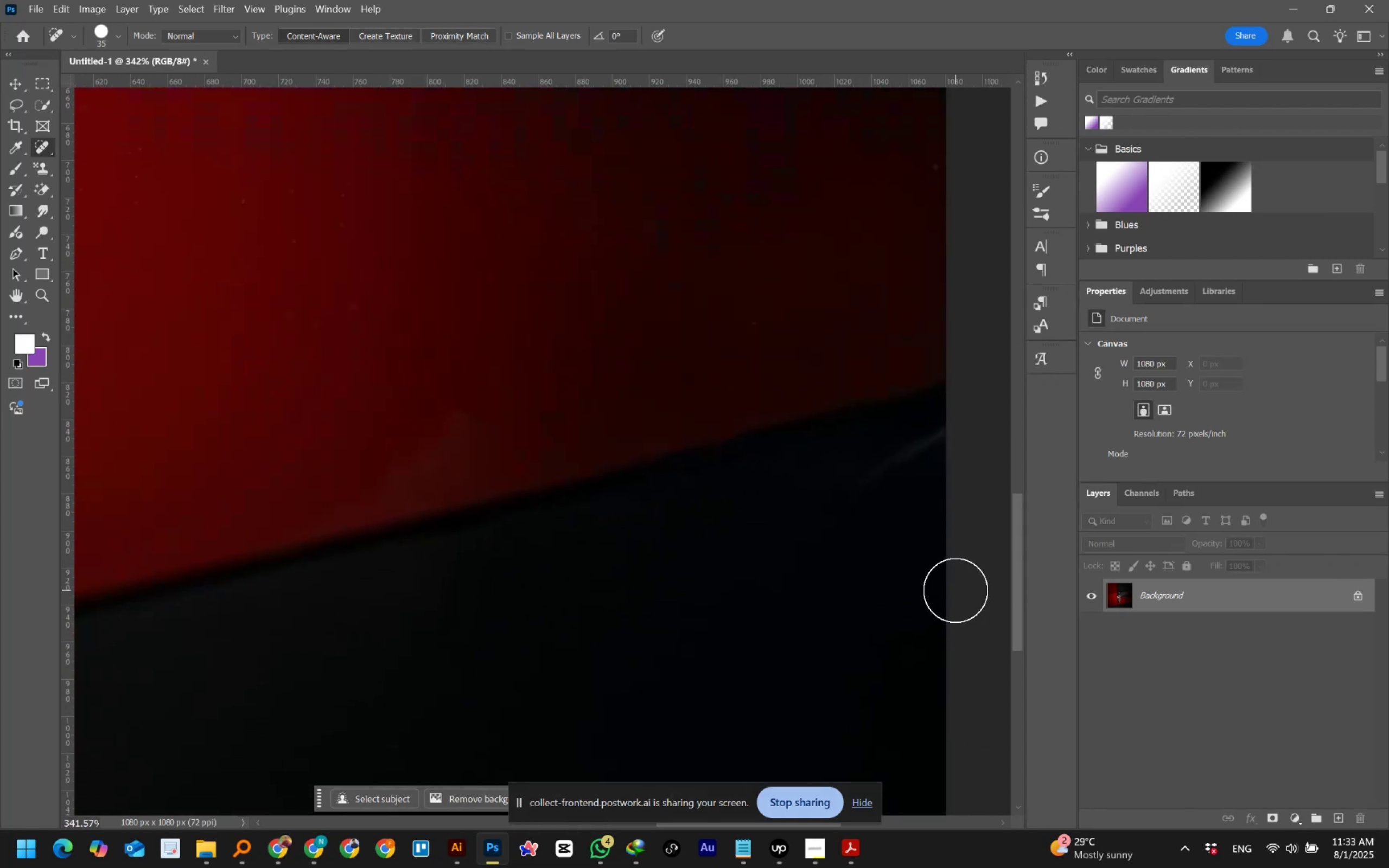 
key(BracketLeft)
 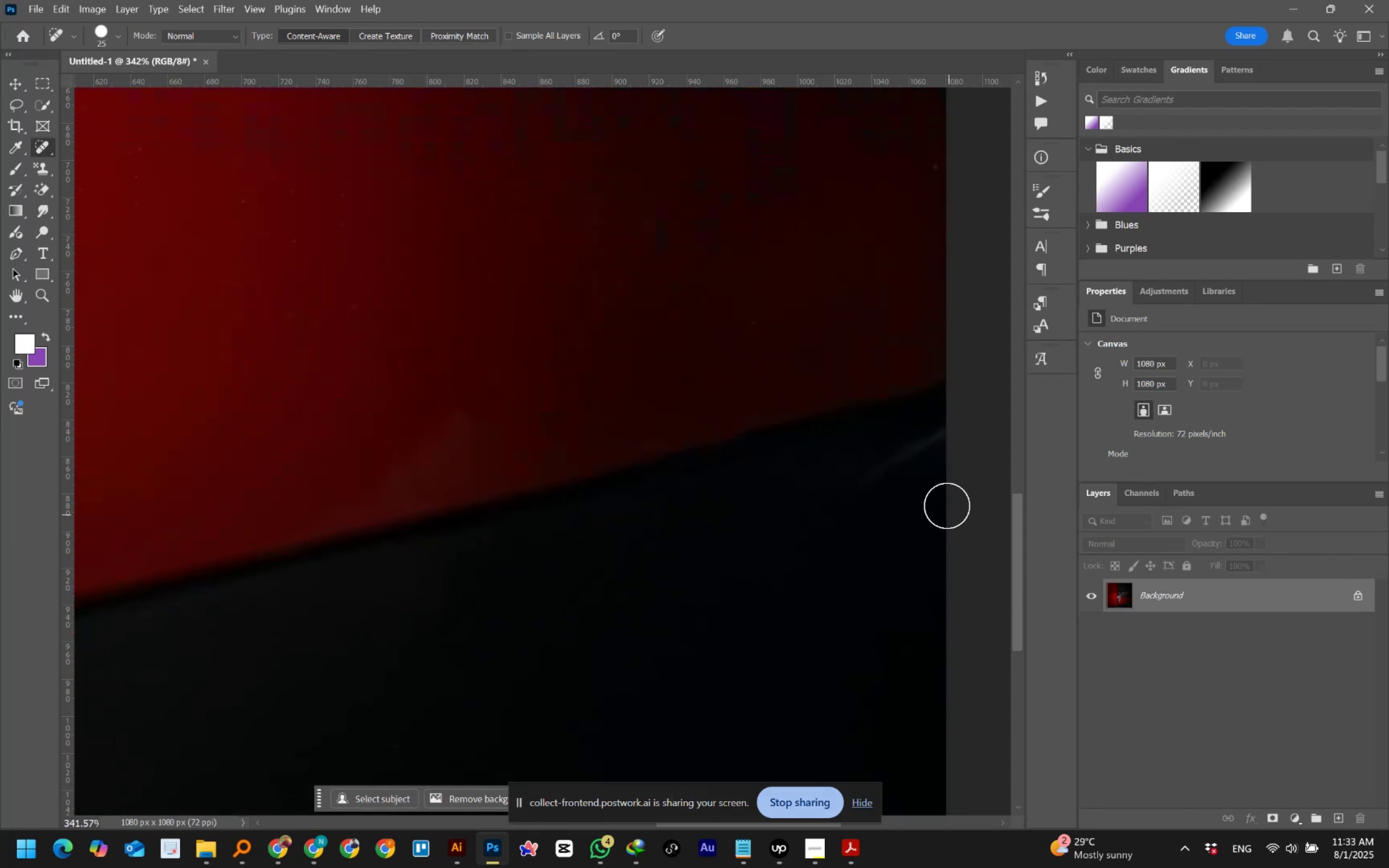 
key(BracketLeft)
 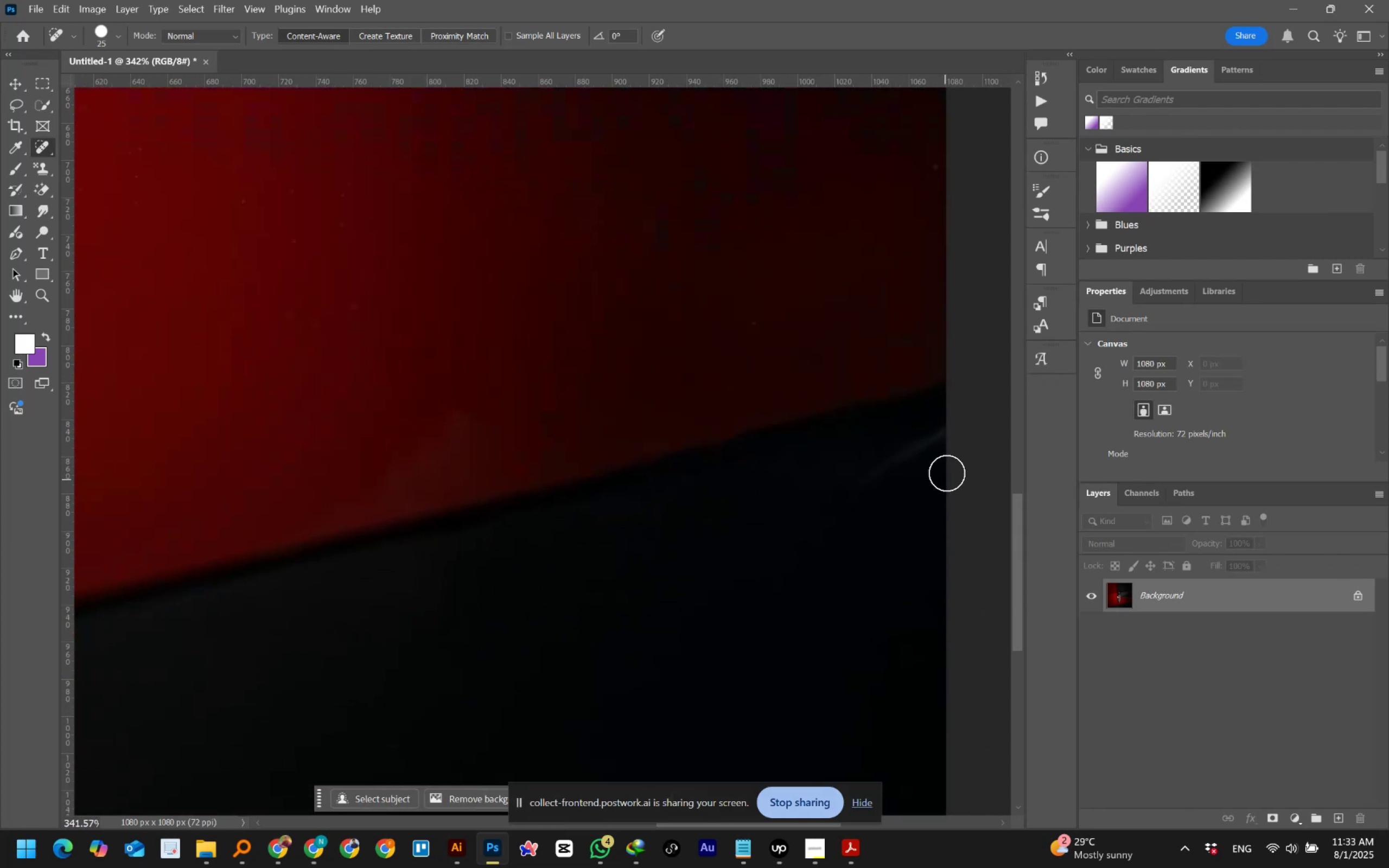 
key(BracketLeft)
 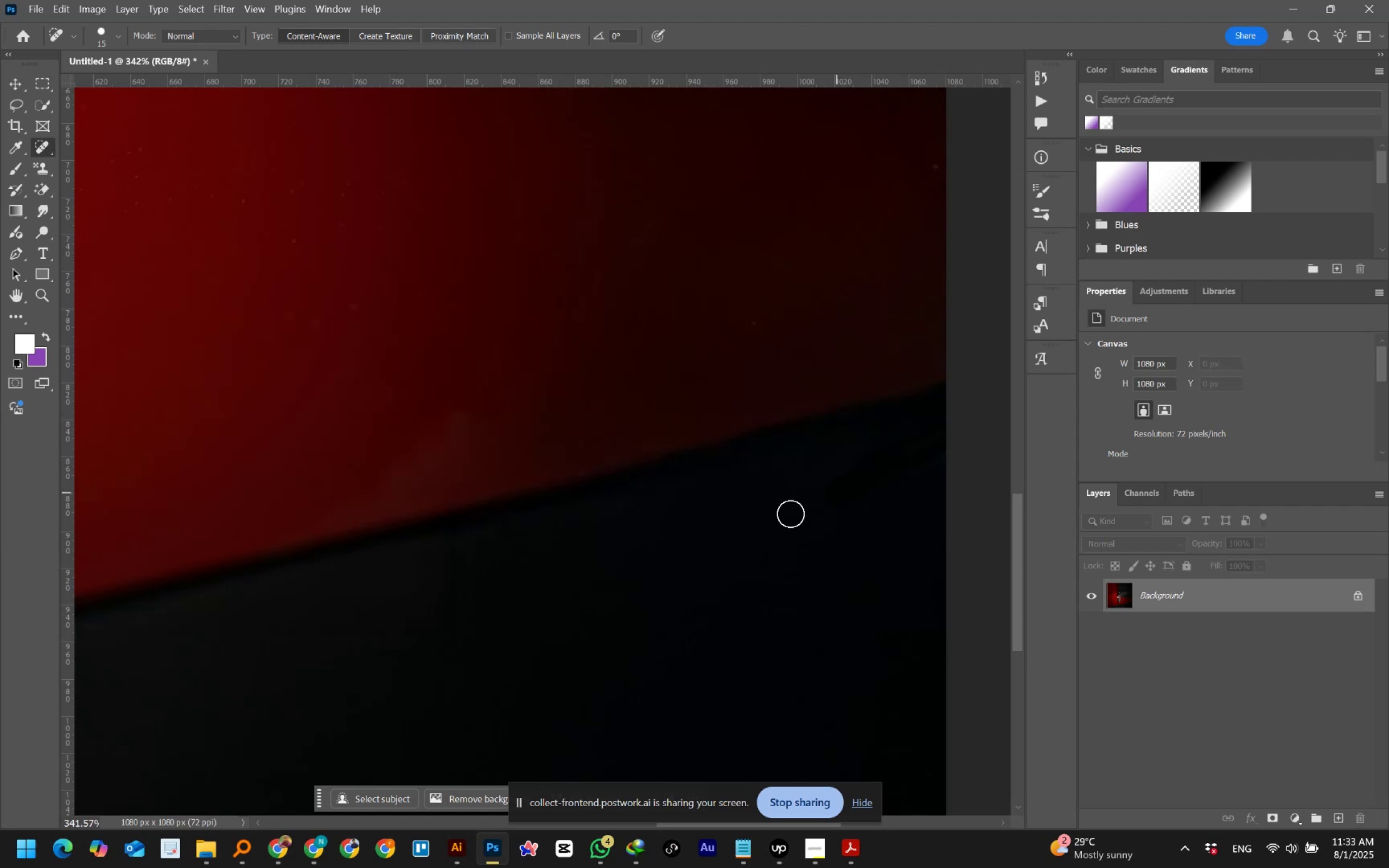 
hold_key(key=AltLeft, duration=0.79)
scroll: coordinate [755, 548], scroll_direction: down, amount: 11.0
 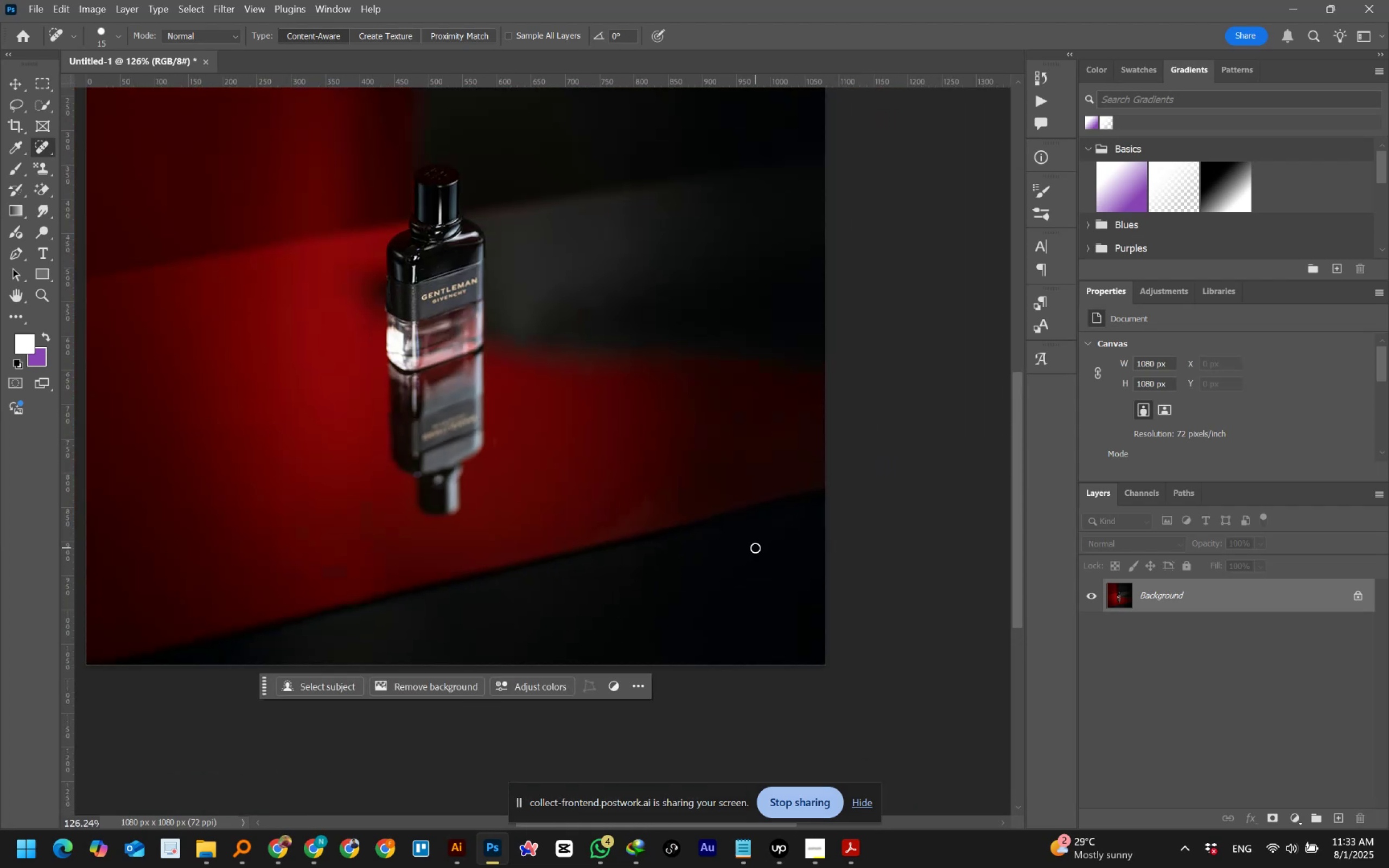 
hold_key(key=Space, duration=1.53)
 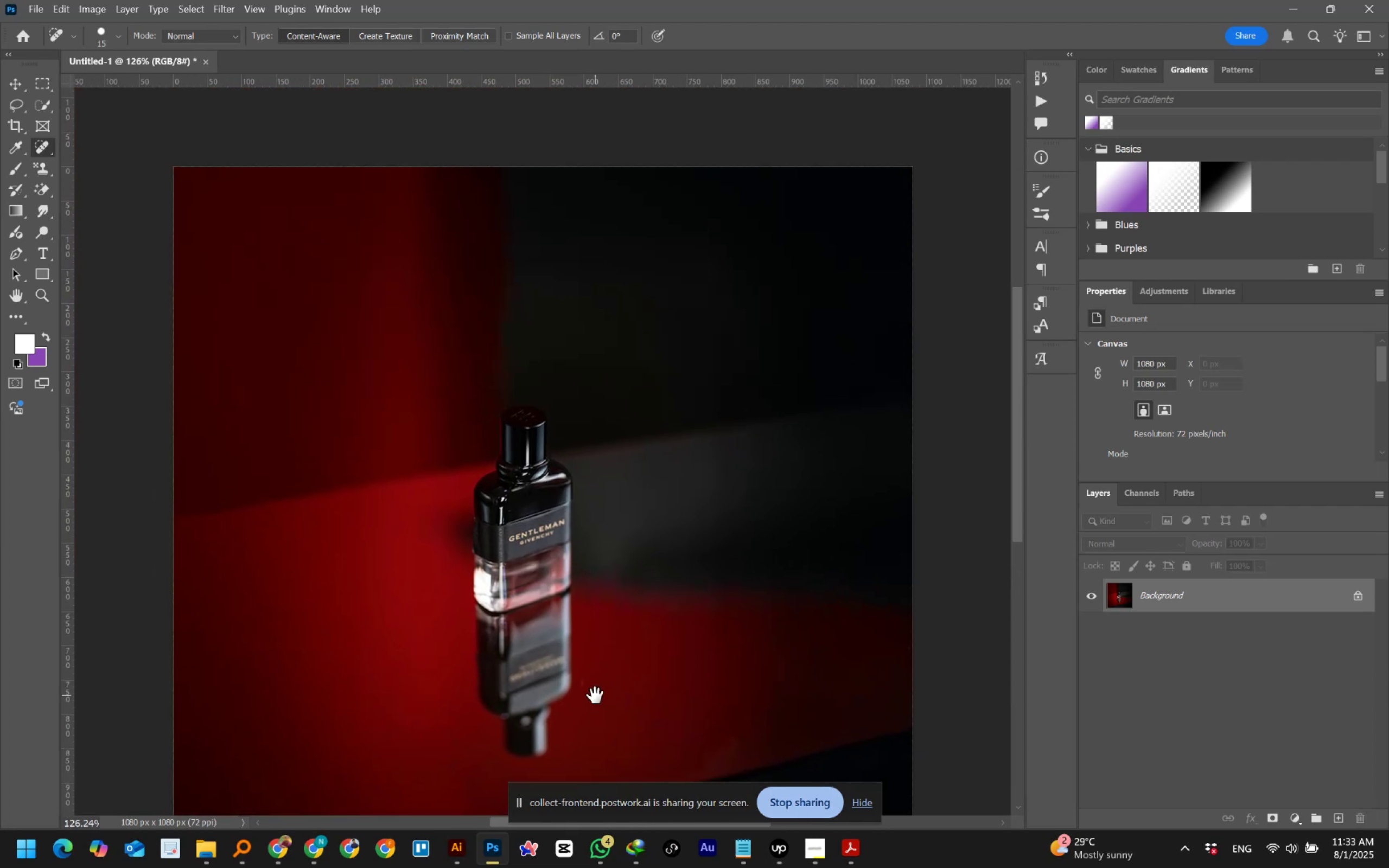 
hold_key(key=Space, duration=0.7)
 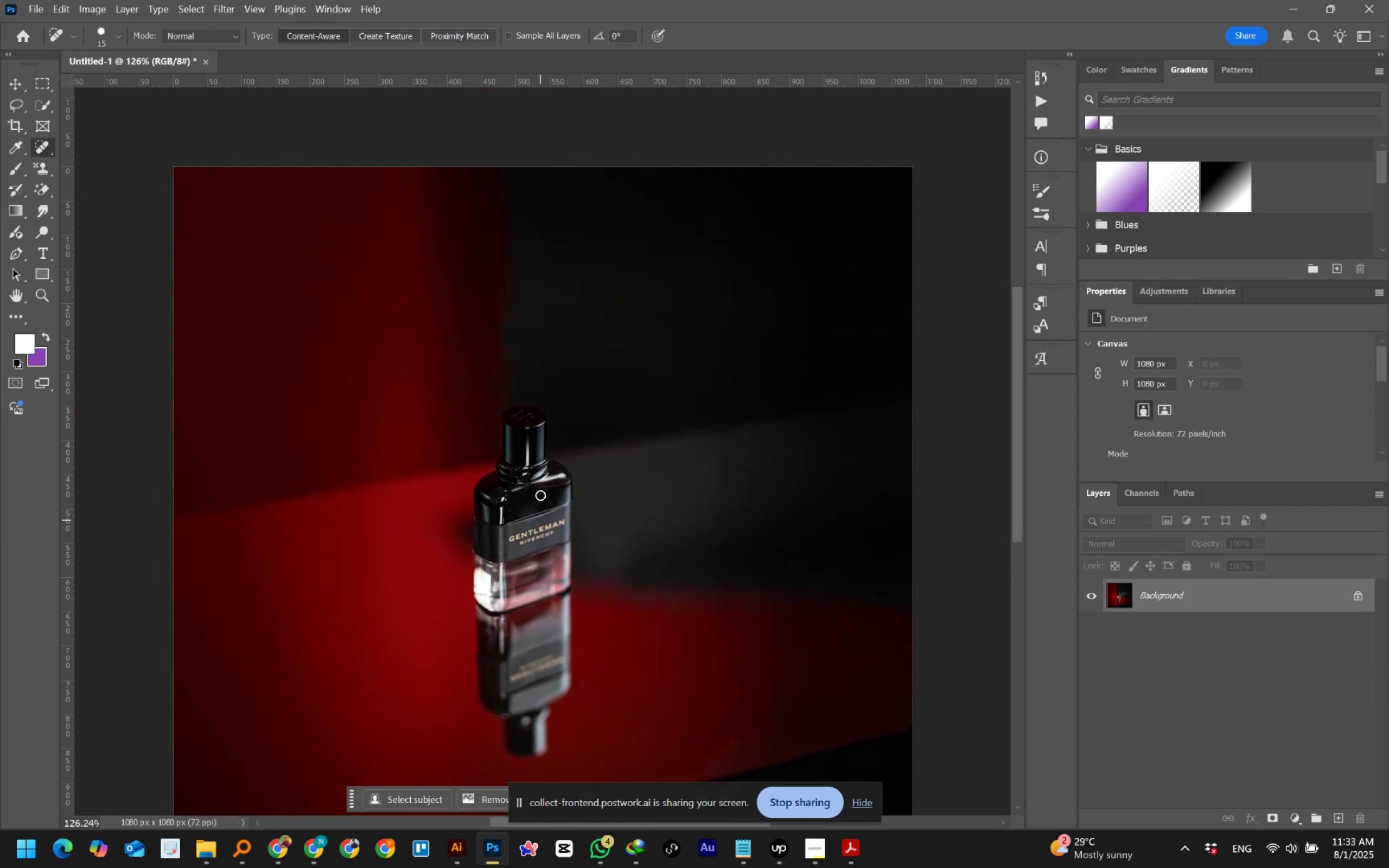 
hold_key(key=AltLeft, duration=1.5)
scroll: coordinate [625, 188], scroll_direction: up, amount: 3.0
 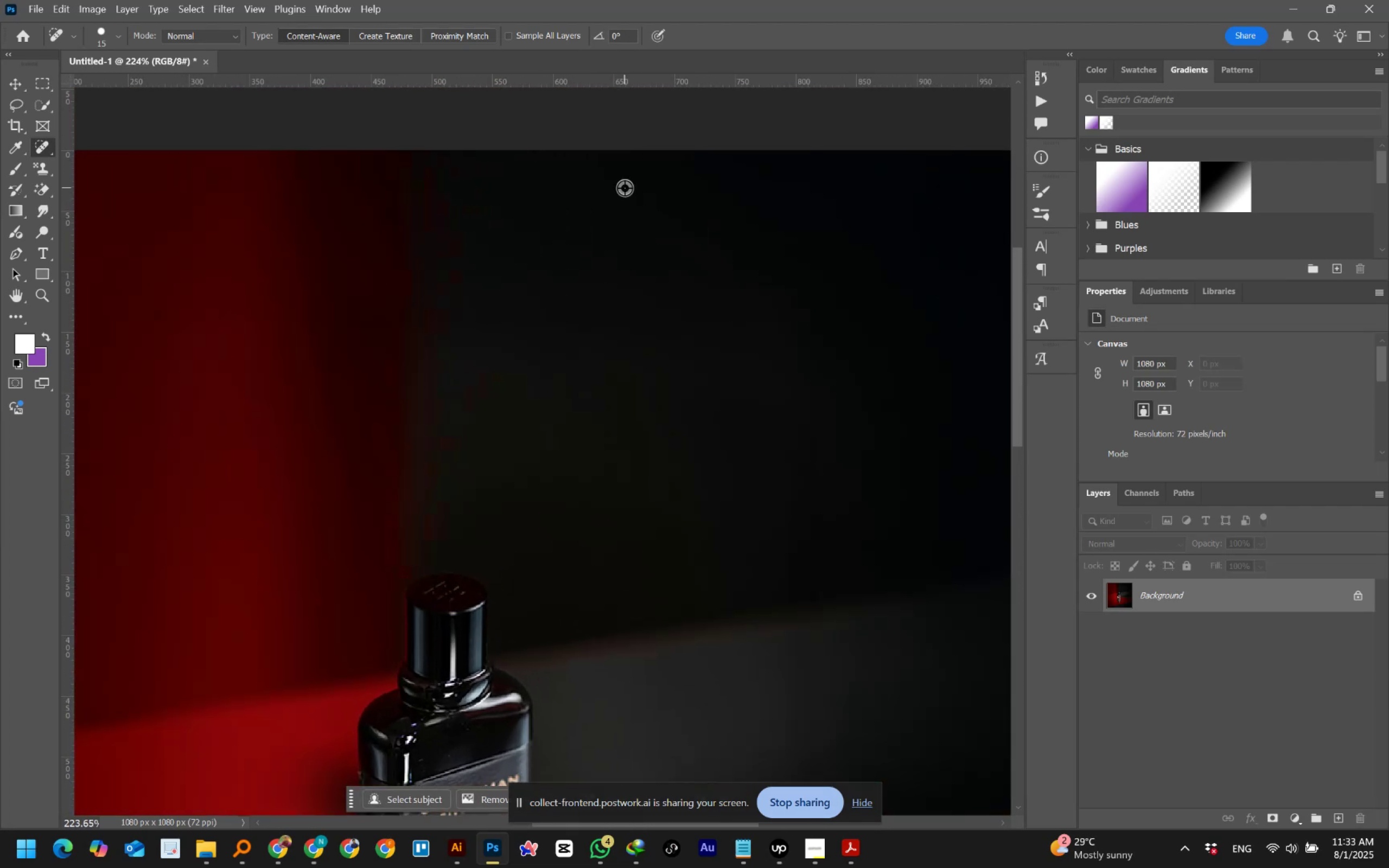 
hold_key(key=AltLeft, duration=0.41)
 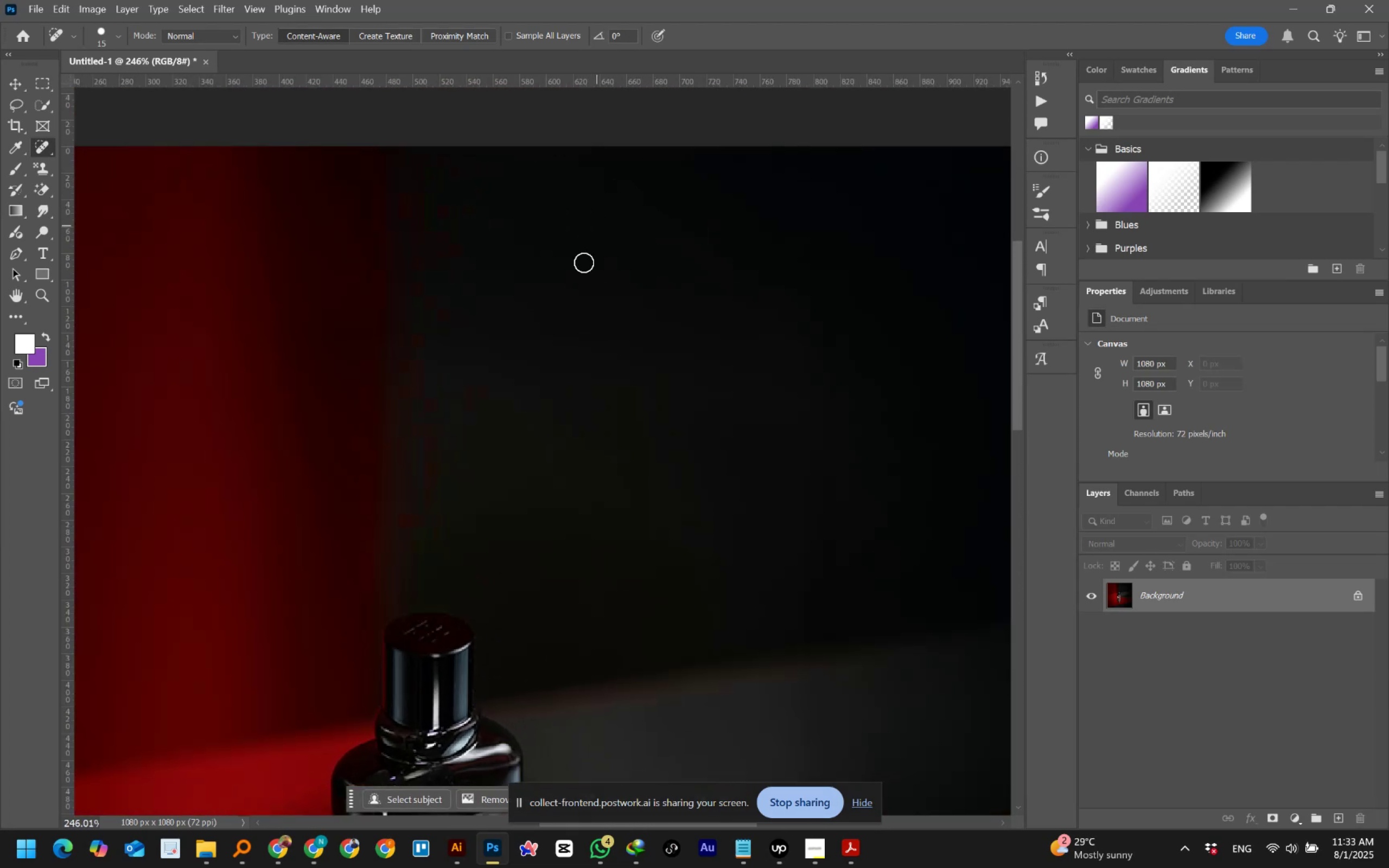 
hold_key(key=Space, duration=1.54)
 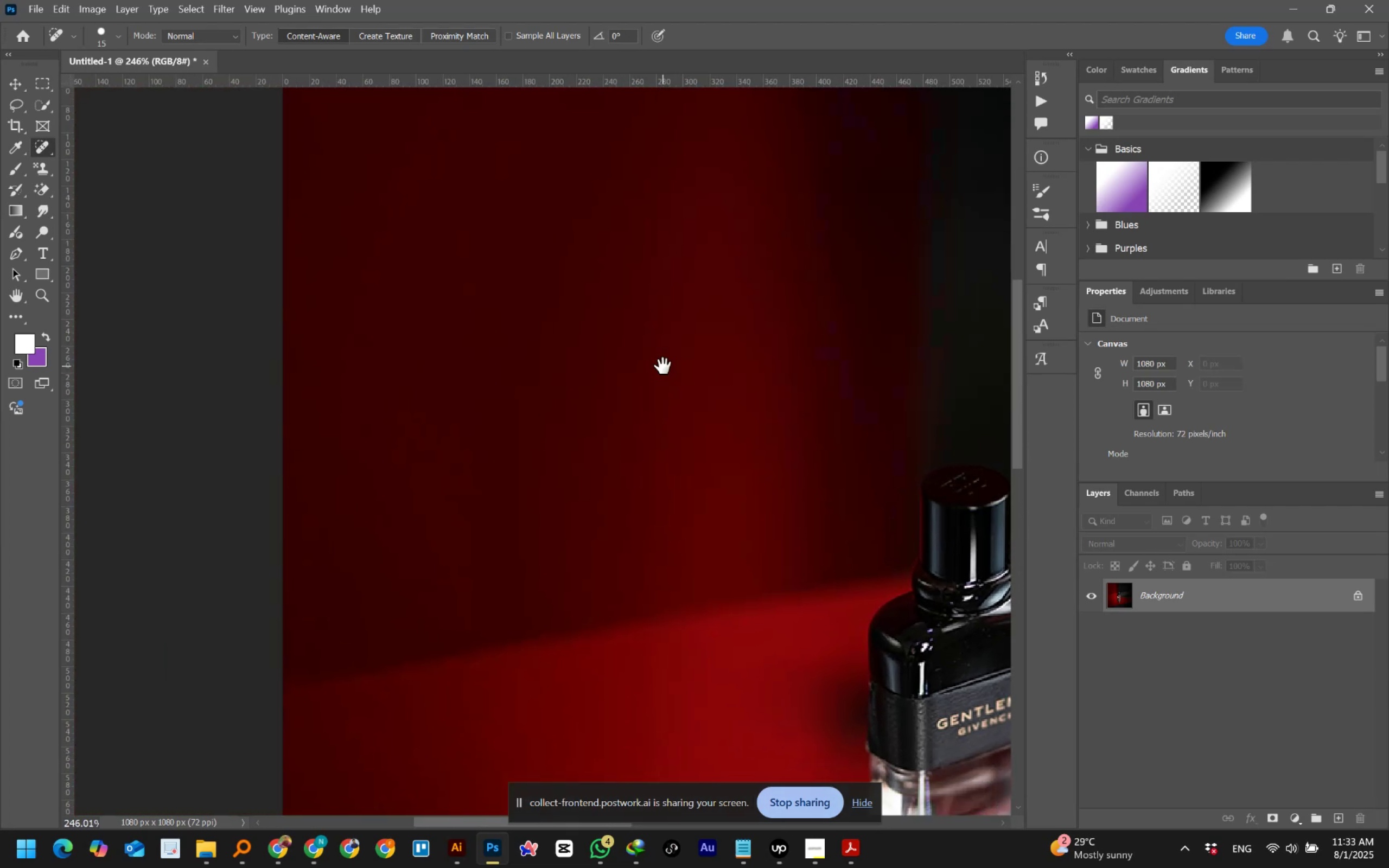 
key(Space)
 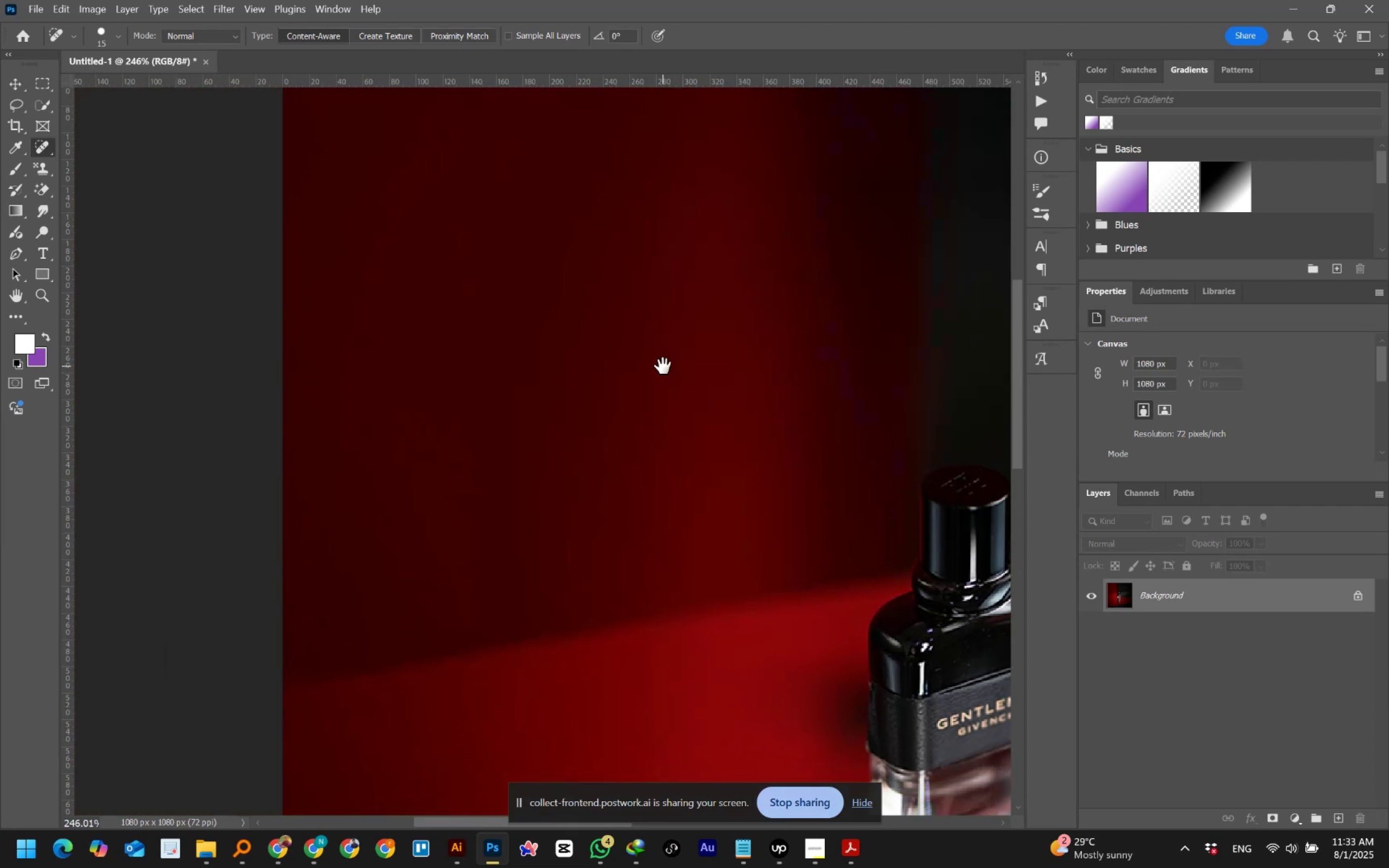 
key(Space)
 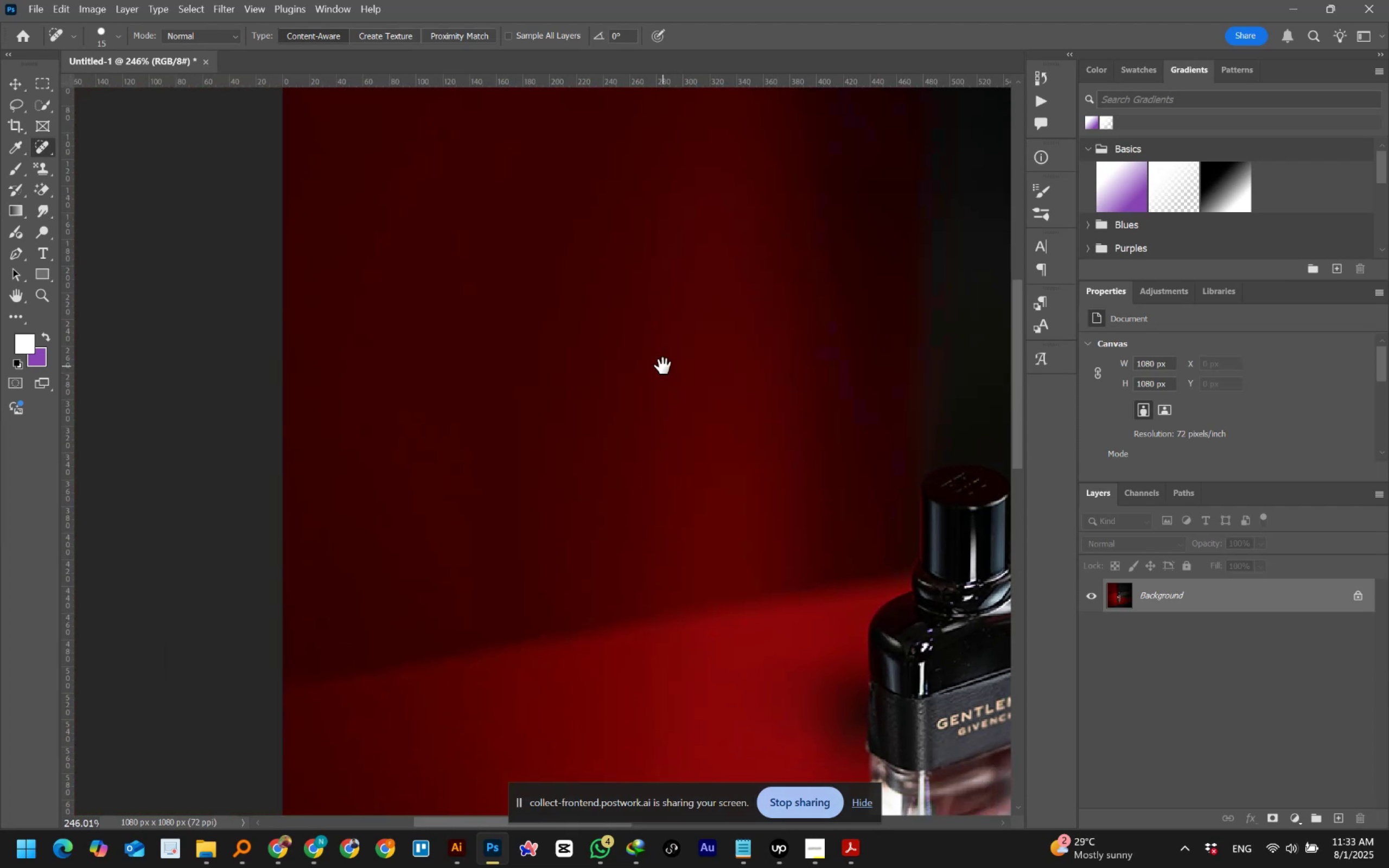 
key(Space)
 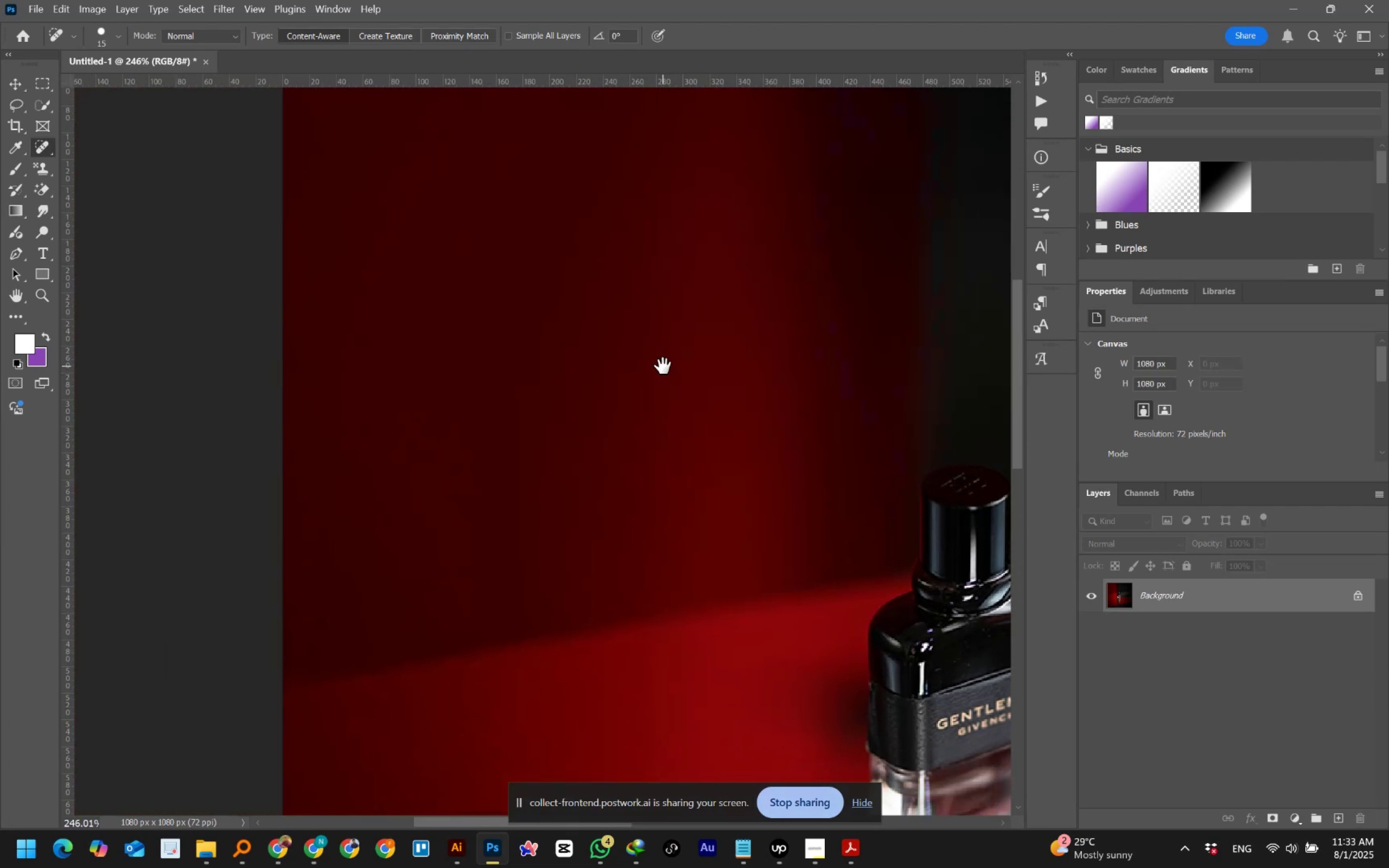 
key(Space)
 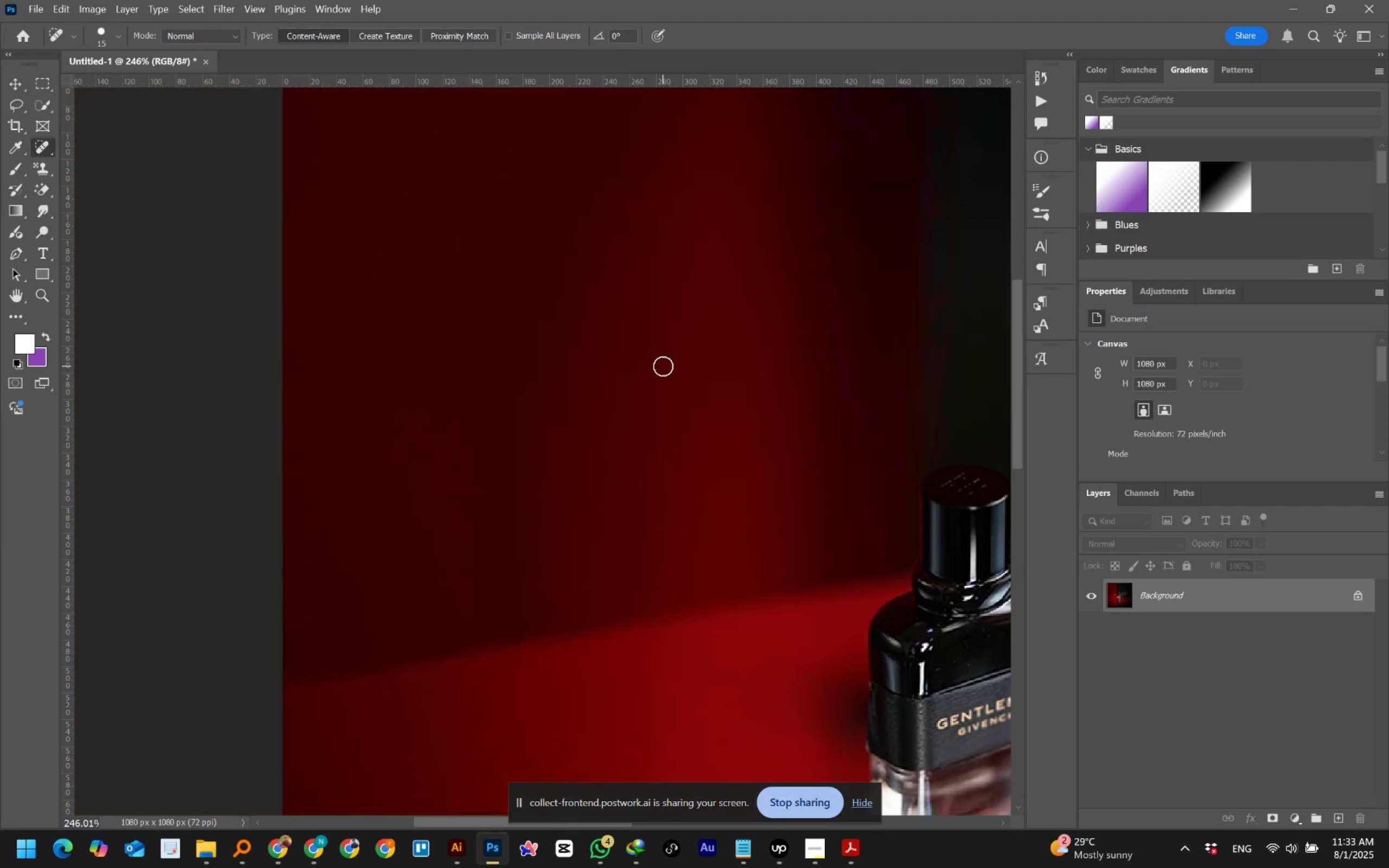 
key(Space)
 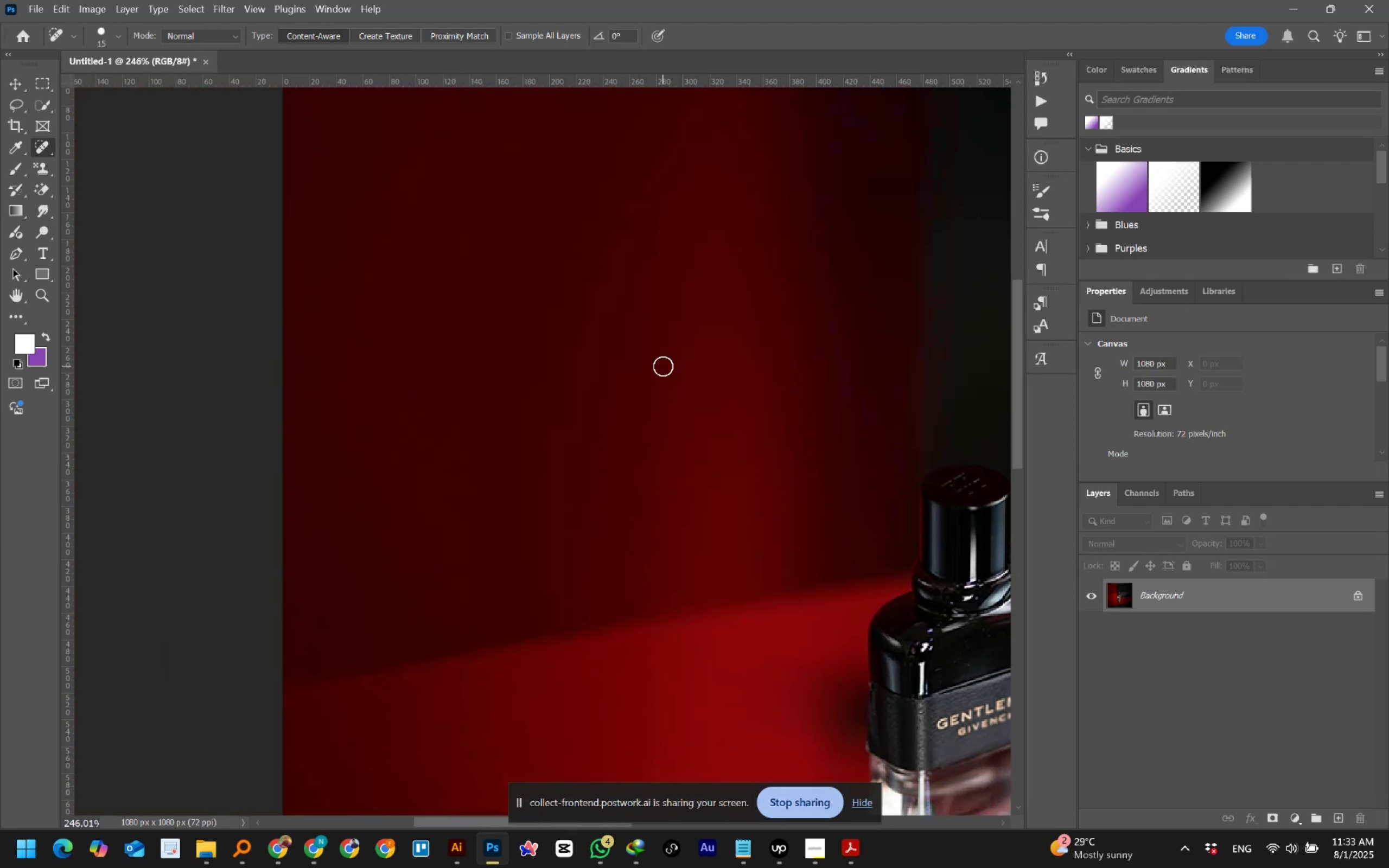 
key(Control+Numpad0)
 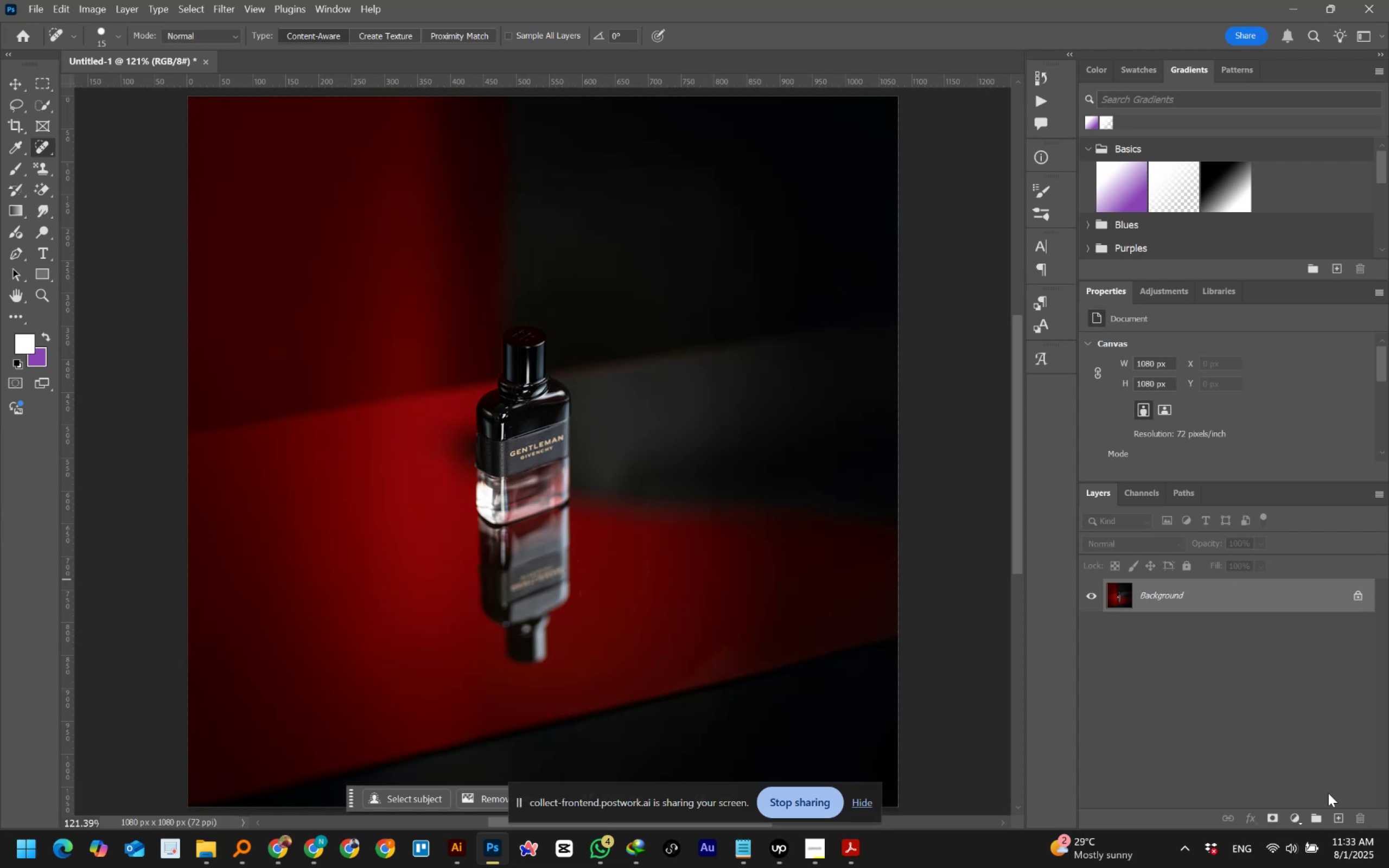 
left_click([1295, 819])
 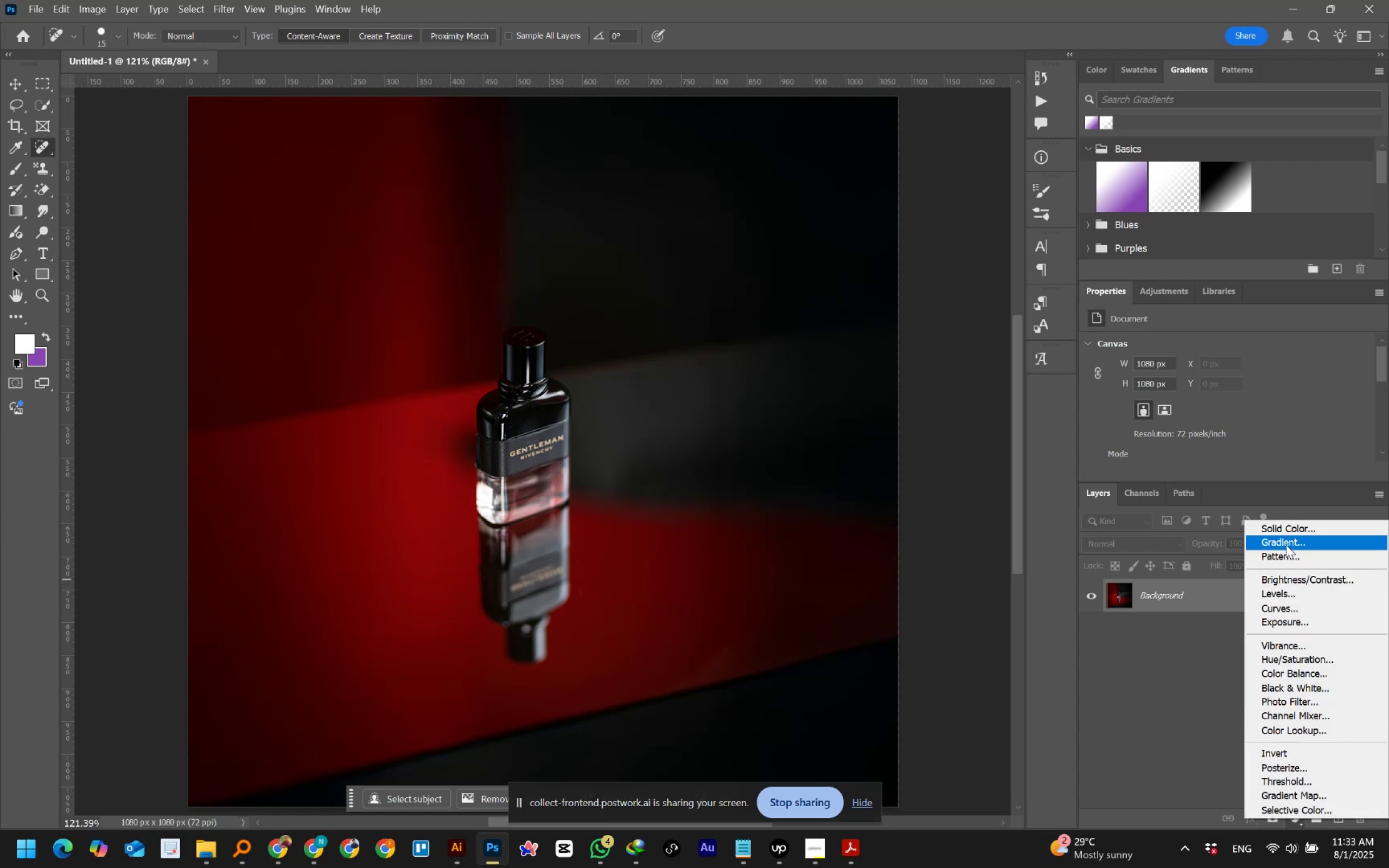 
left_click([1288, 580])
 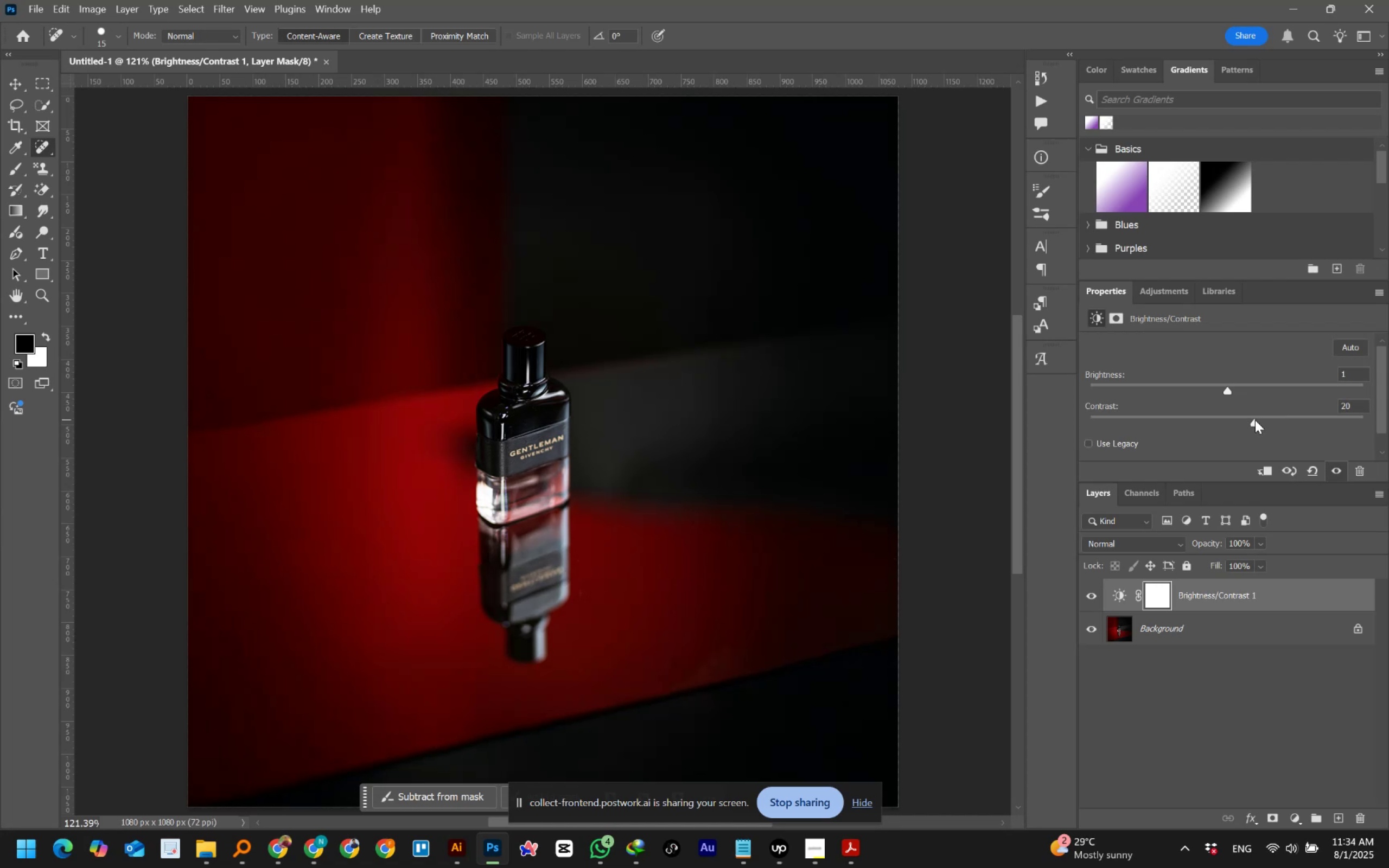 
wait(23.33)
 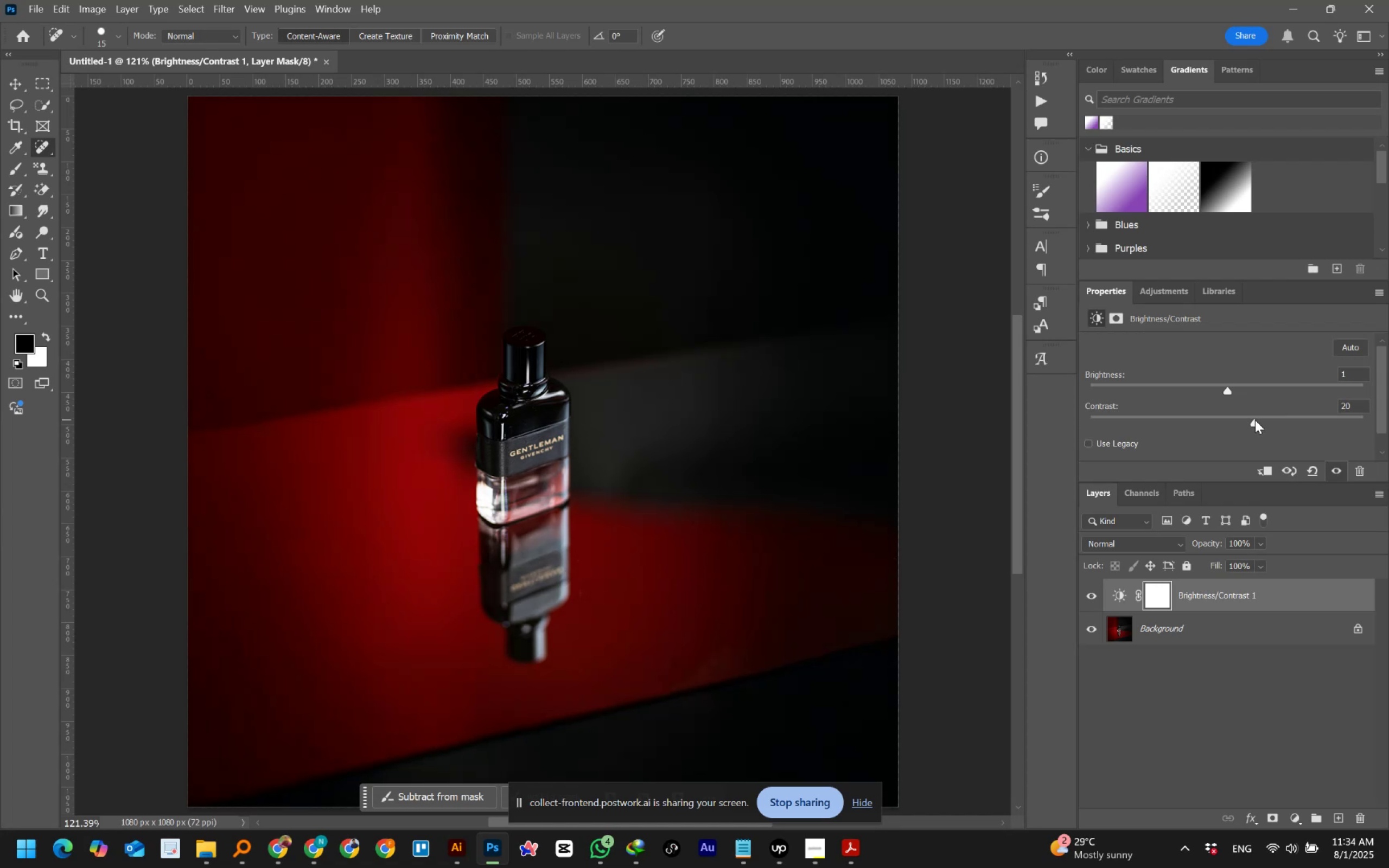 
left_click([17, 80])
 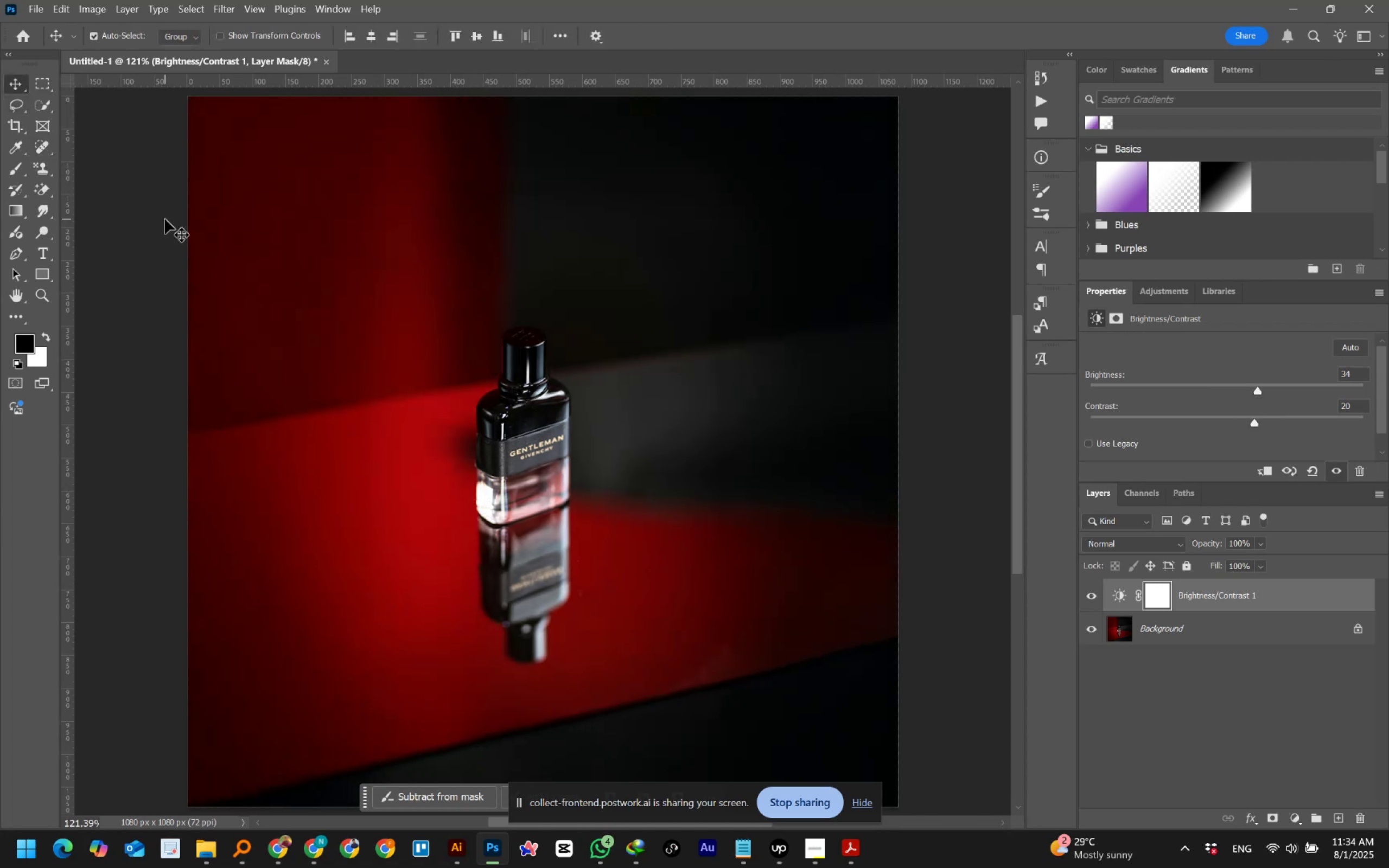 
left_click([165, 219])
 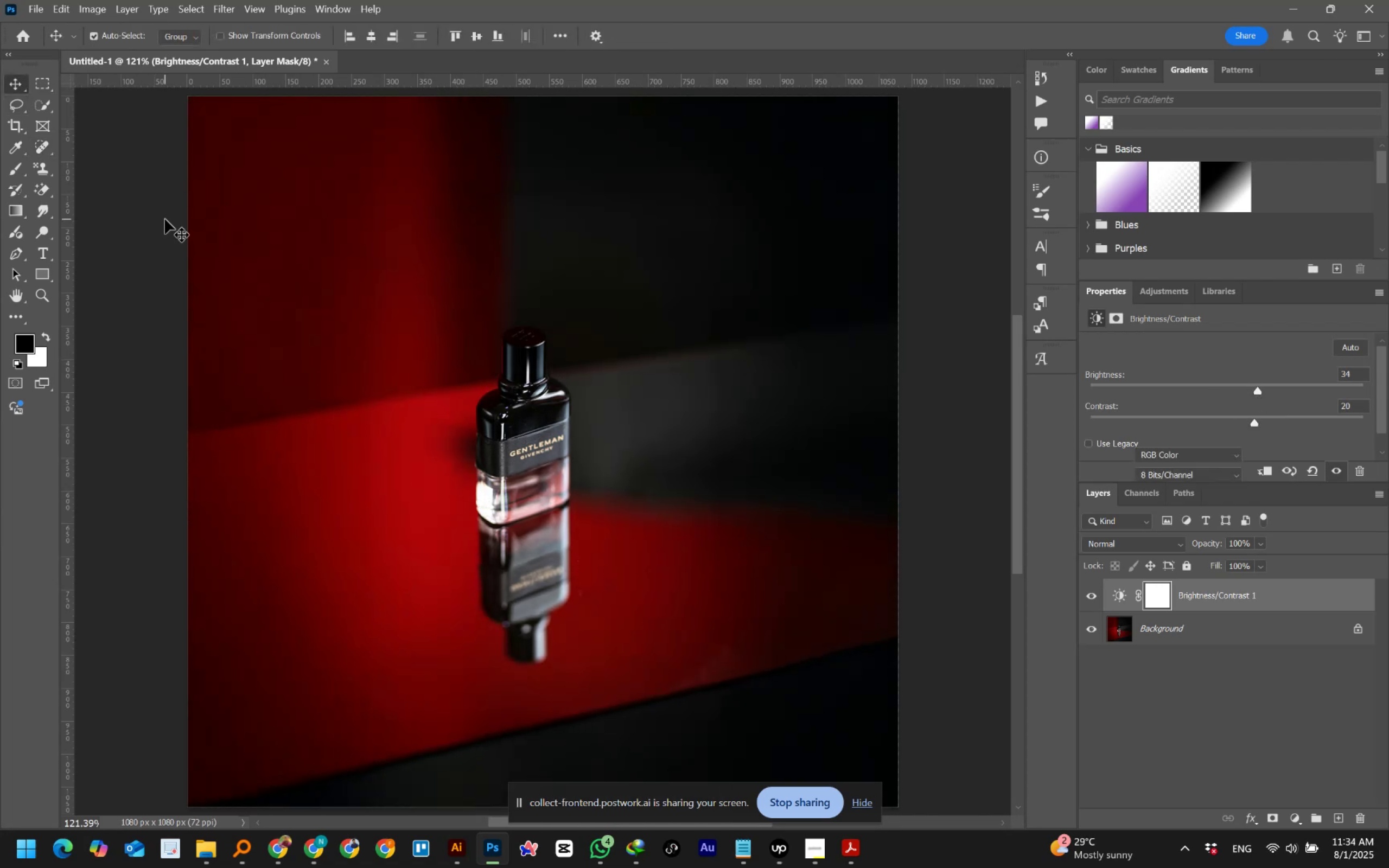 
key(Control+Numpad0)
 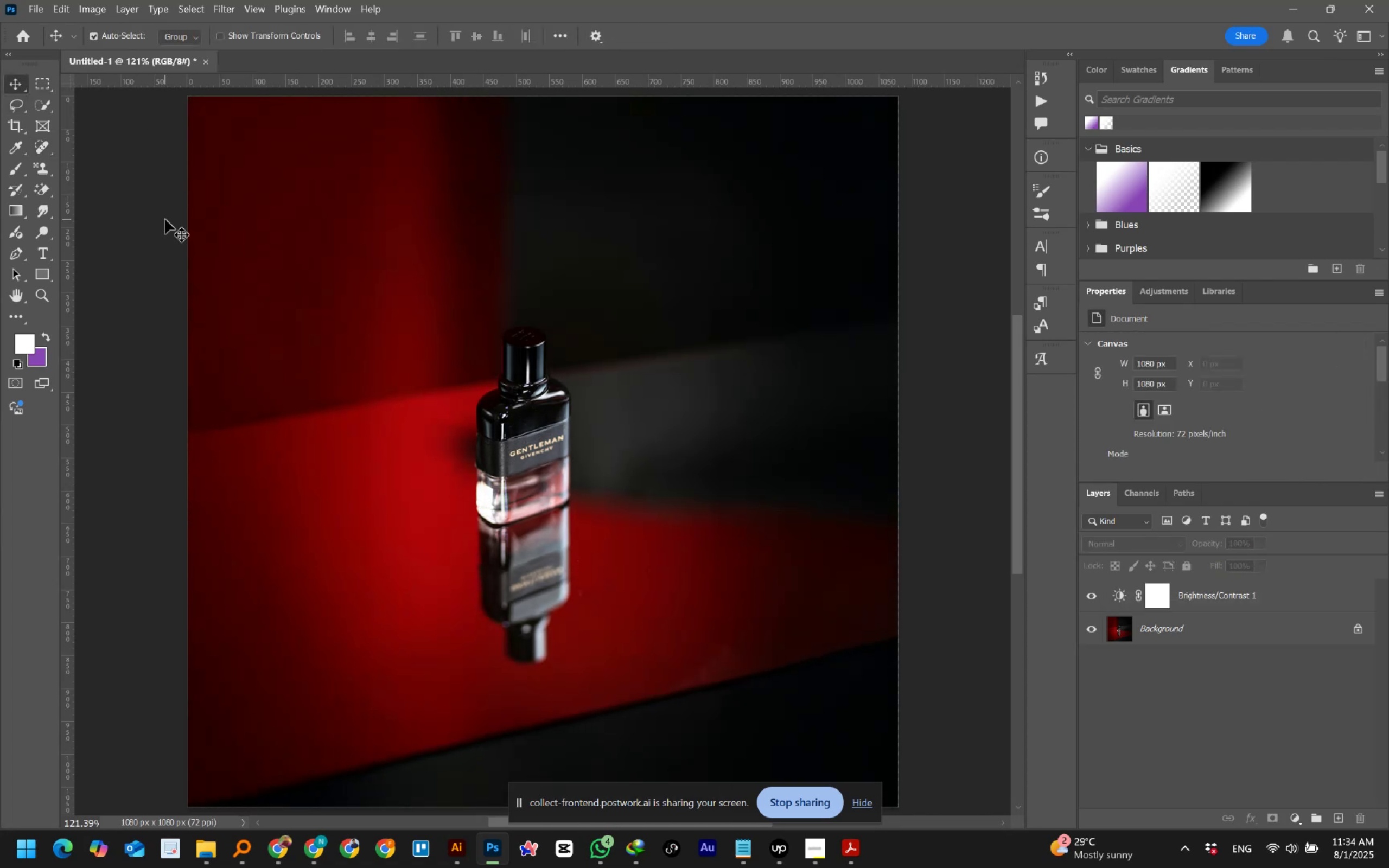 
hold_key(key=AltLeft, duration=0.94)
scroll: coordinate [505, 454], scroll_direction: down, amount: 1.0
 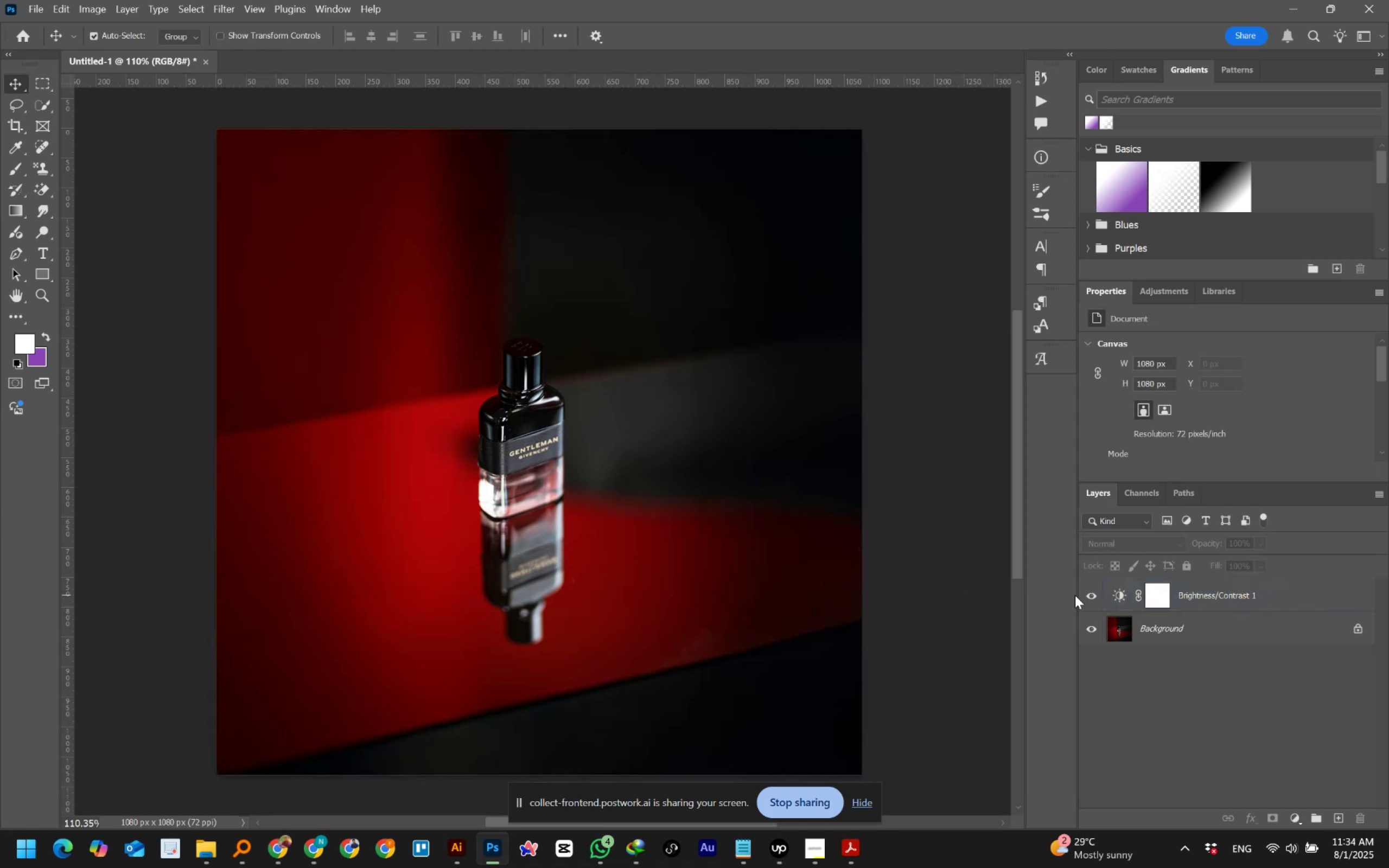 
left_click([1087, 598])
 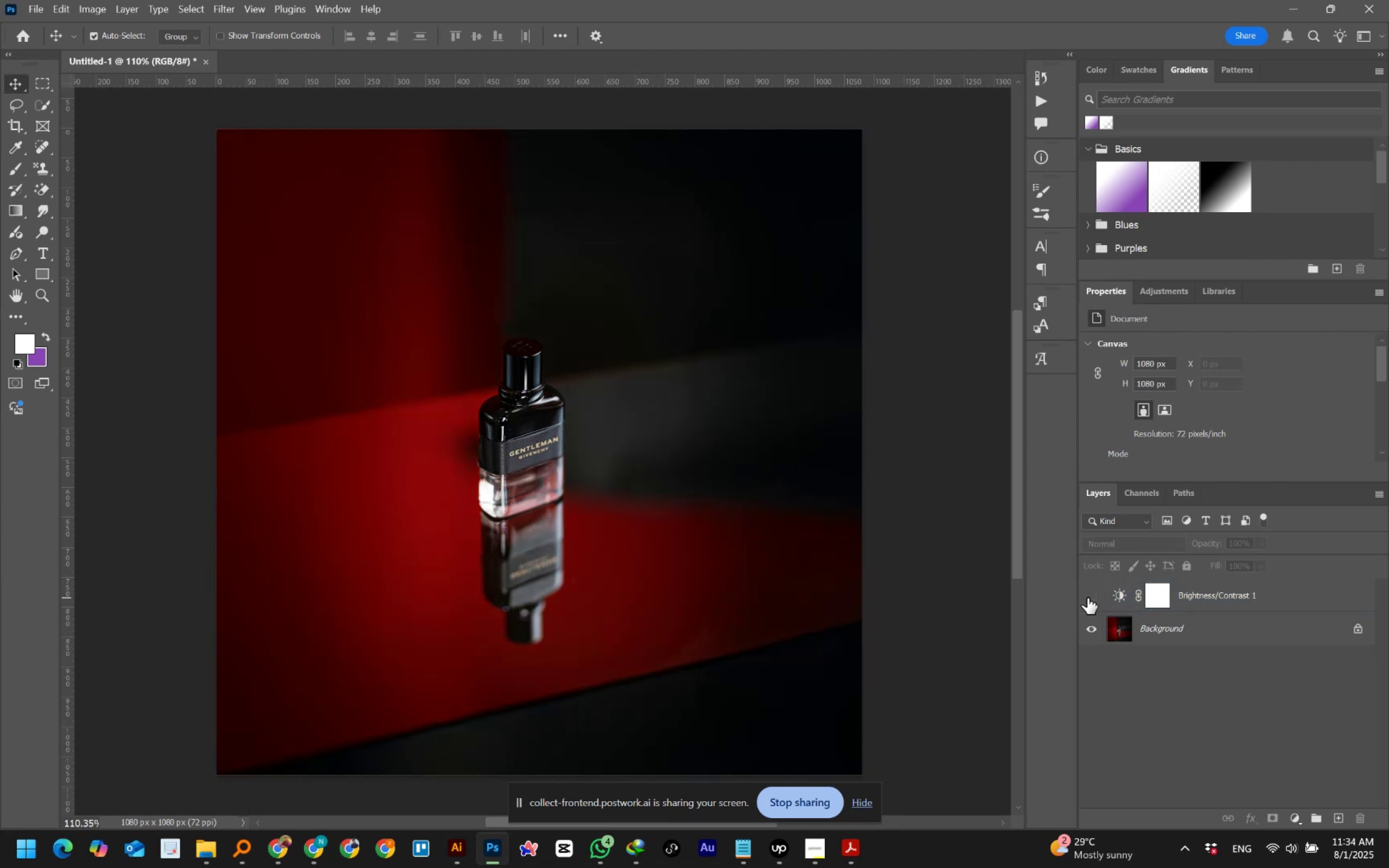 
left_click([1087, 598])
 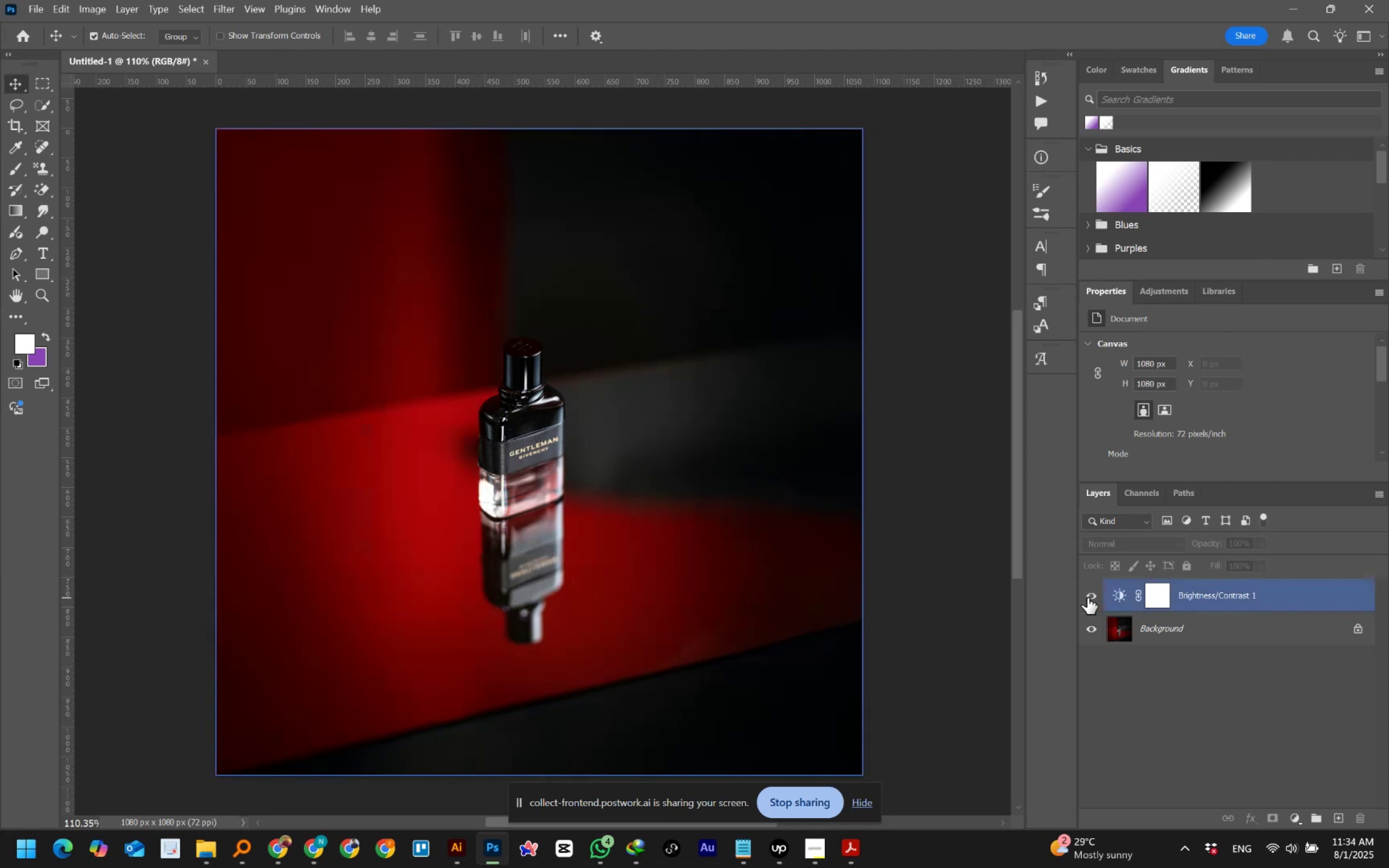 
left_click([1087, 598])
 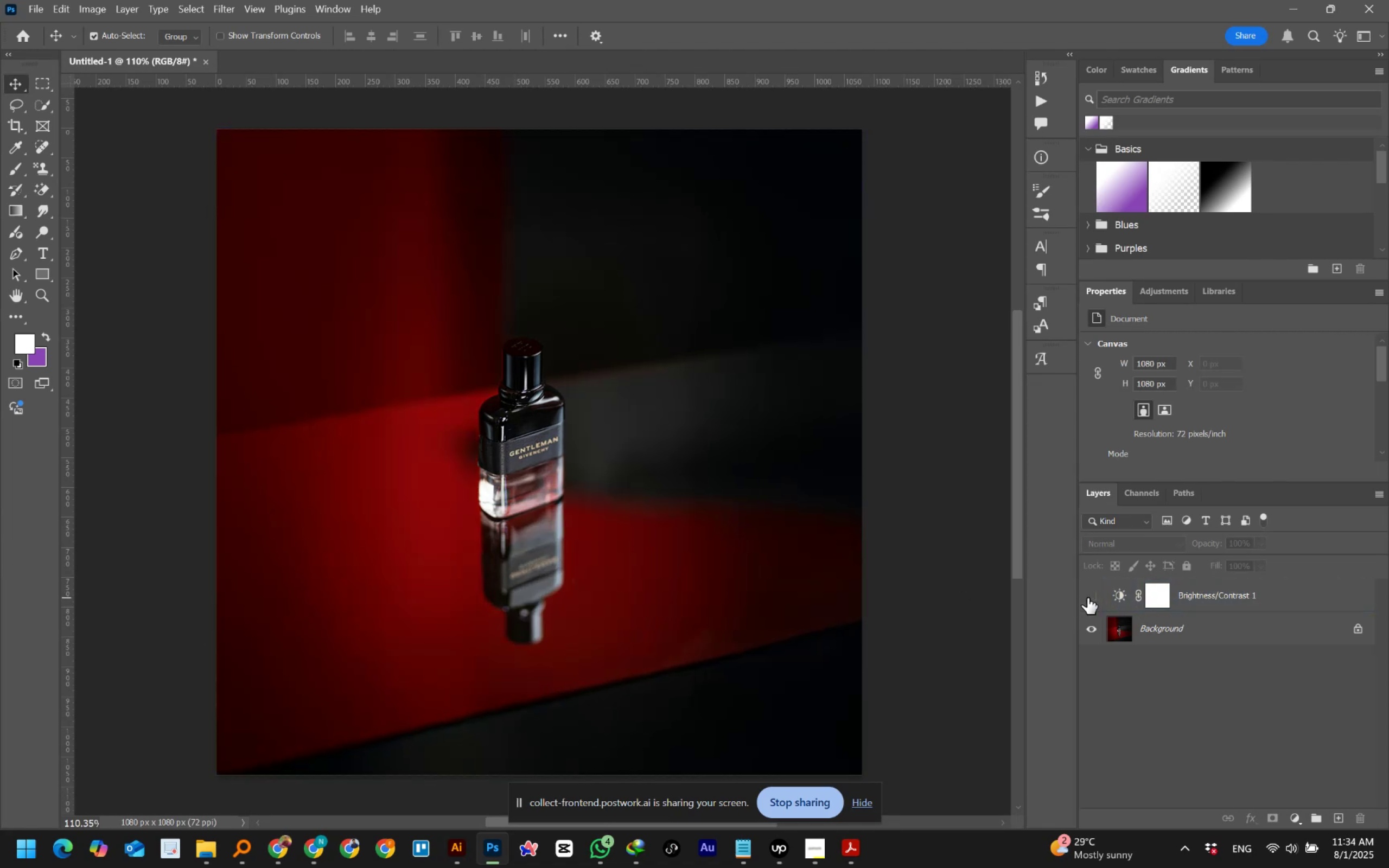 
left_click([1087, 598])
 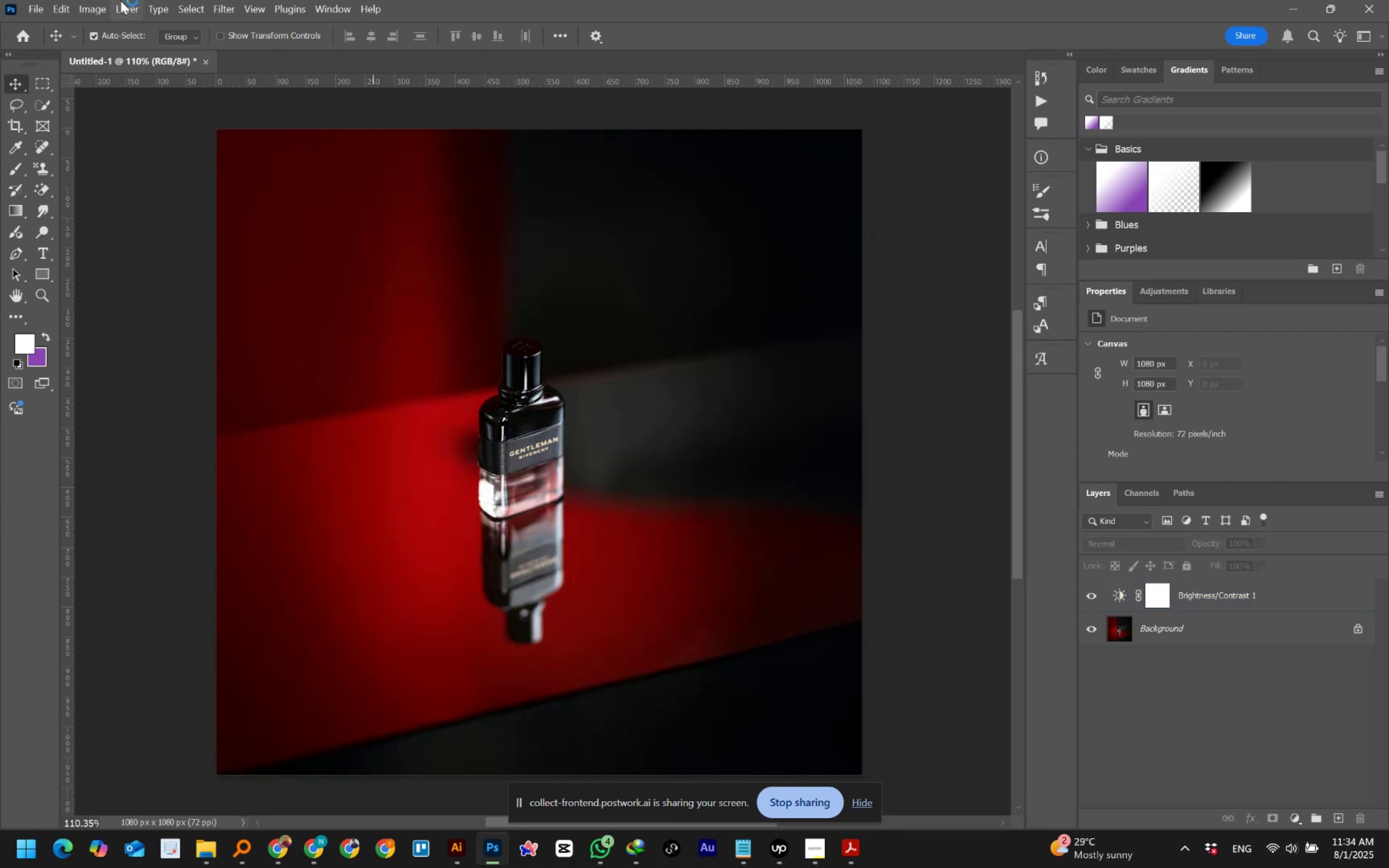 
left_click([82, 8])
 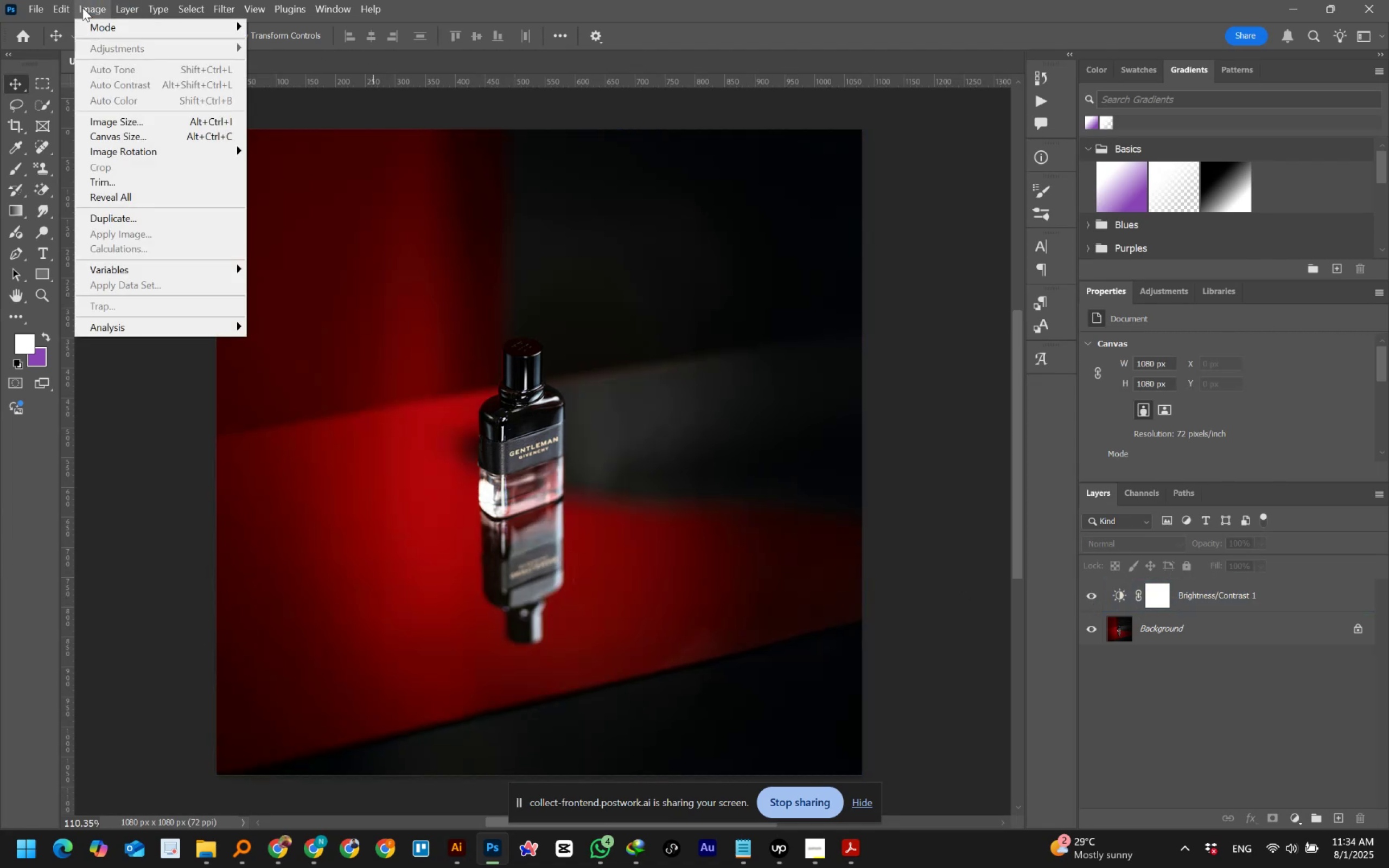 
mouse_move([119, 1])
 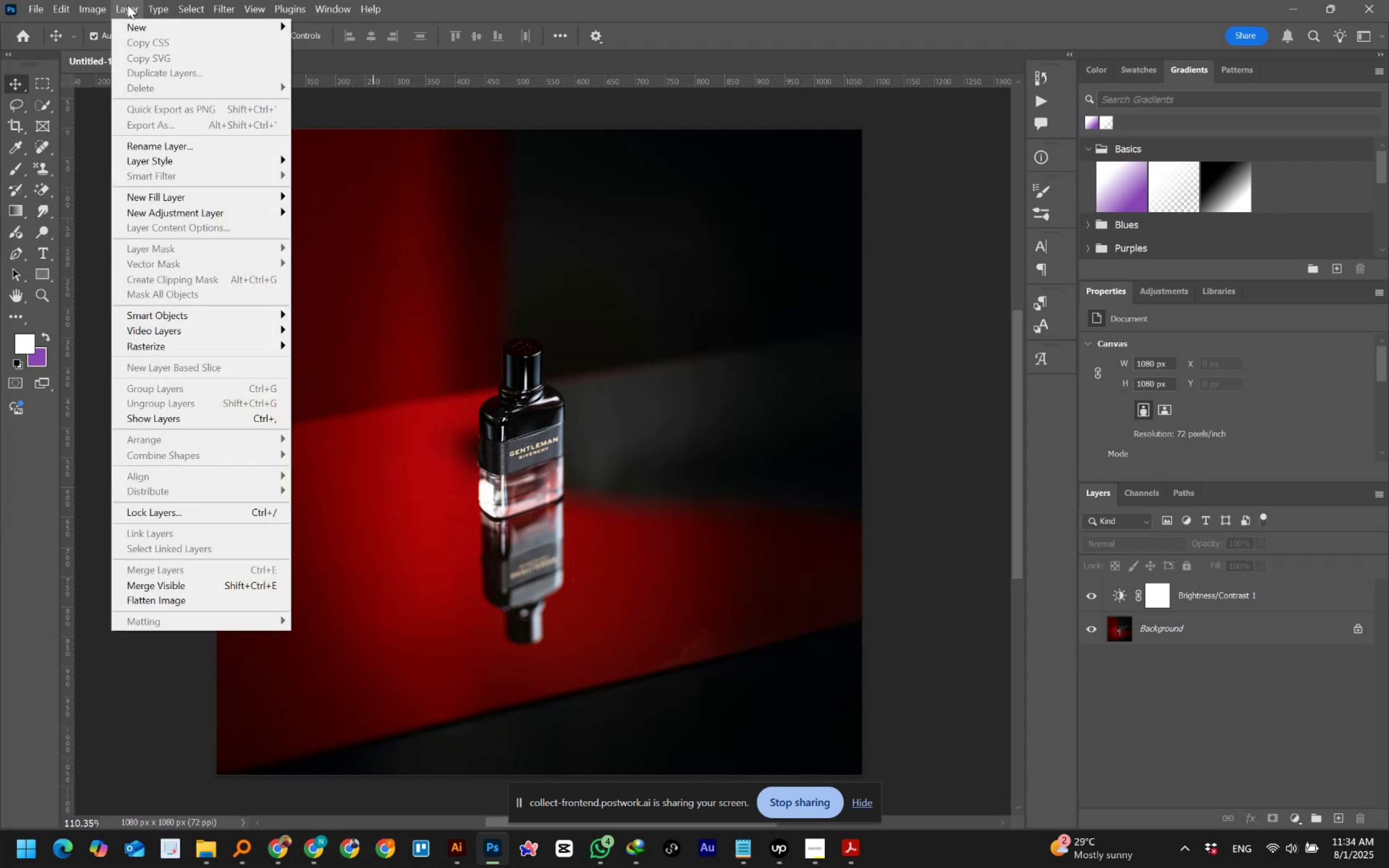 
mouse_move([247, 5])
 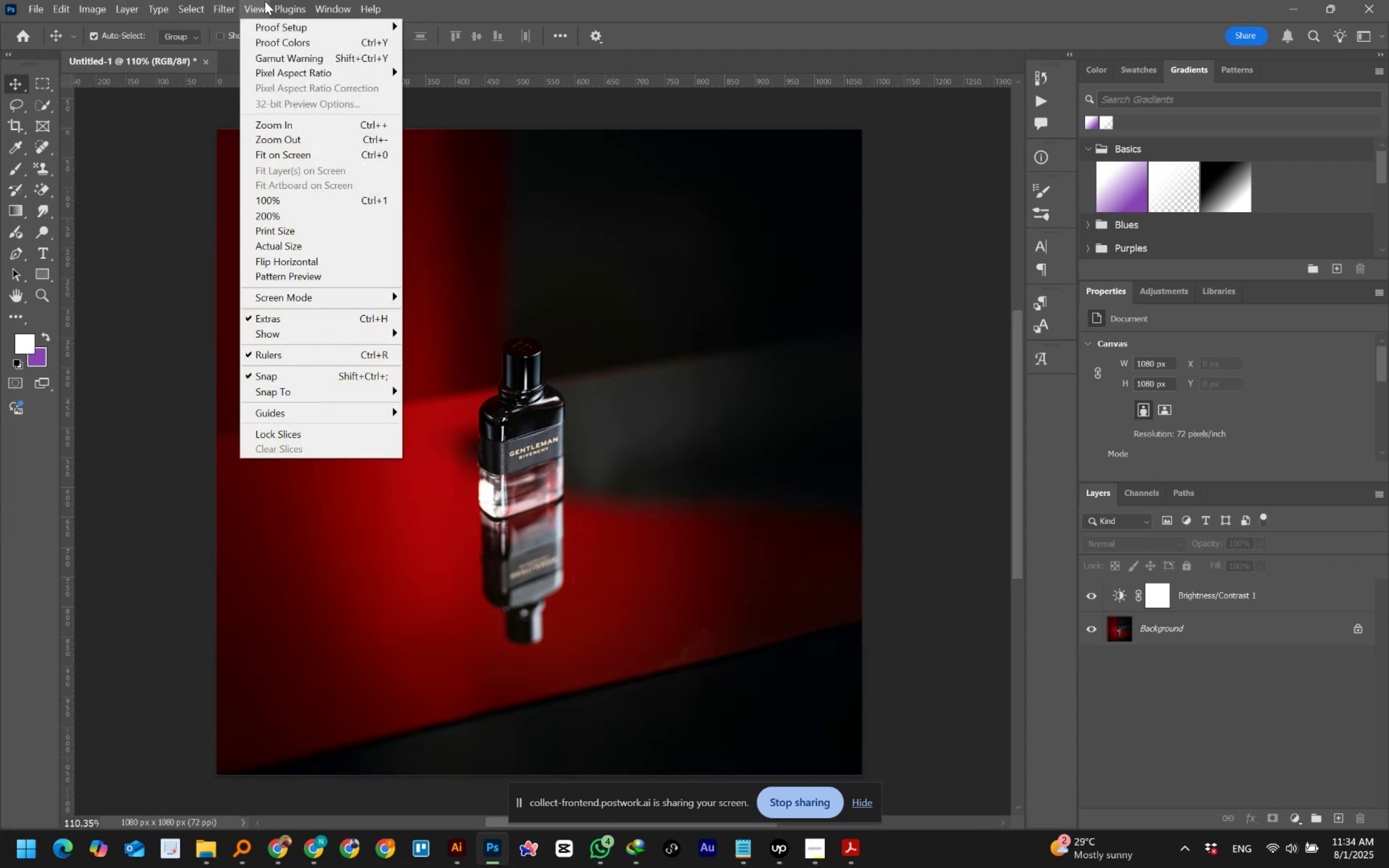 
mouse_move([281, 11])
 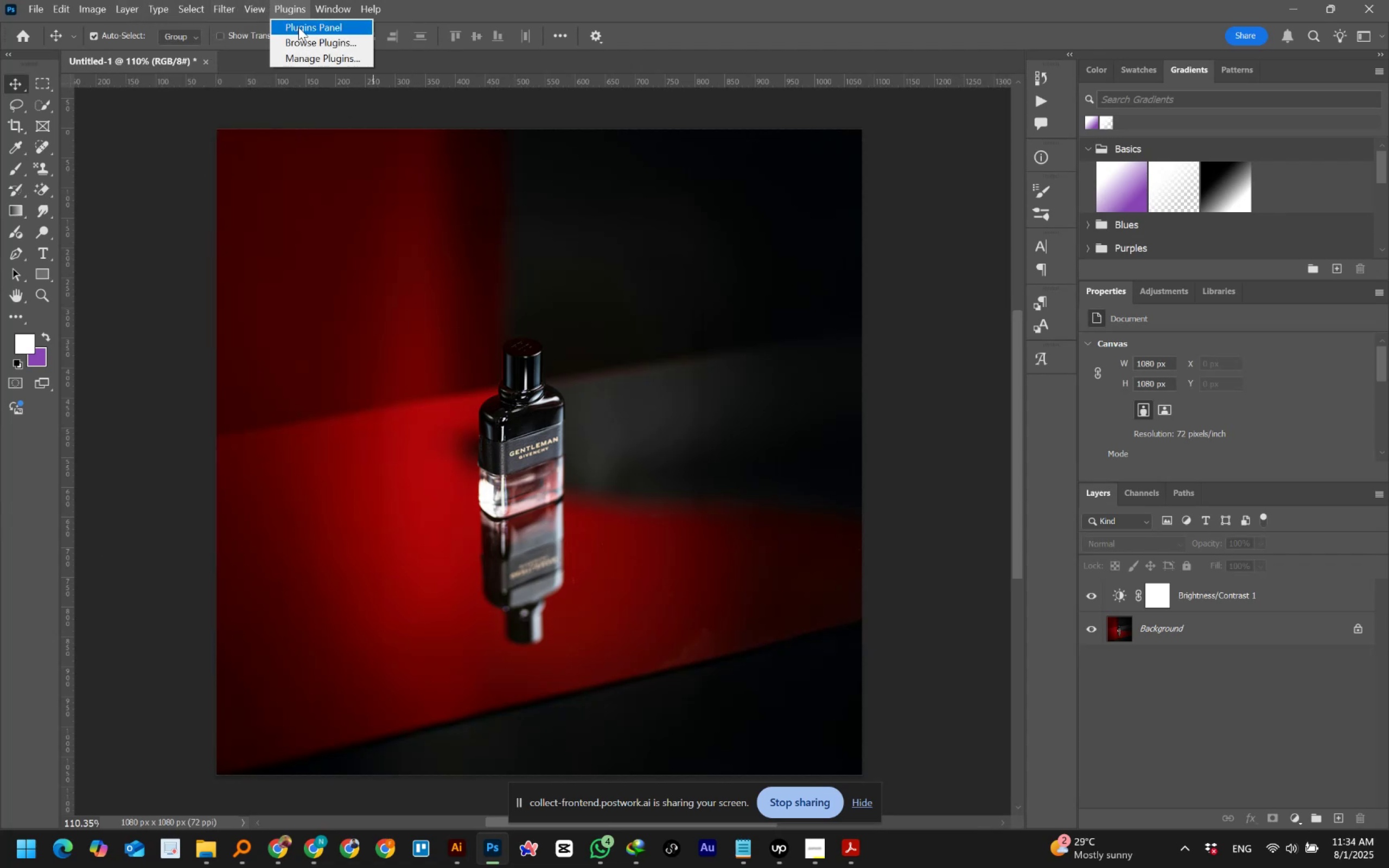 
left_click([301, 26])
 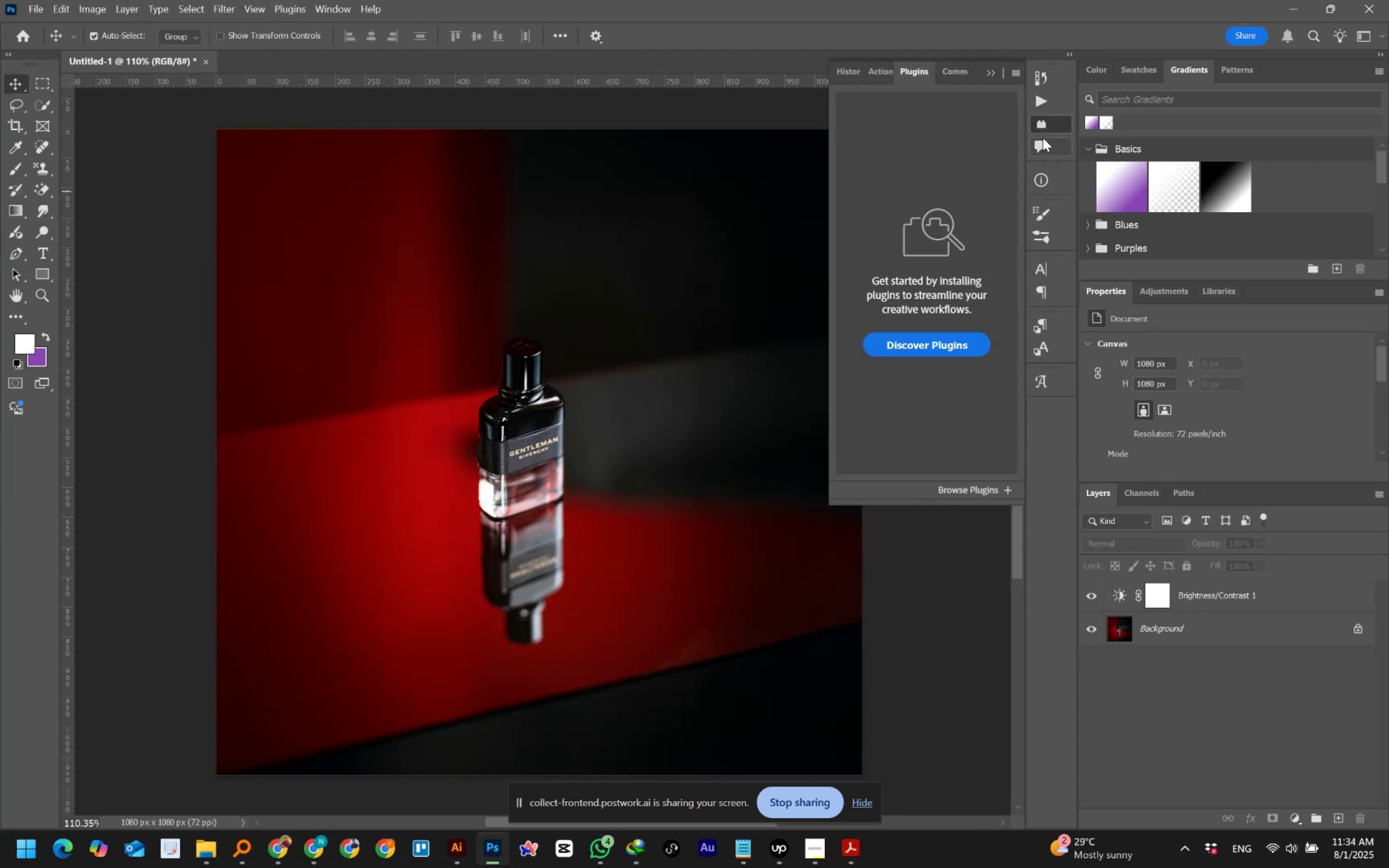 
left_click([1060, 124])
 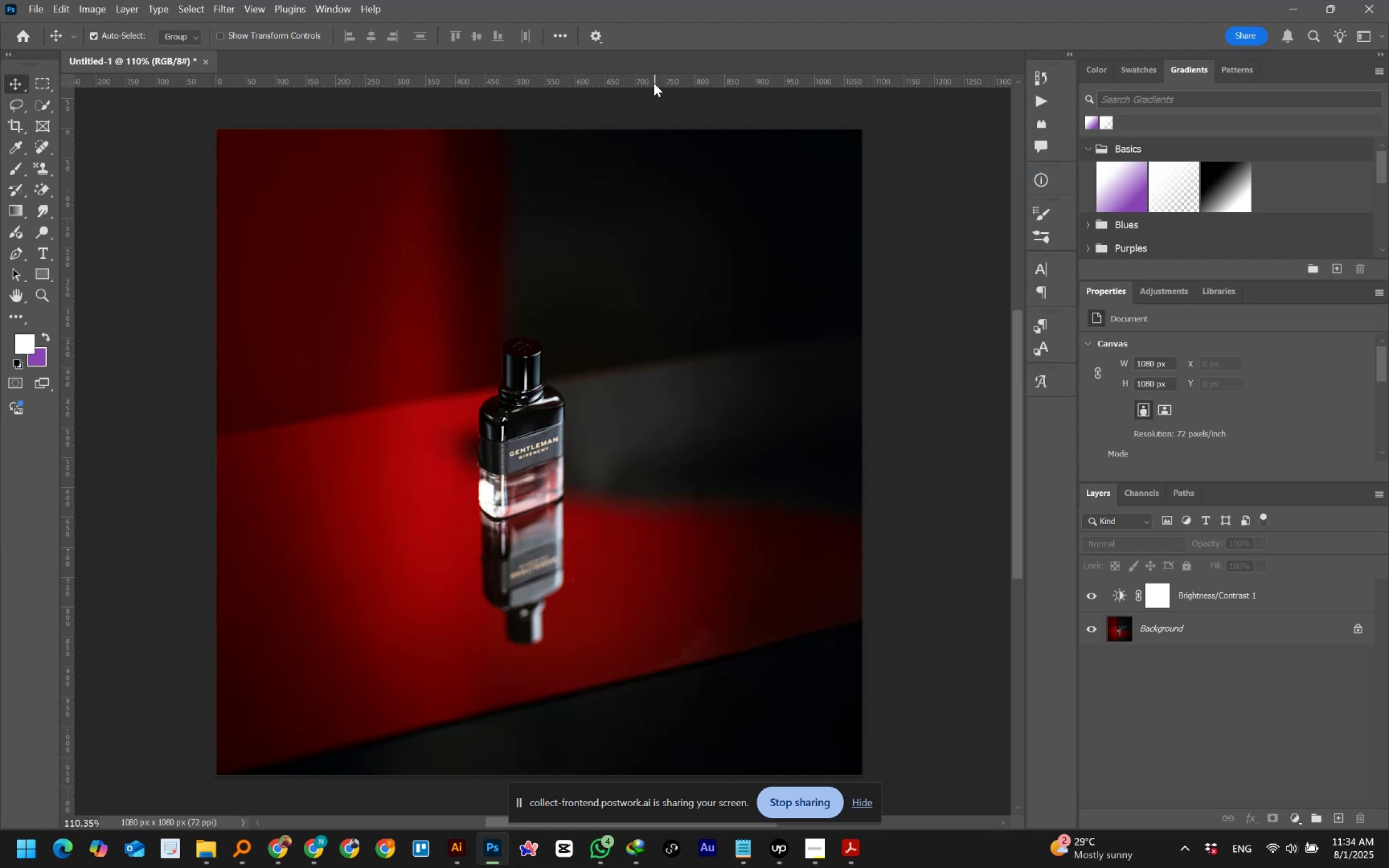 
key(Control+R)
 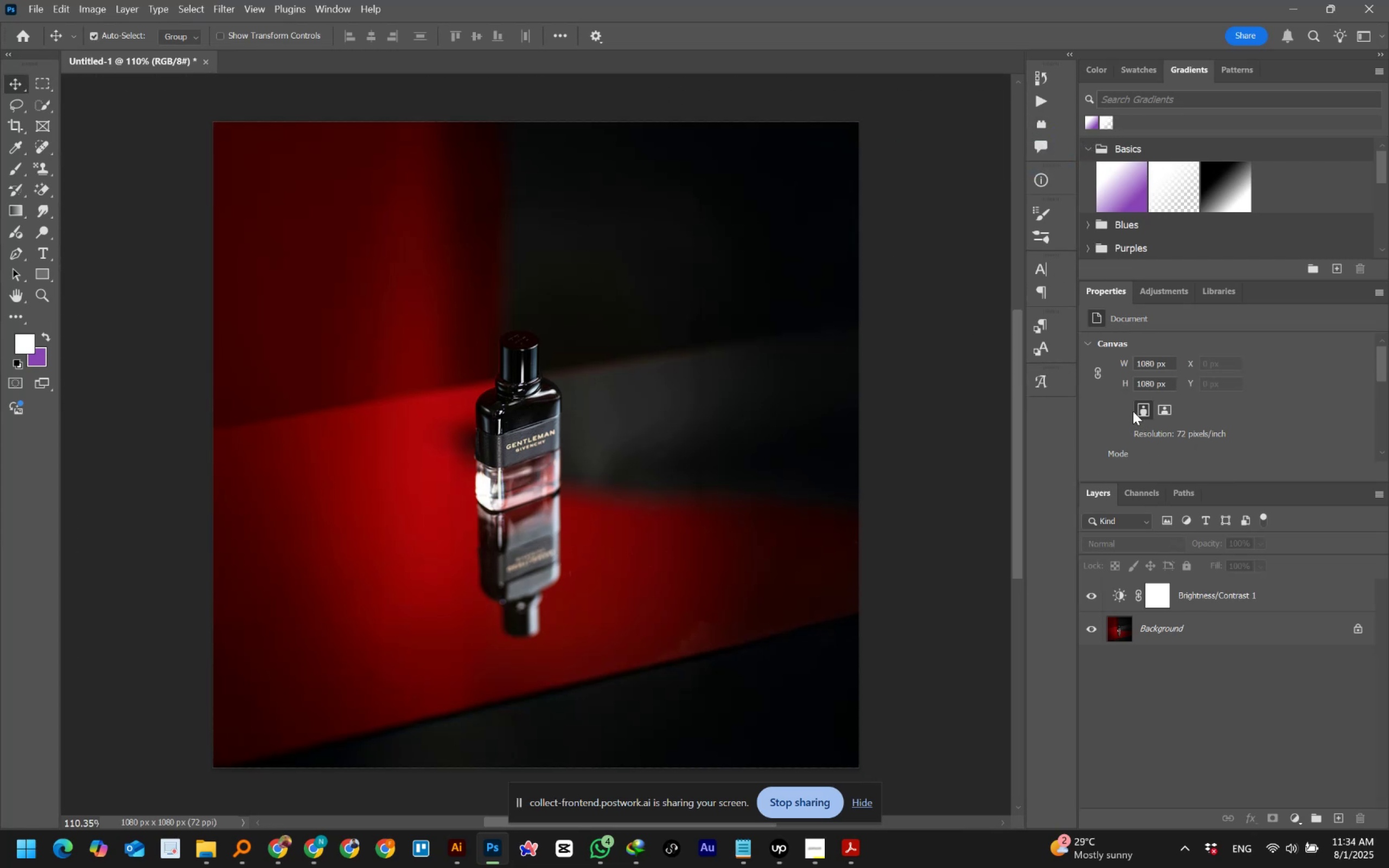 
key(Control+R)
 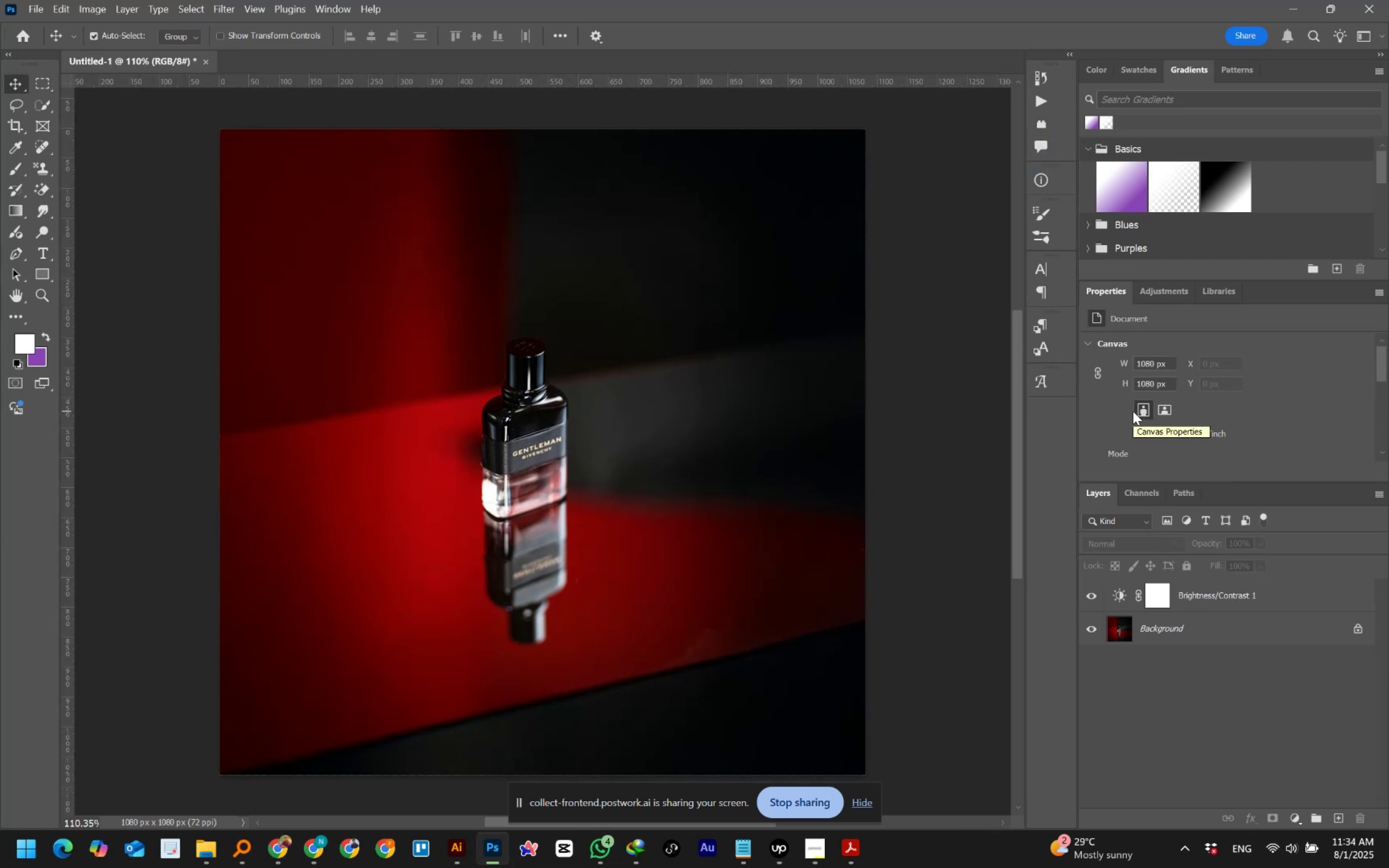 
key(Alt+Control+R)
 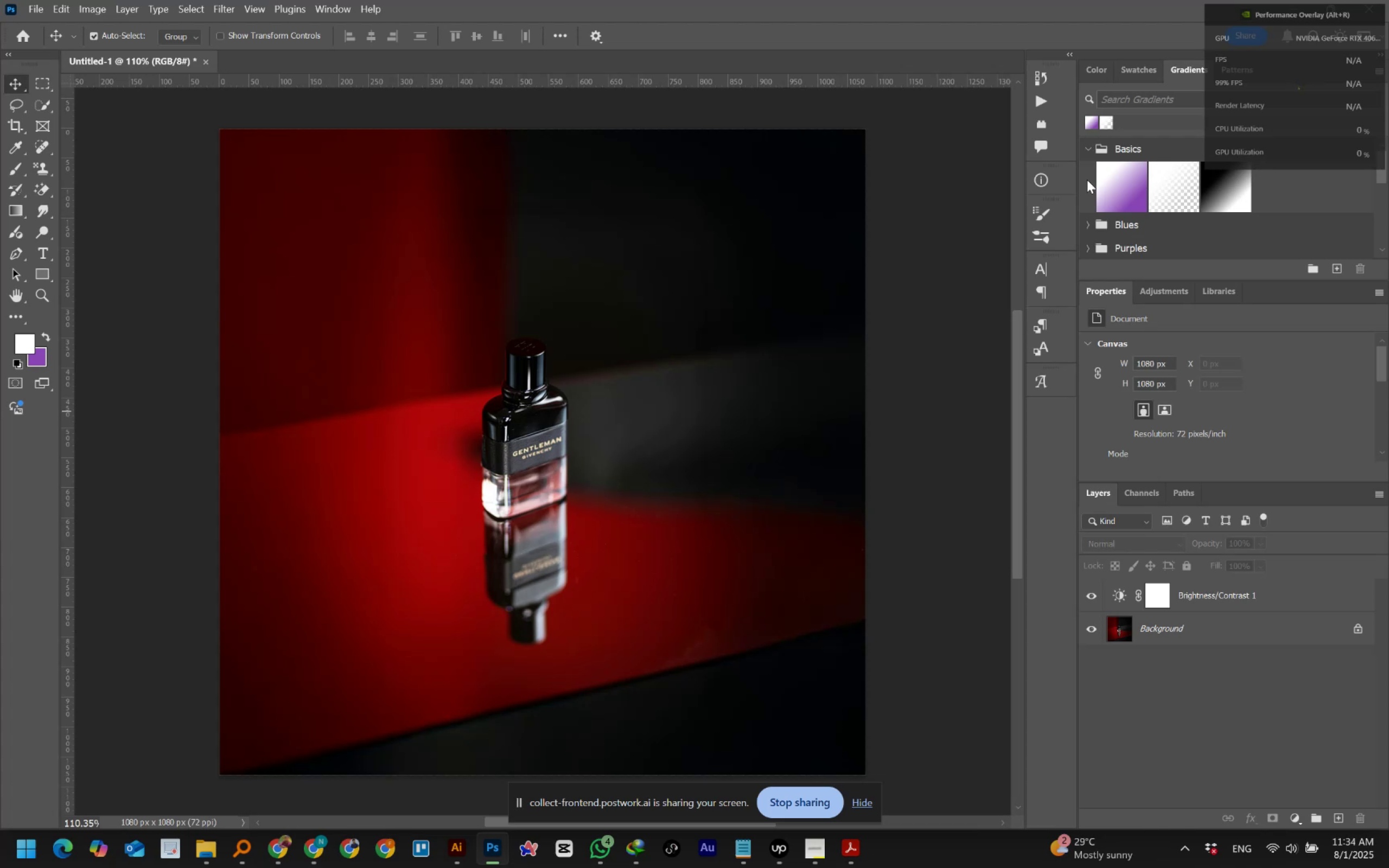 
key(Alt+R)
 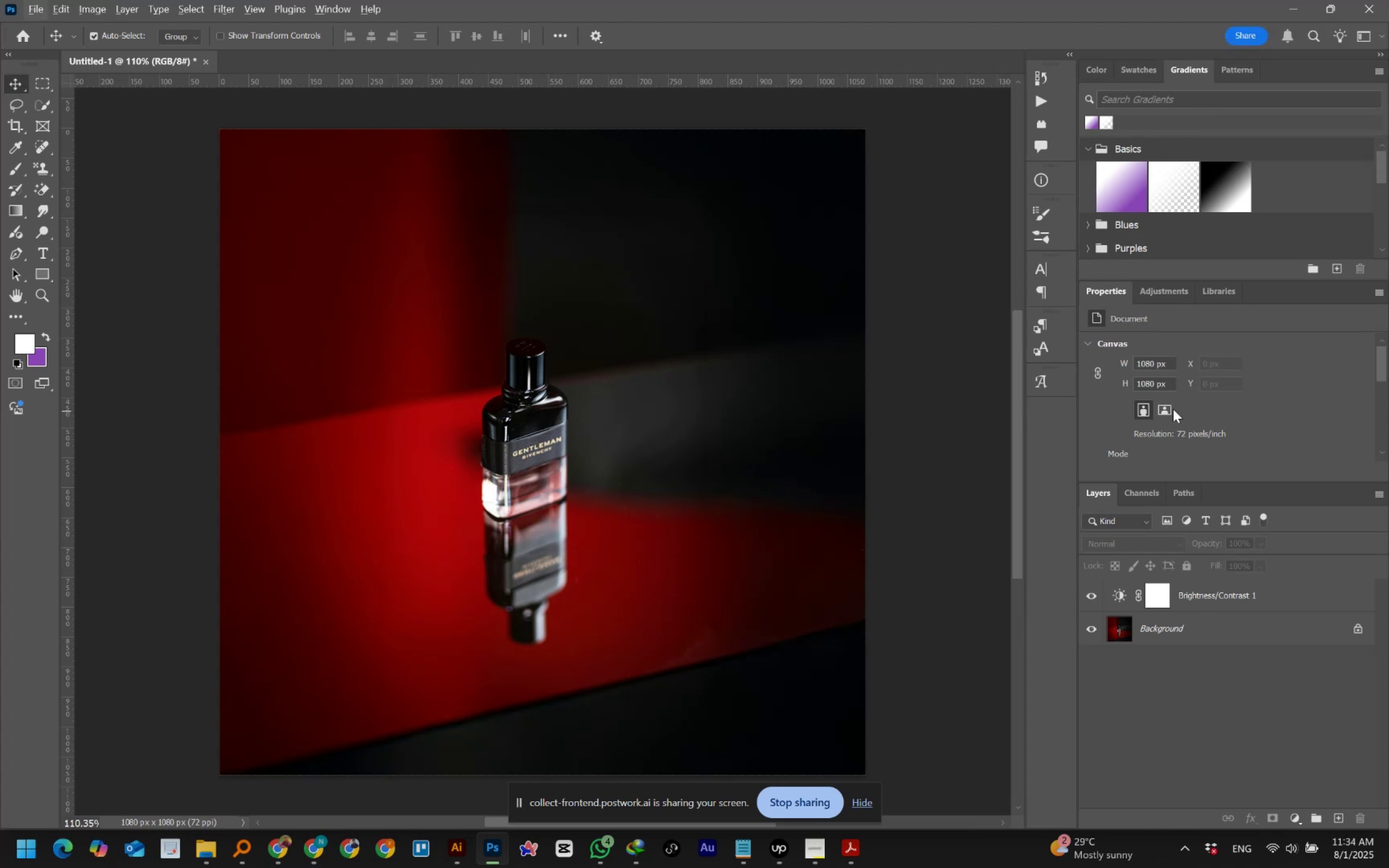 
left_click([1163, 292])
 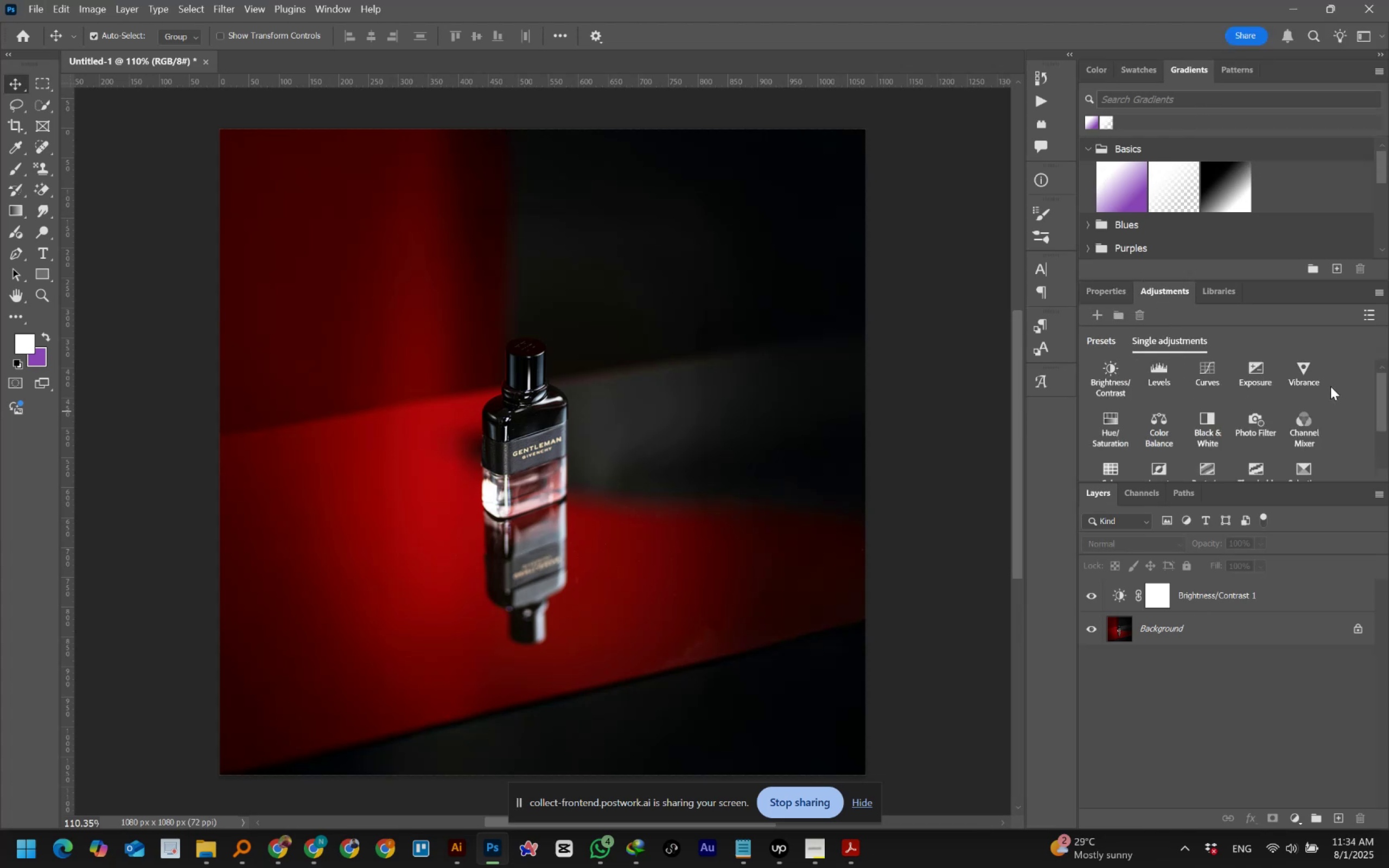 
left_click([1205, 385])
 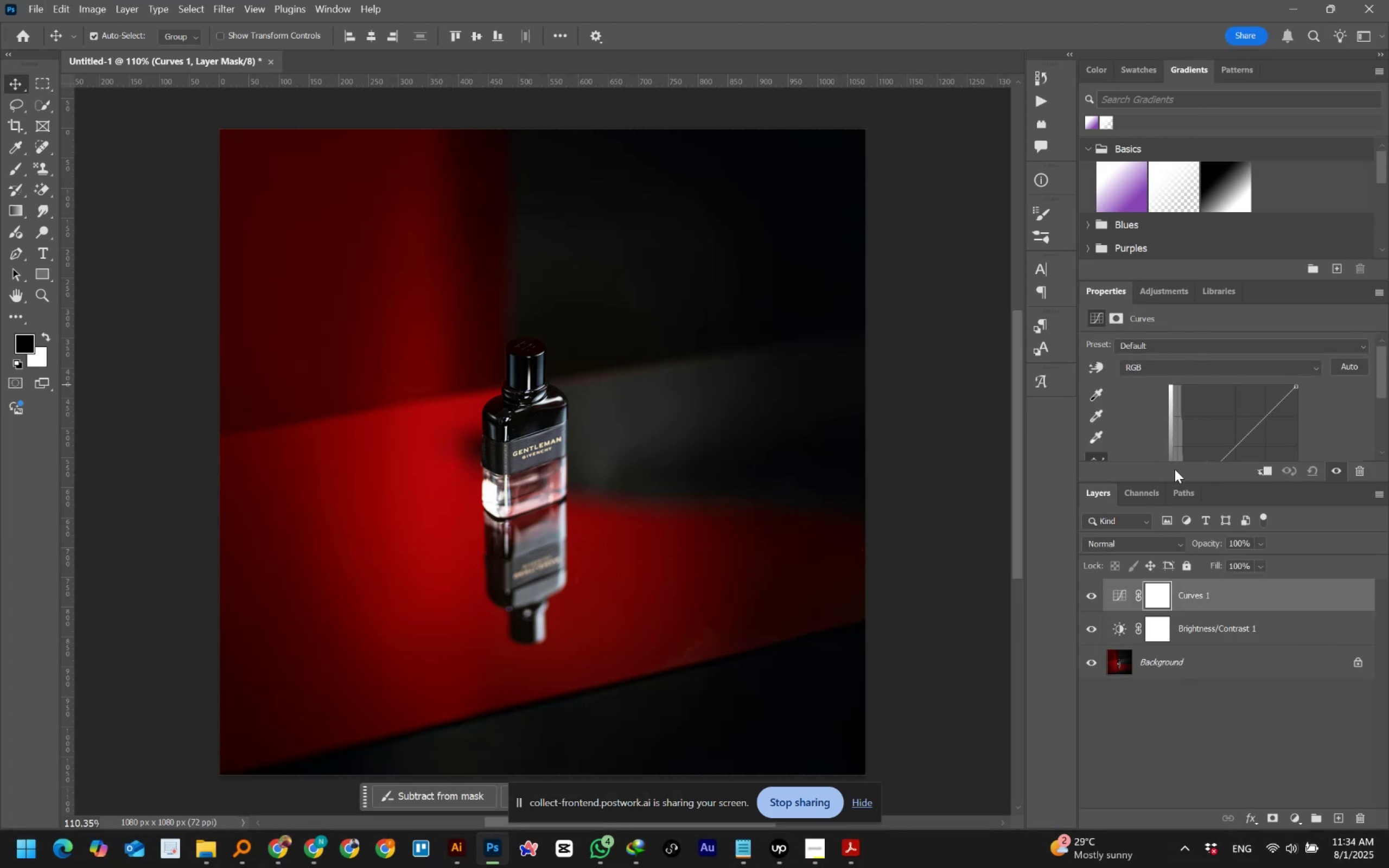 
scroll: coordinate [1352, 416], scroll_direction: down, amount: 7.0
 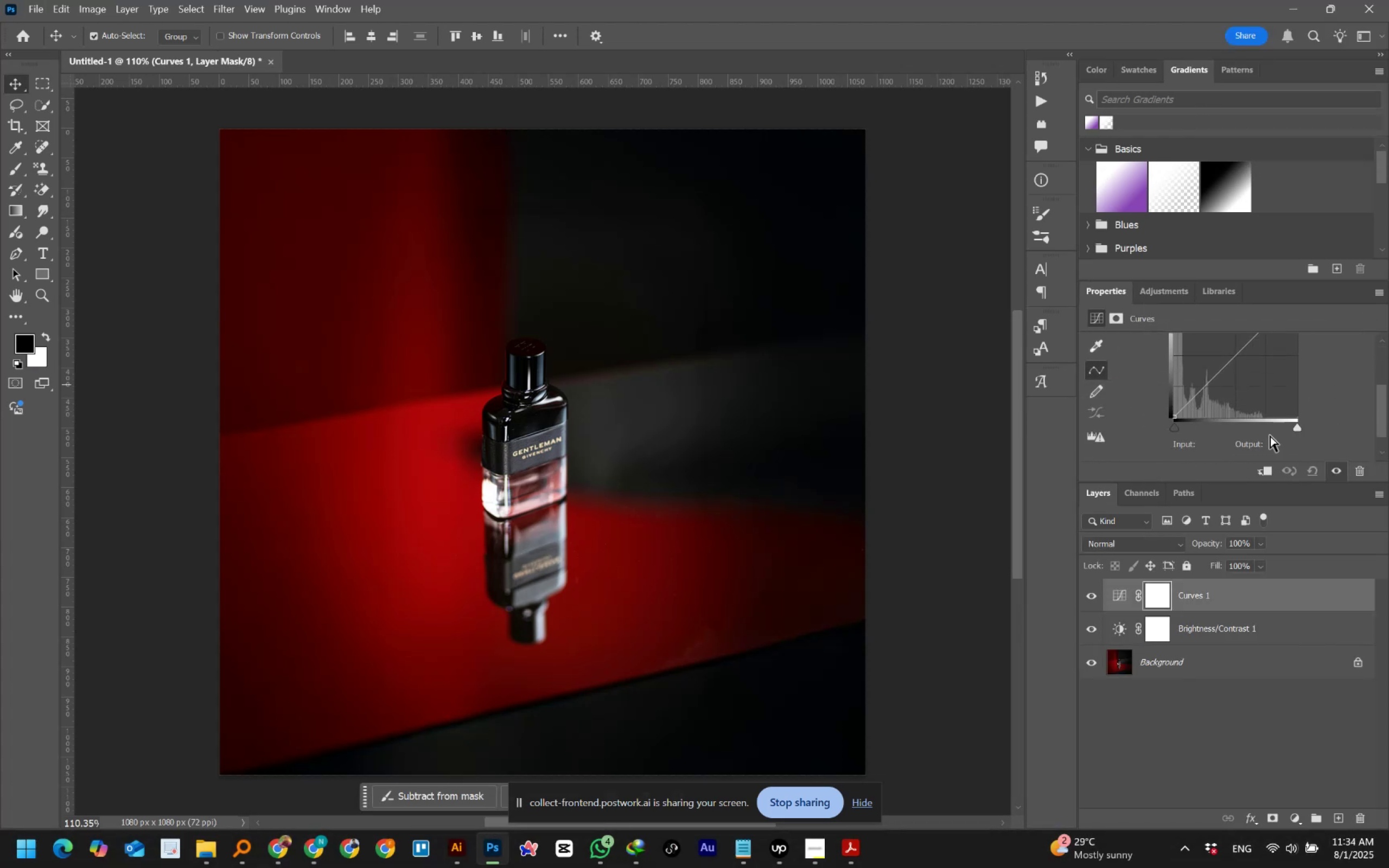 
mouse_move([1171, 434])
 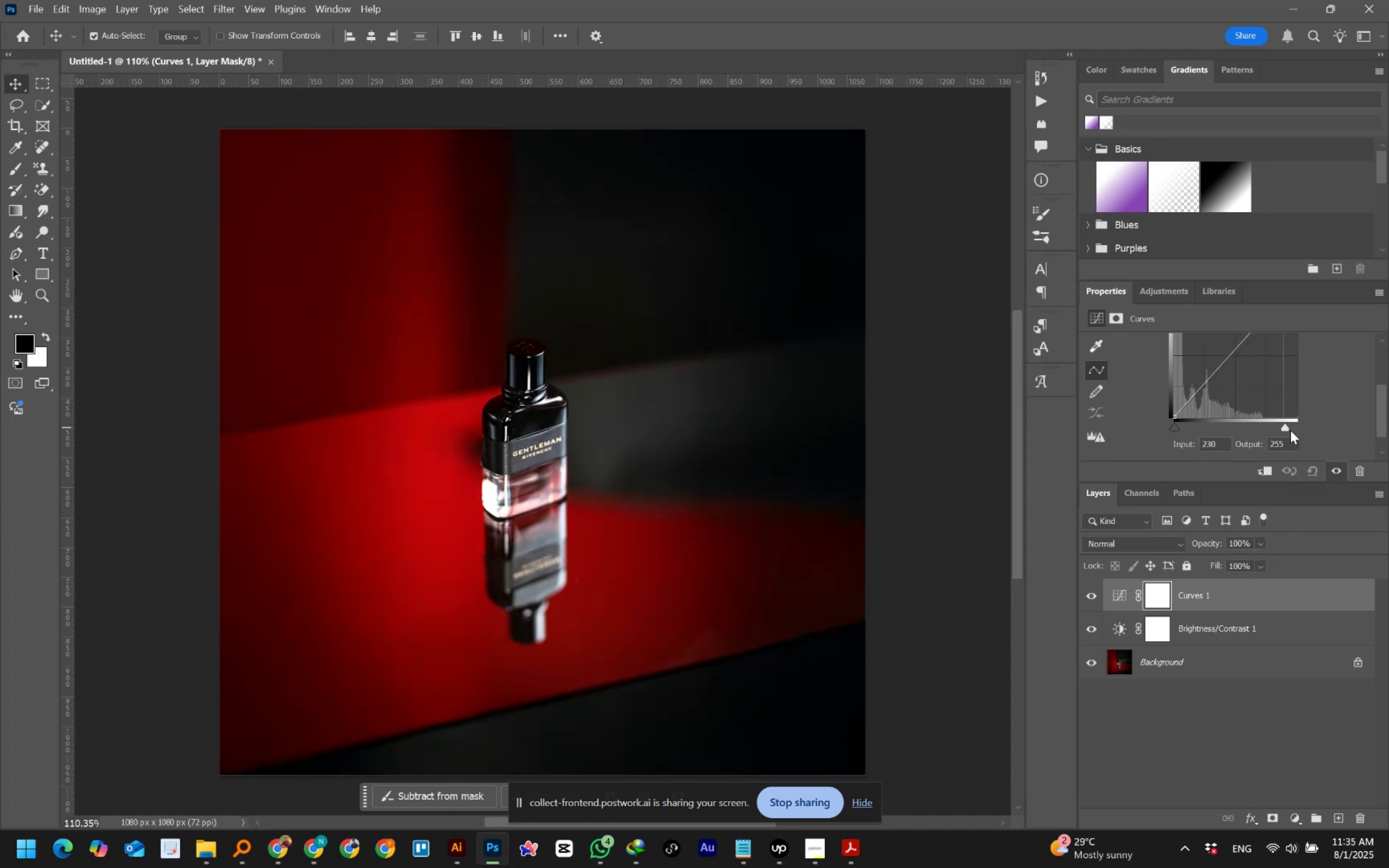 
wait(8.73)
 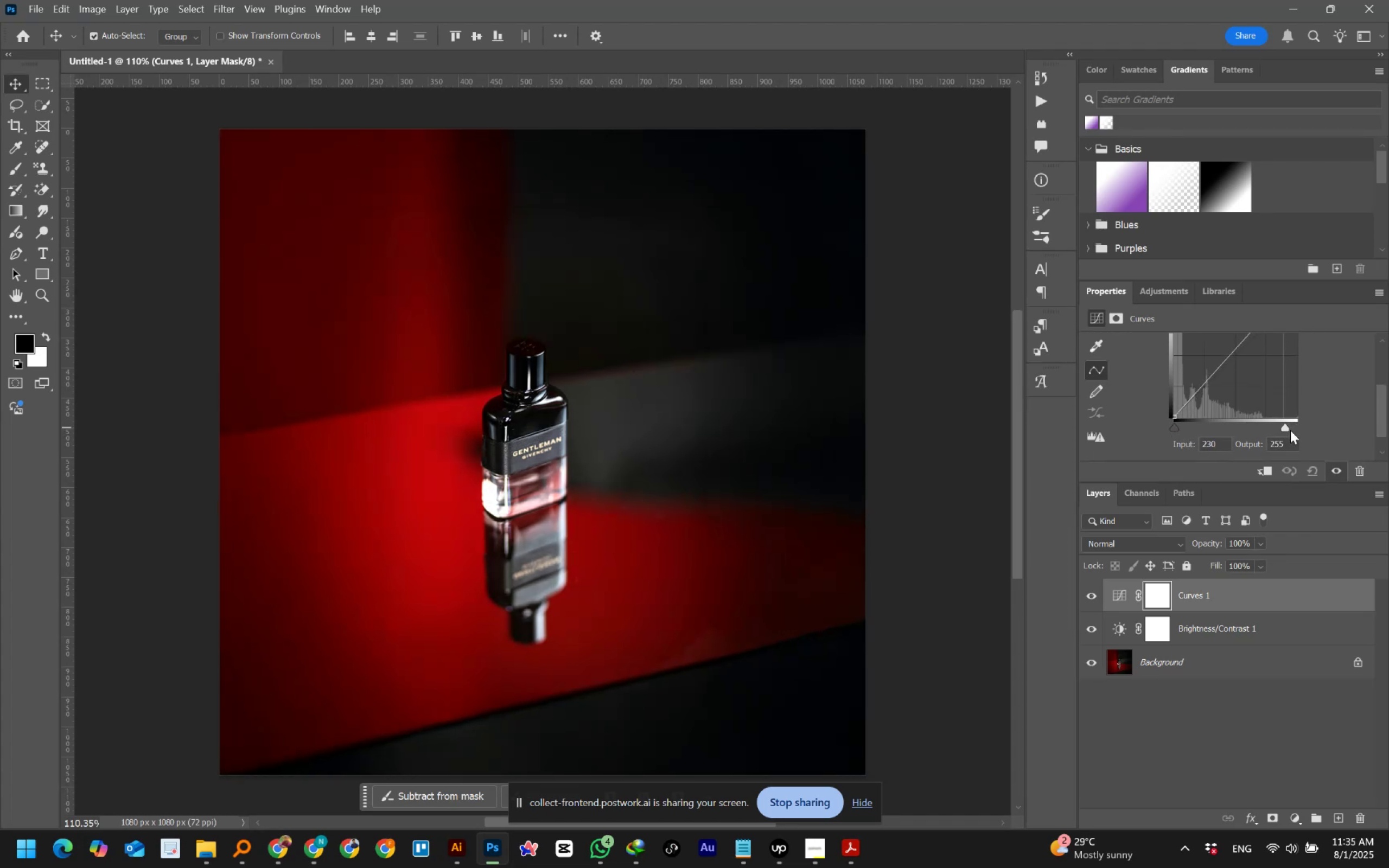 
scroll: coordinate [1341, 378], scroll_direction: up, amount: 3.0
 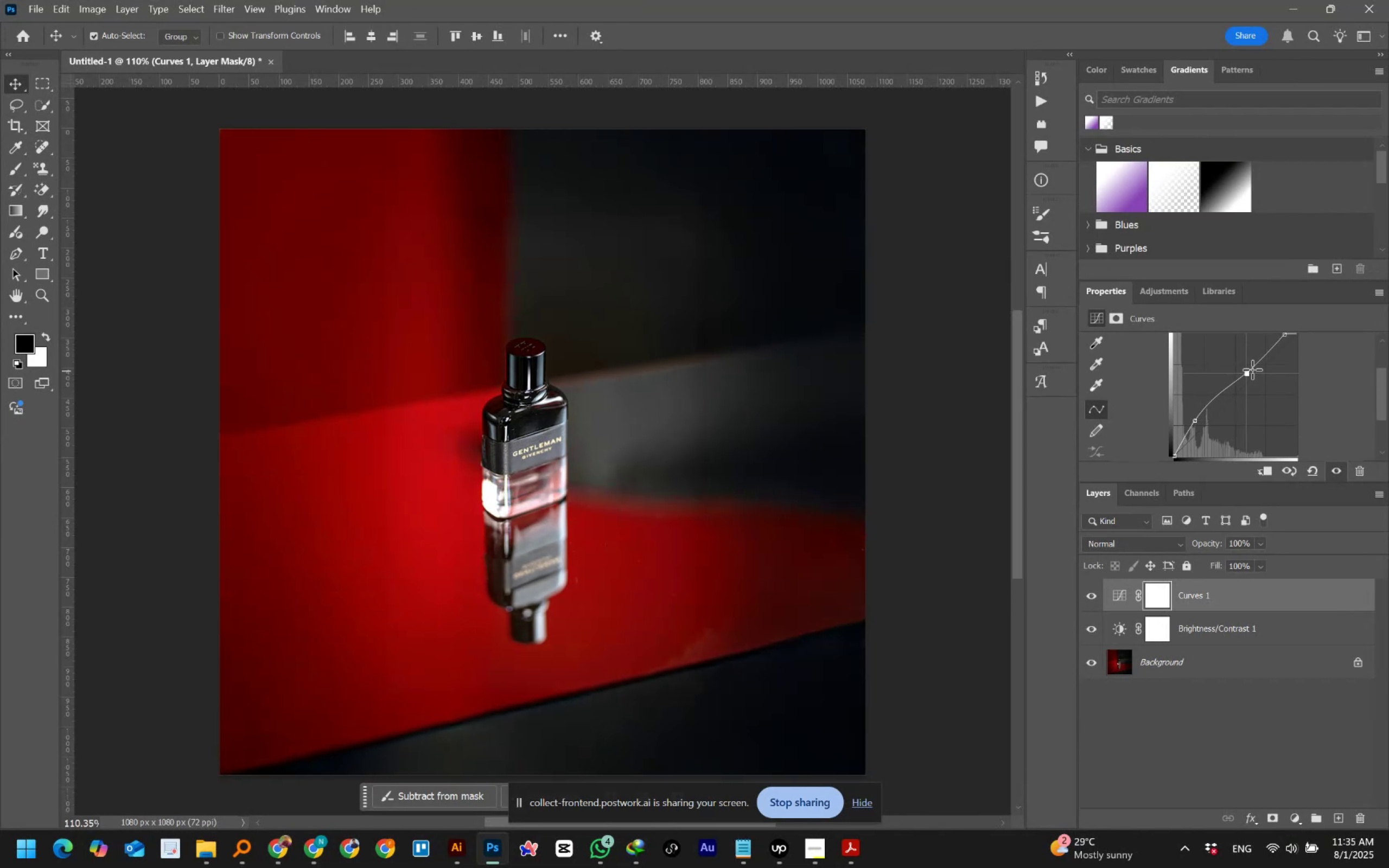 
wait(10.98)
 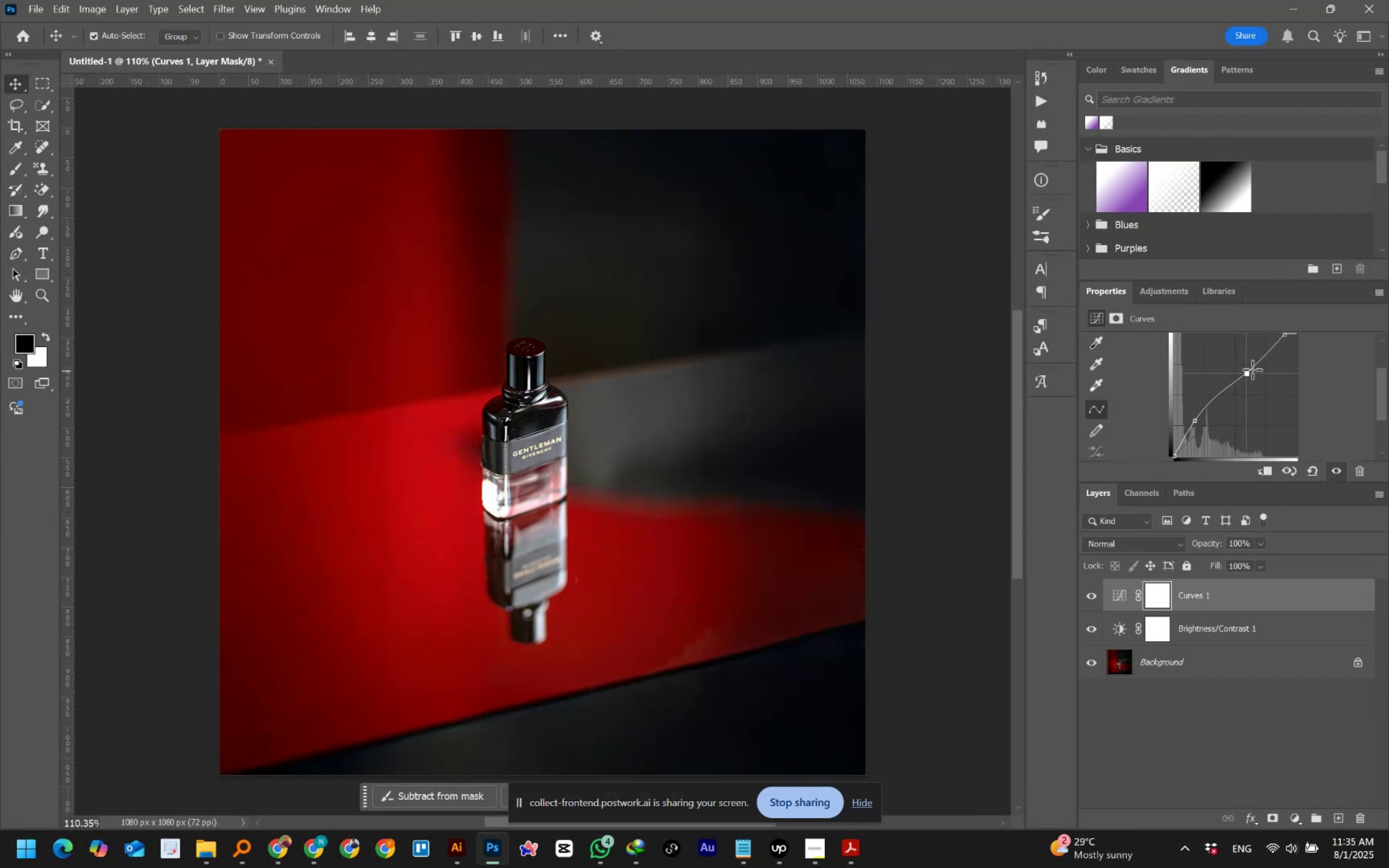 
left_click([1091, 593])
 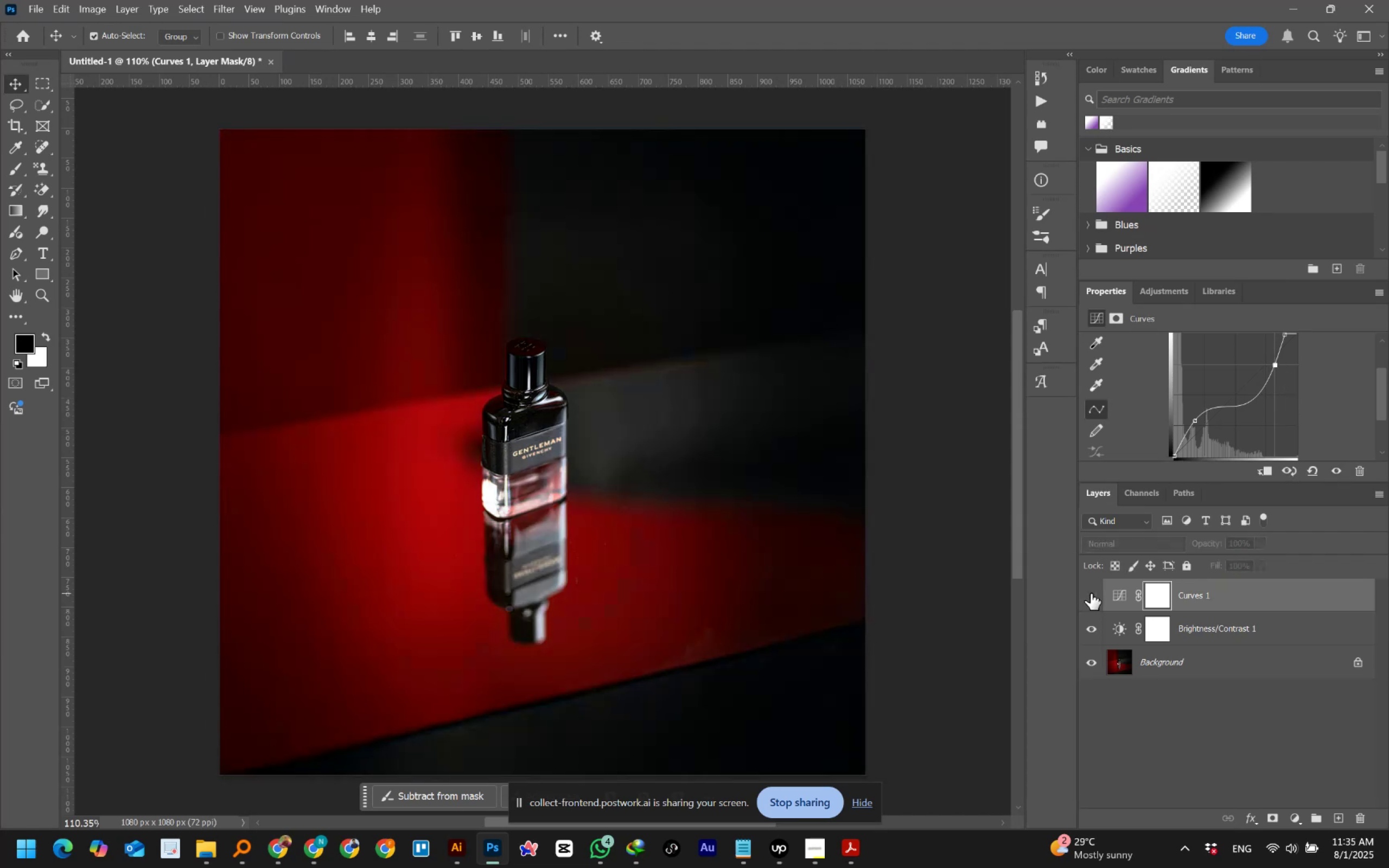 
left_click([1091, 593])
 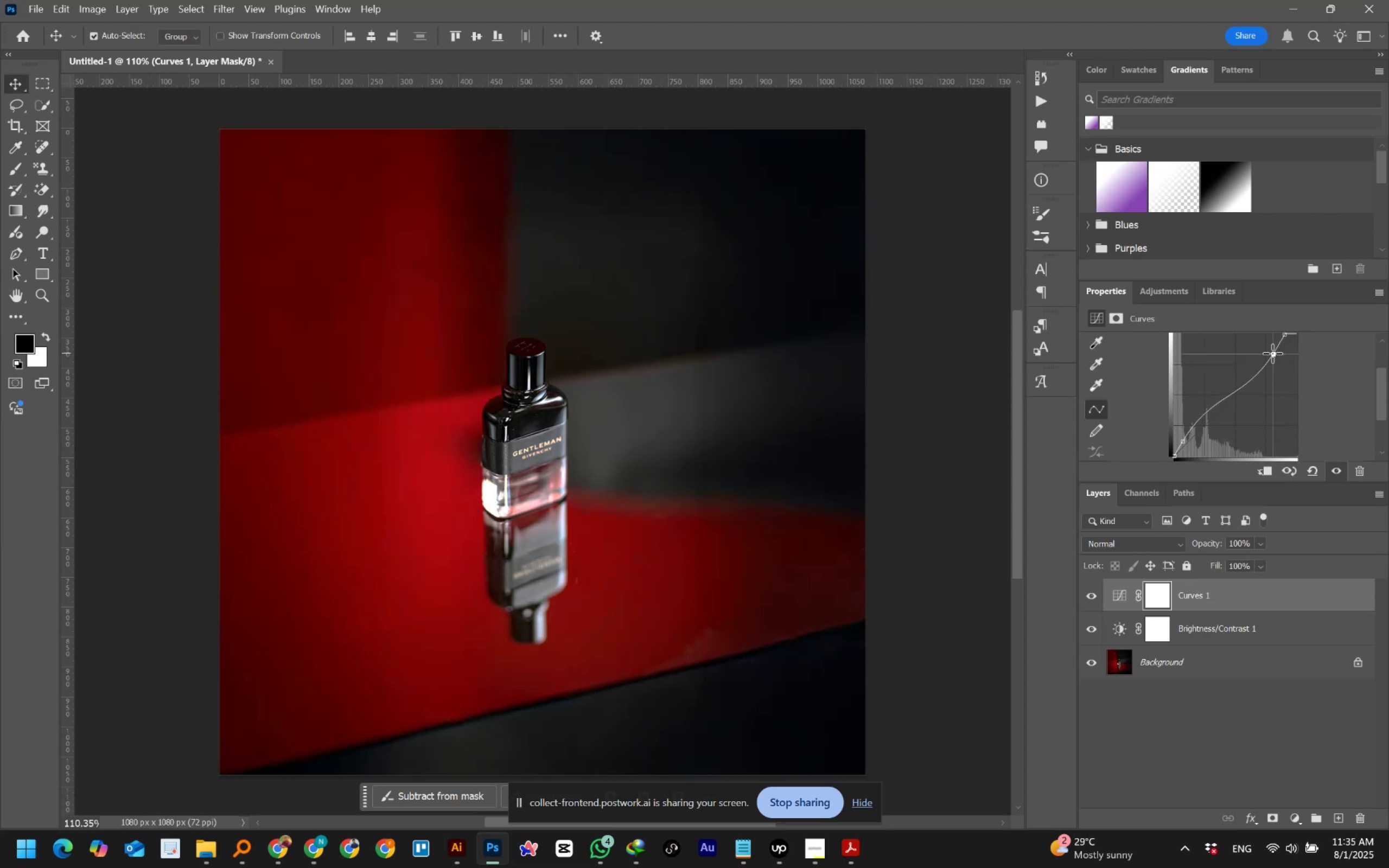 
wait(16.34)
 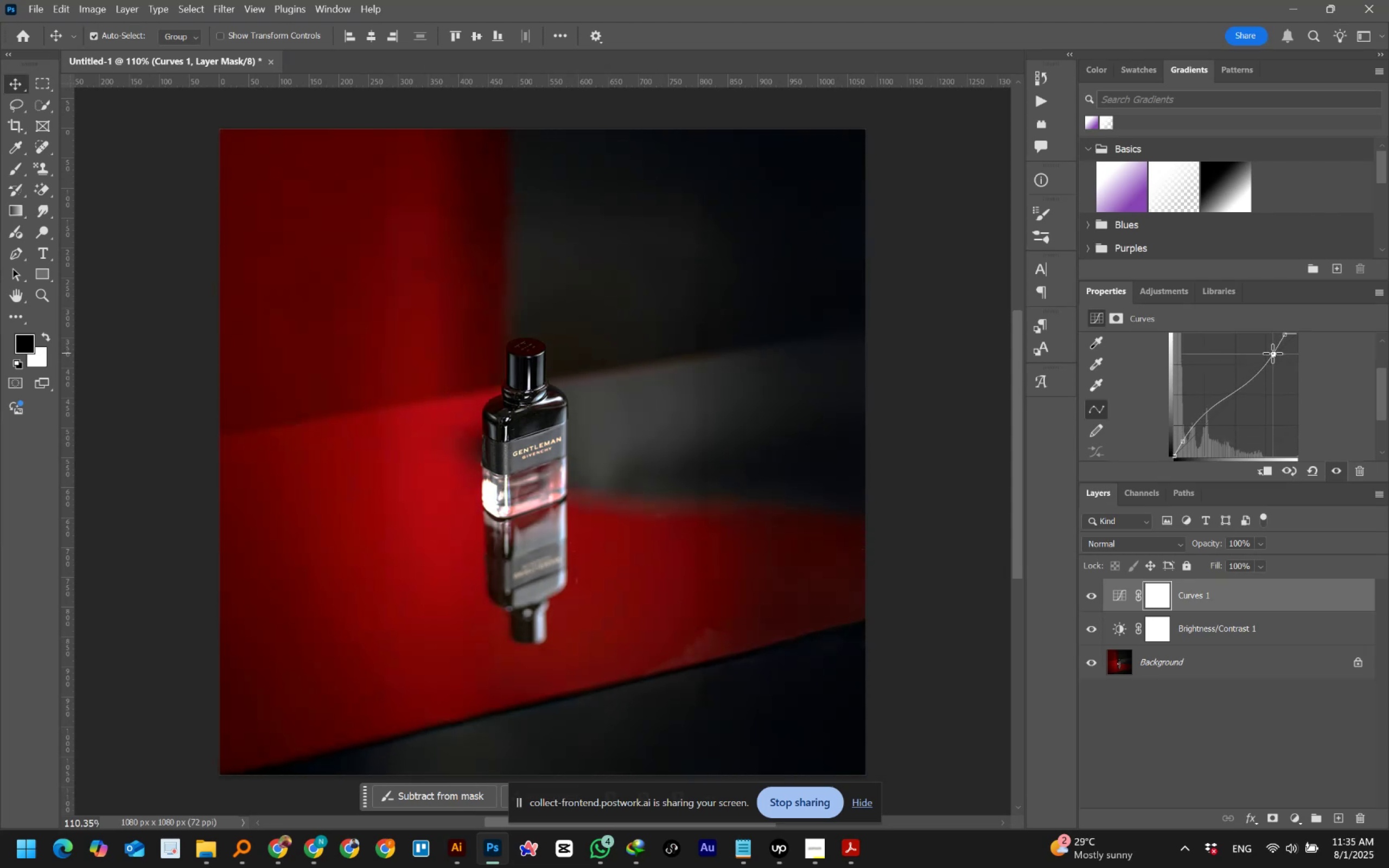 
left_click([1093, 595])
 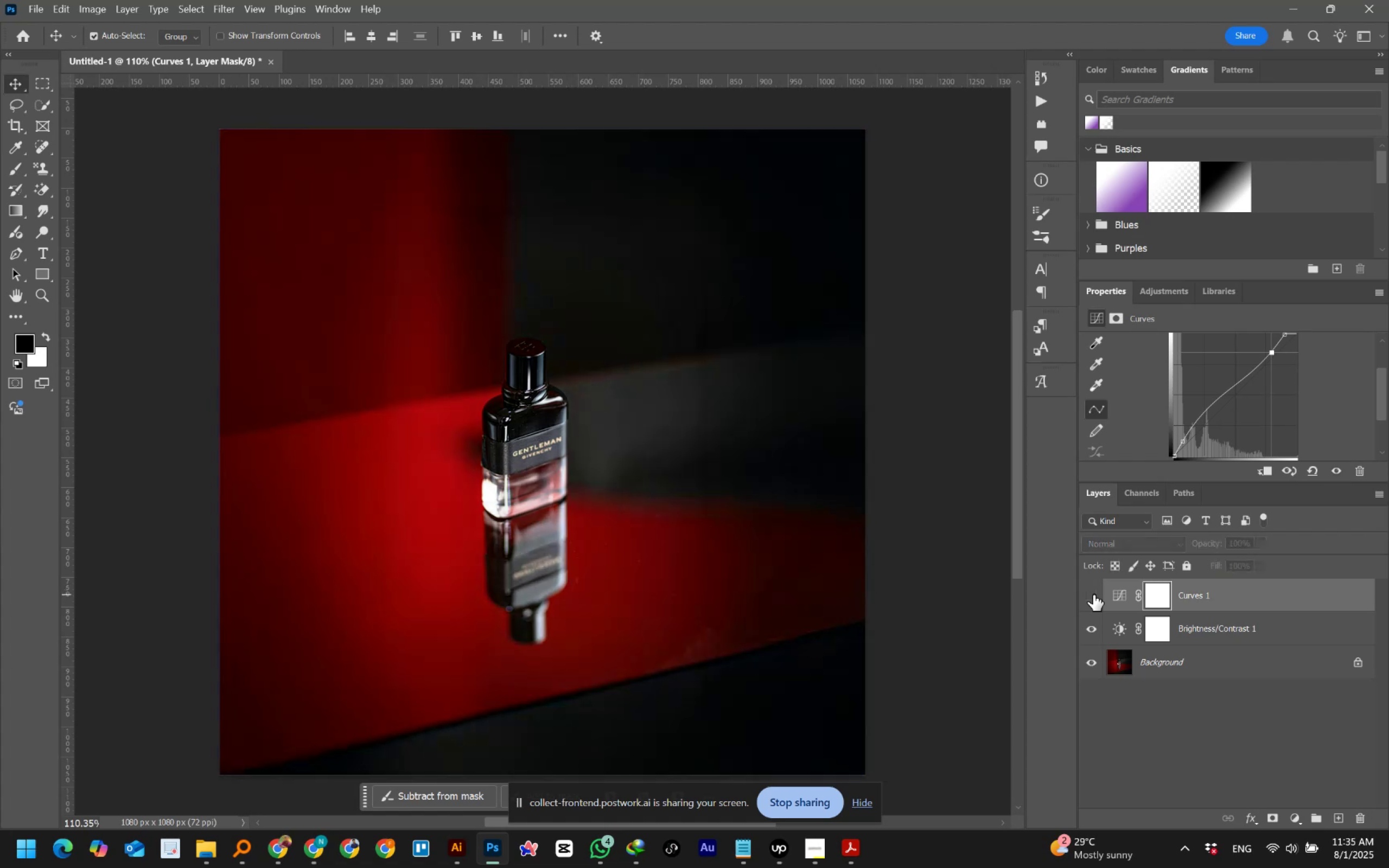 
left_click([1093, 595])
 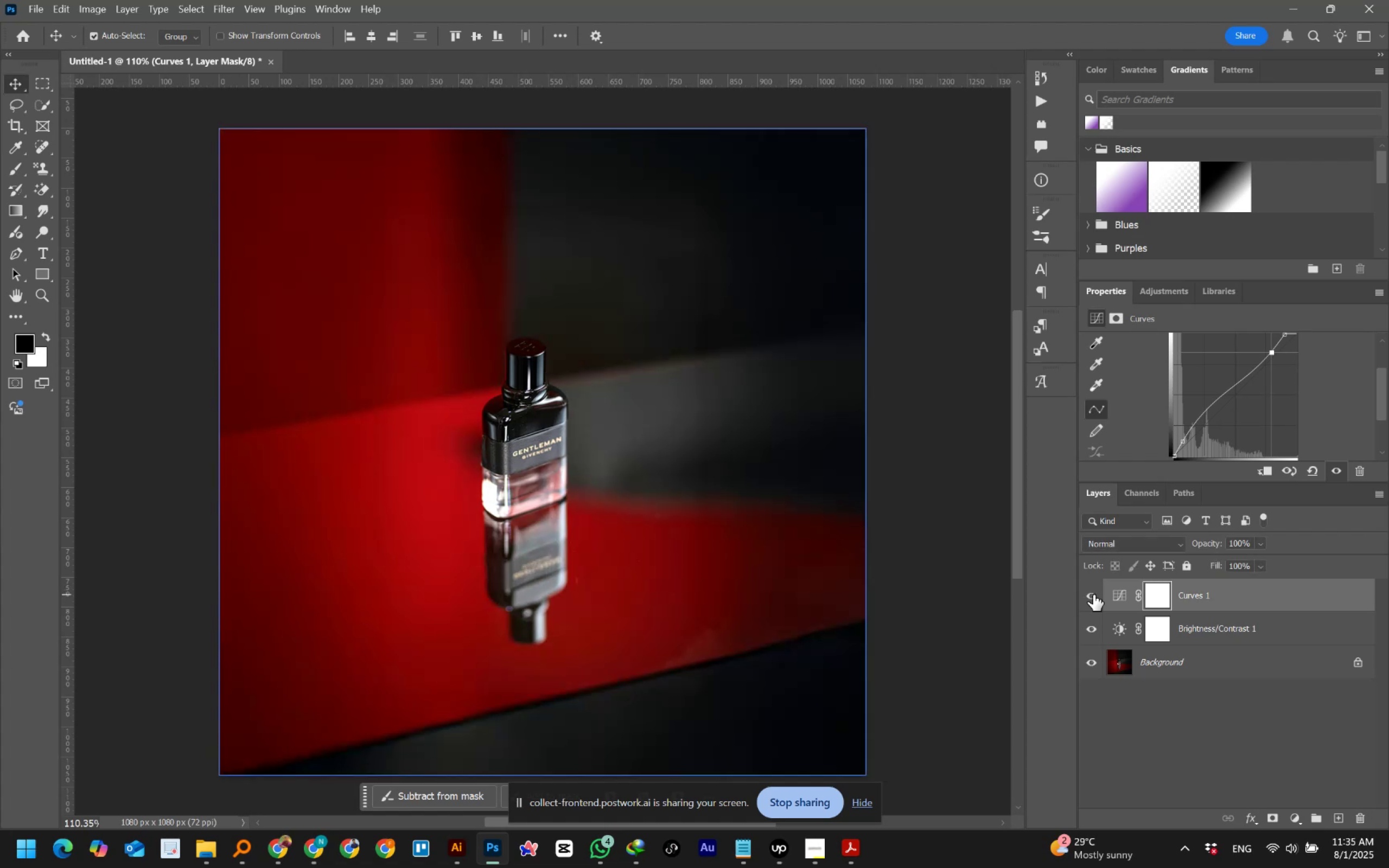 
left_click([1093, 595])
 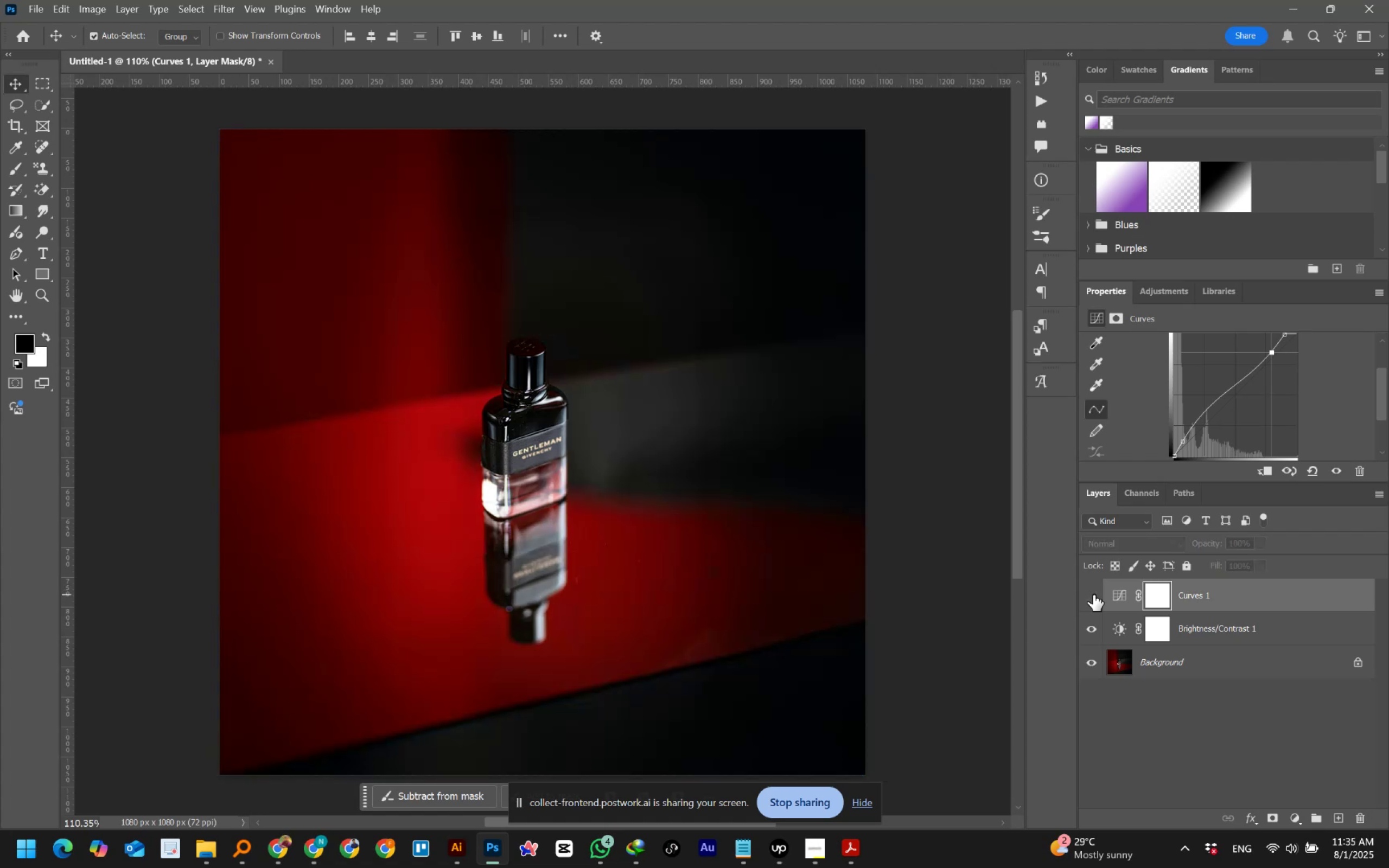 
left_click([1093, 595])
 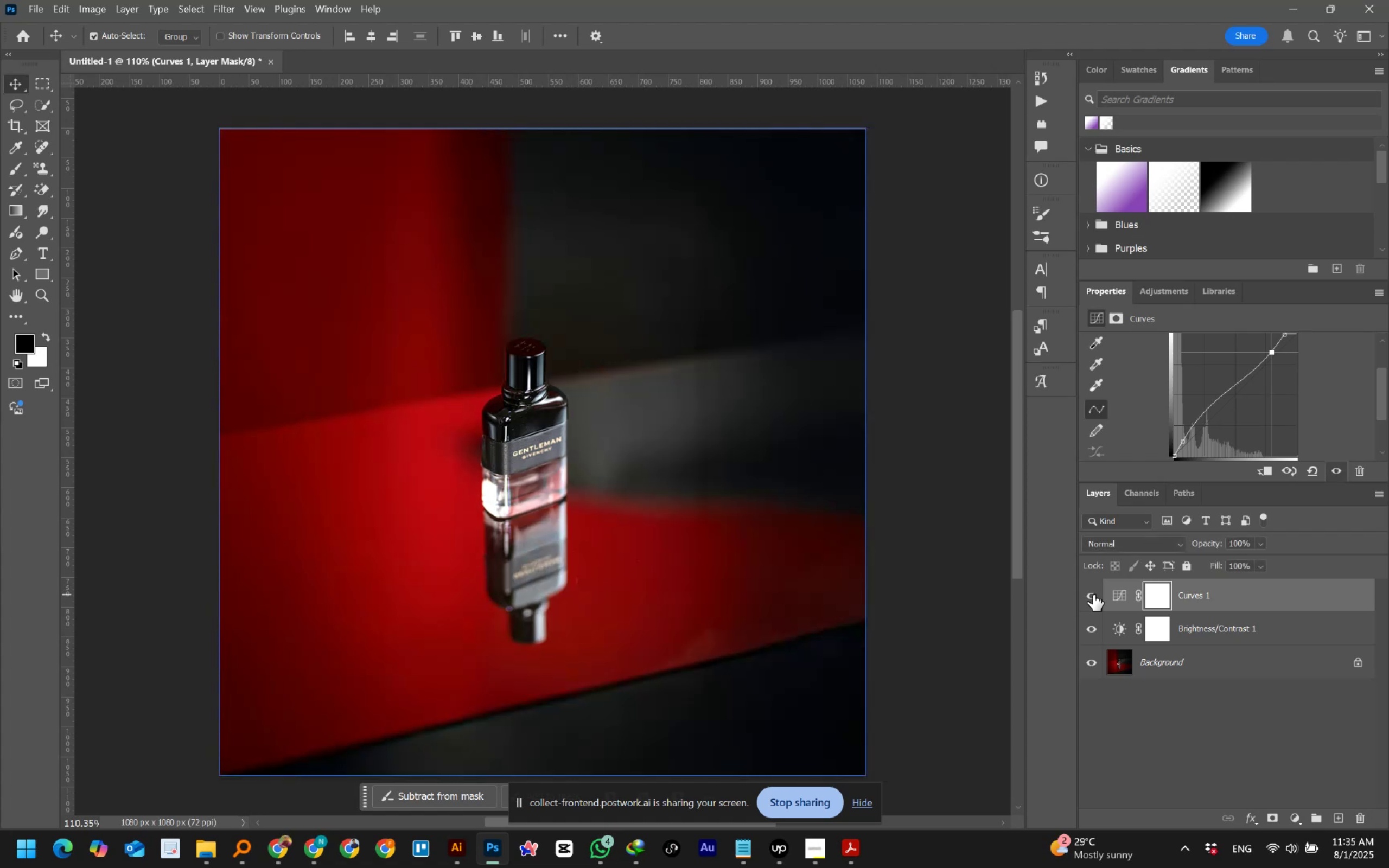 
left_click([1093, 595])
 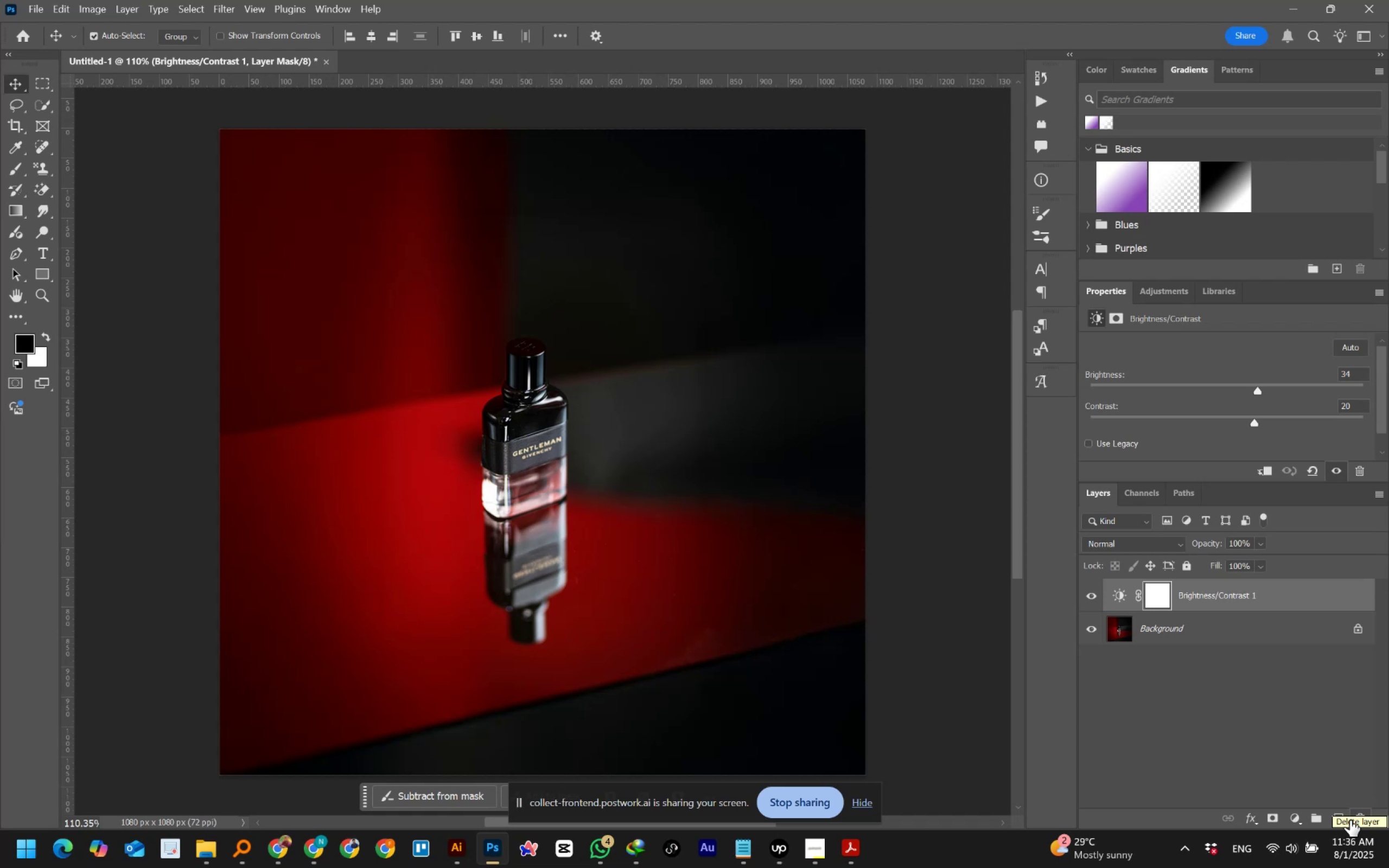 
wait(42.78)
 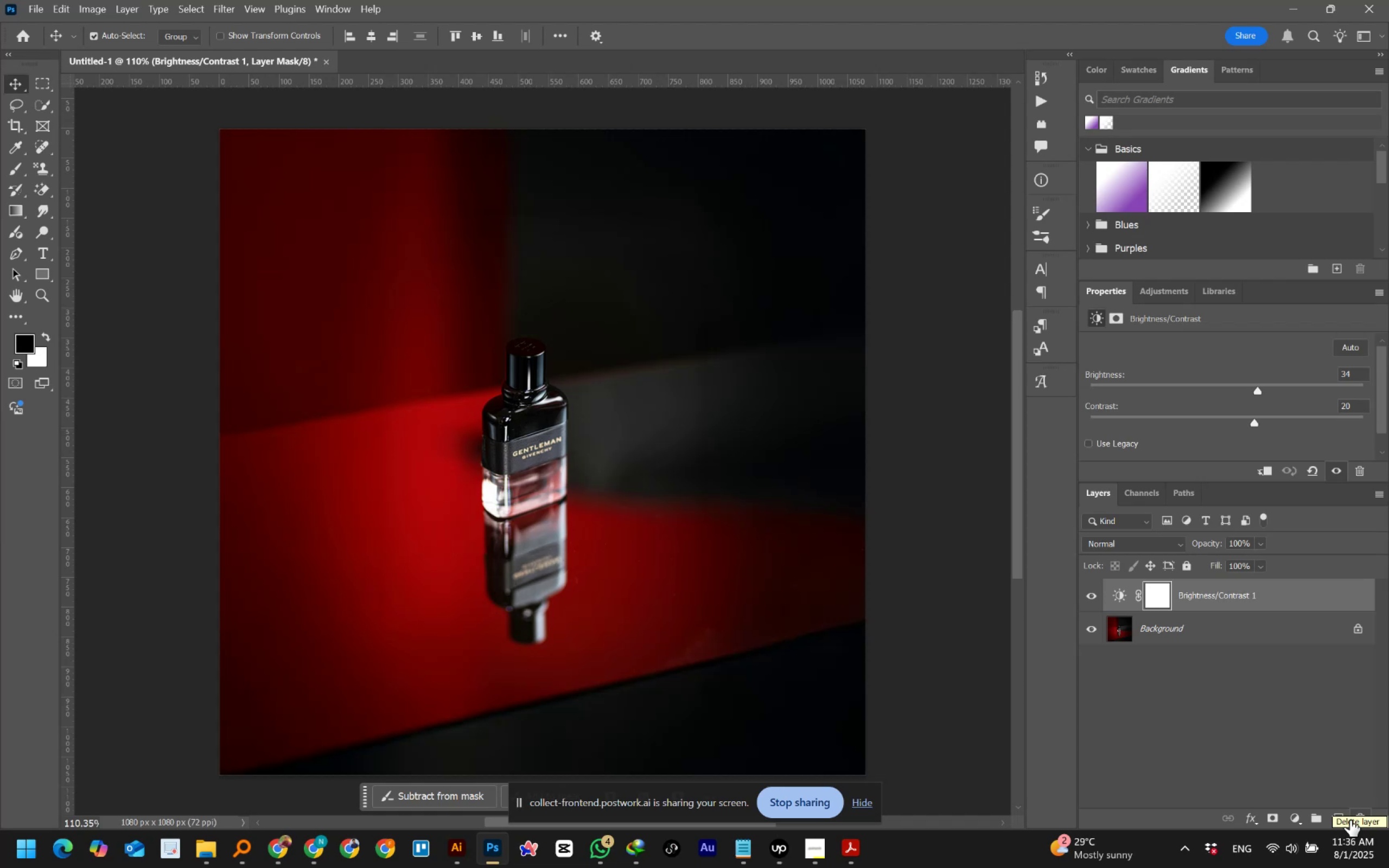 
left_click([193, 186])
 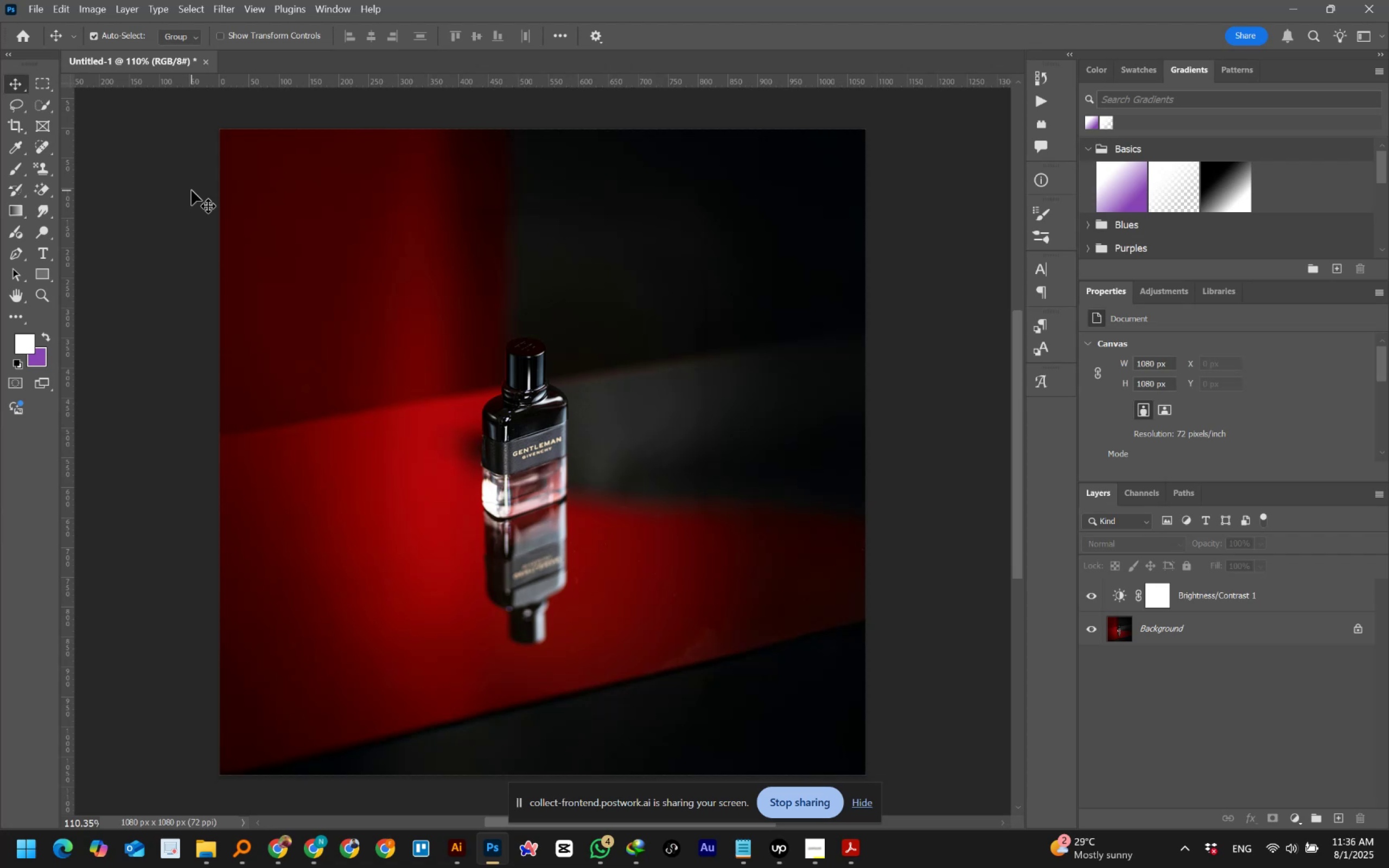 
wait(31.2)
 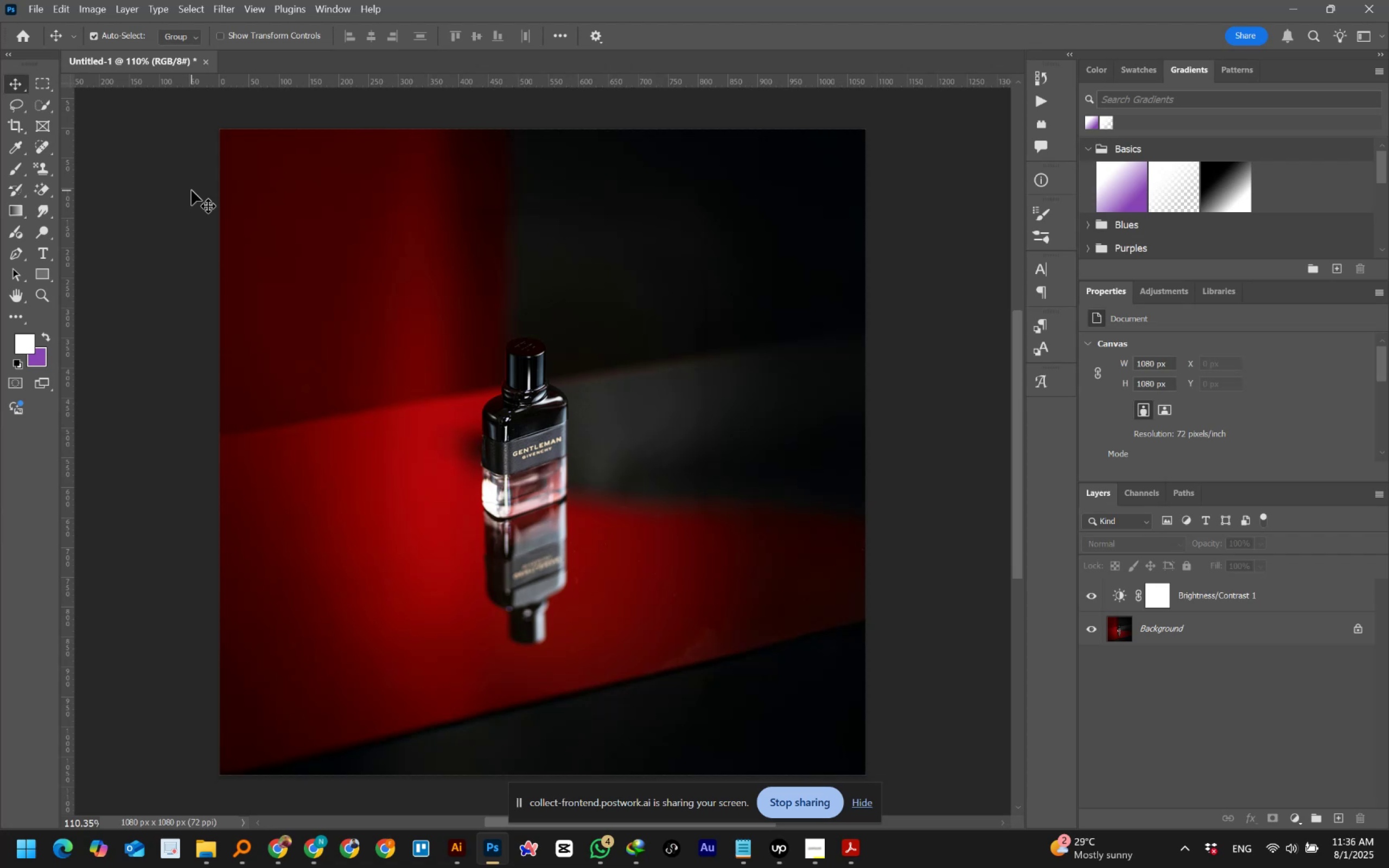 
left_click([1192, 598])
 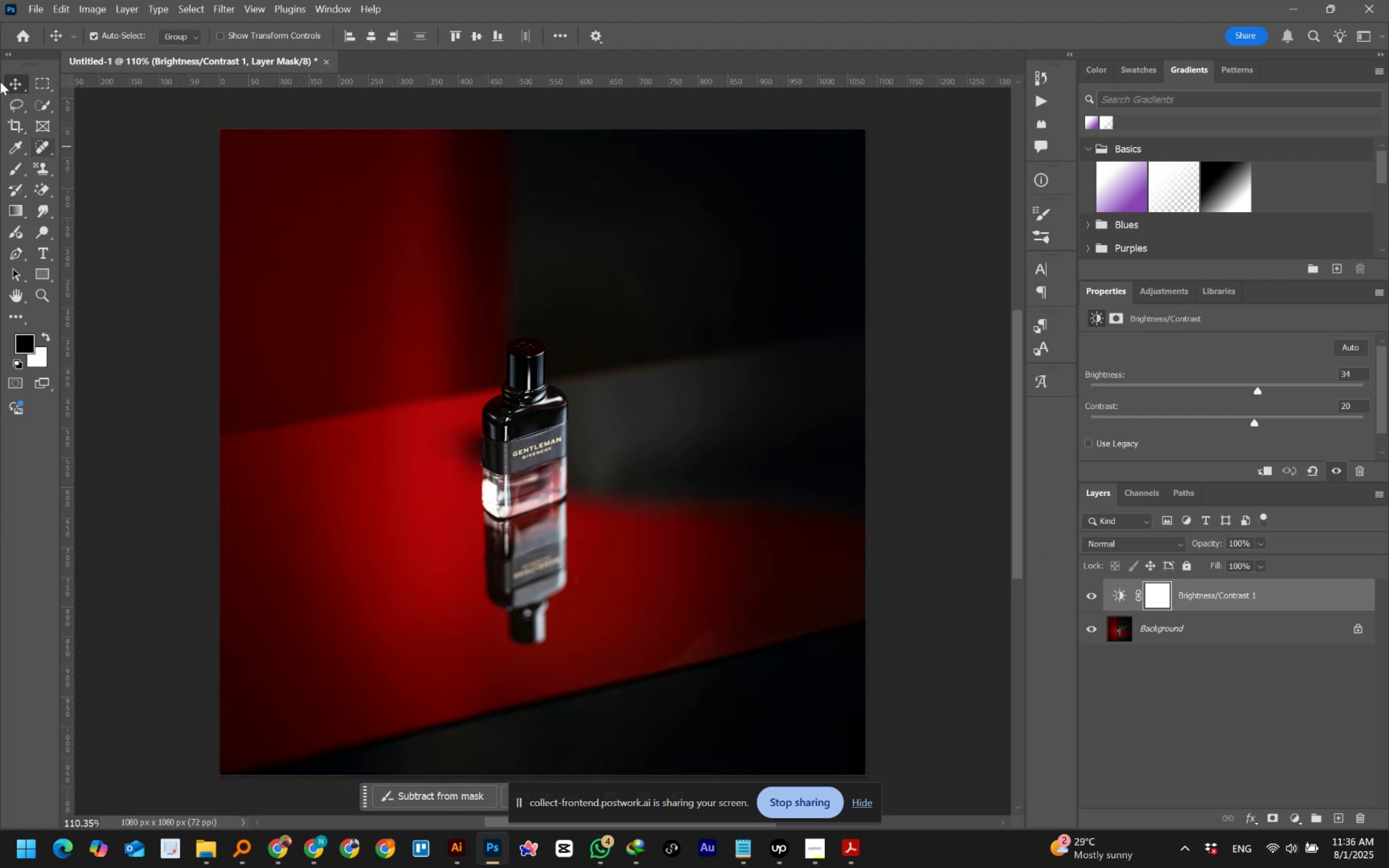 
double_click([113, 164])
 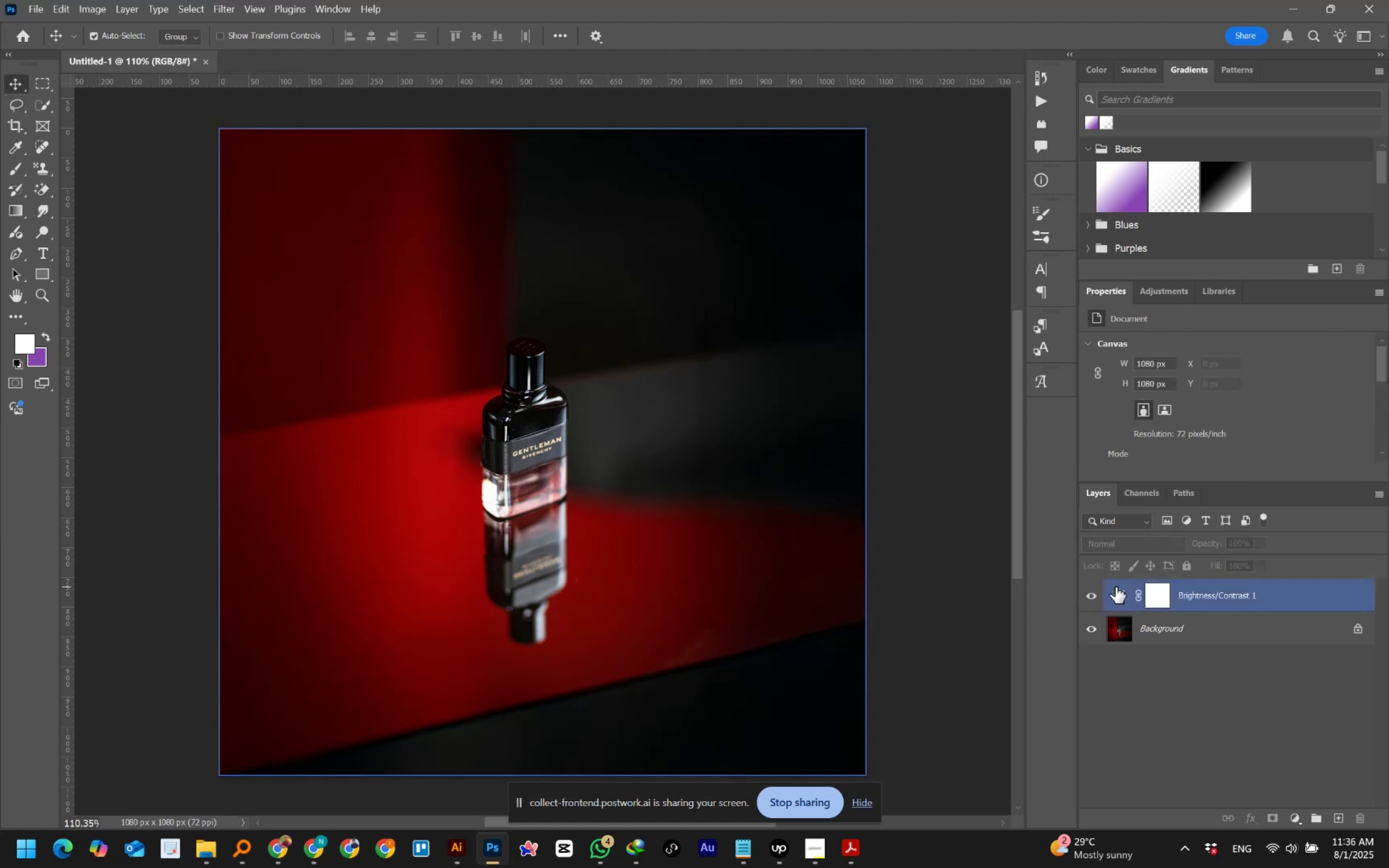 
left_click([1092, 597])
 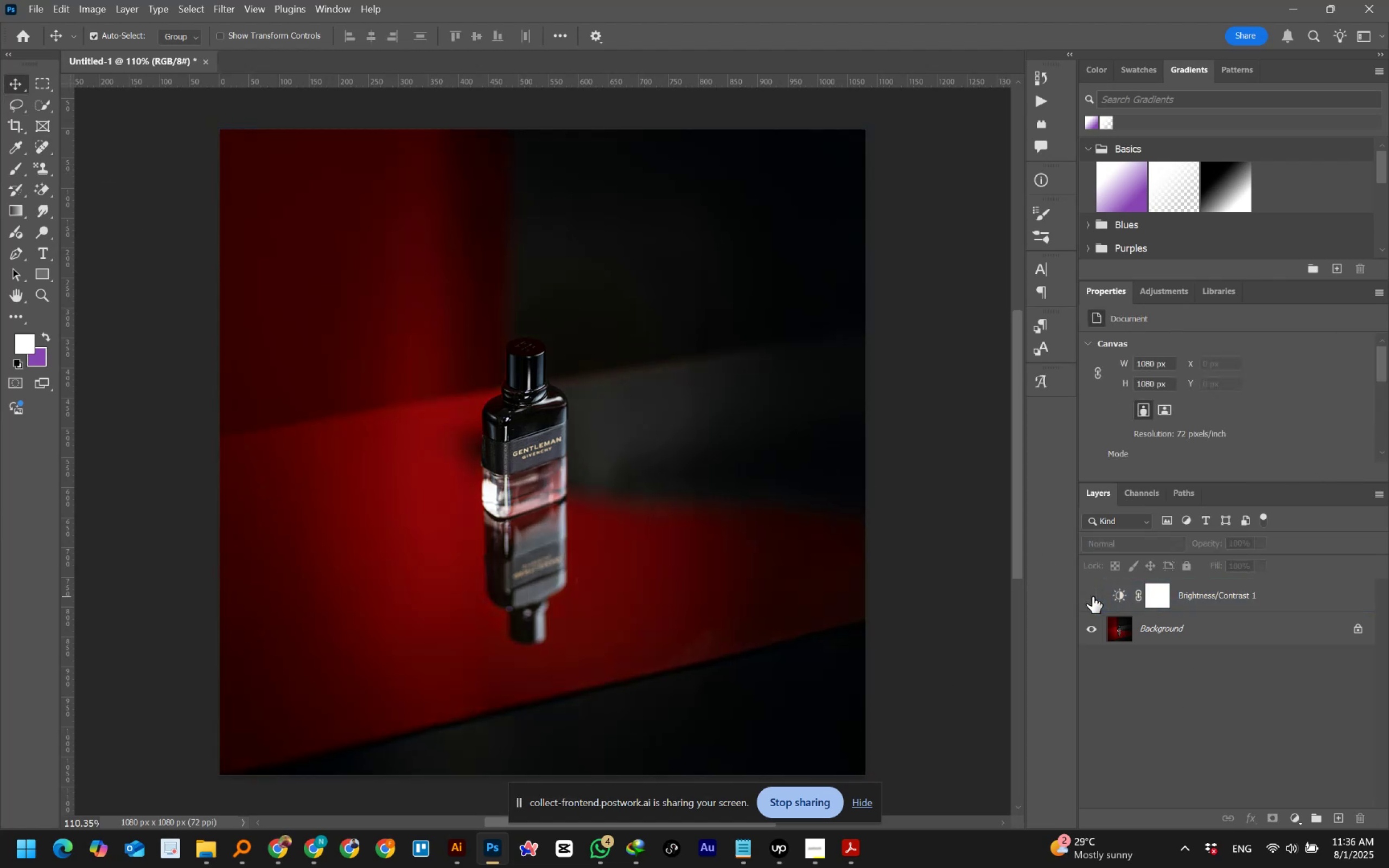 
left_click([1092, 597])
 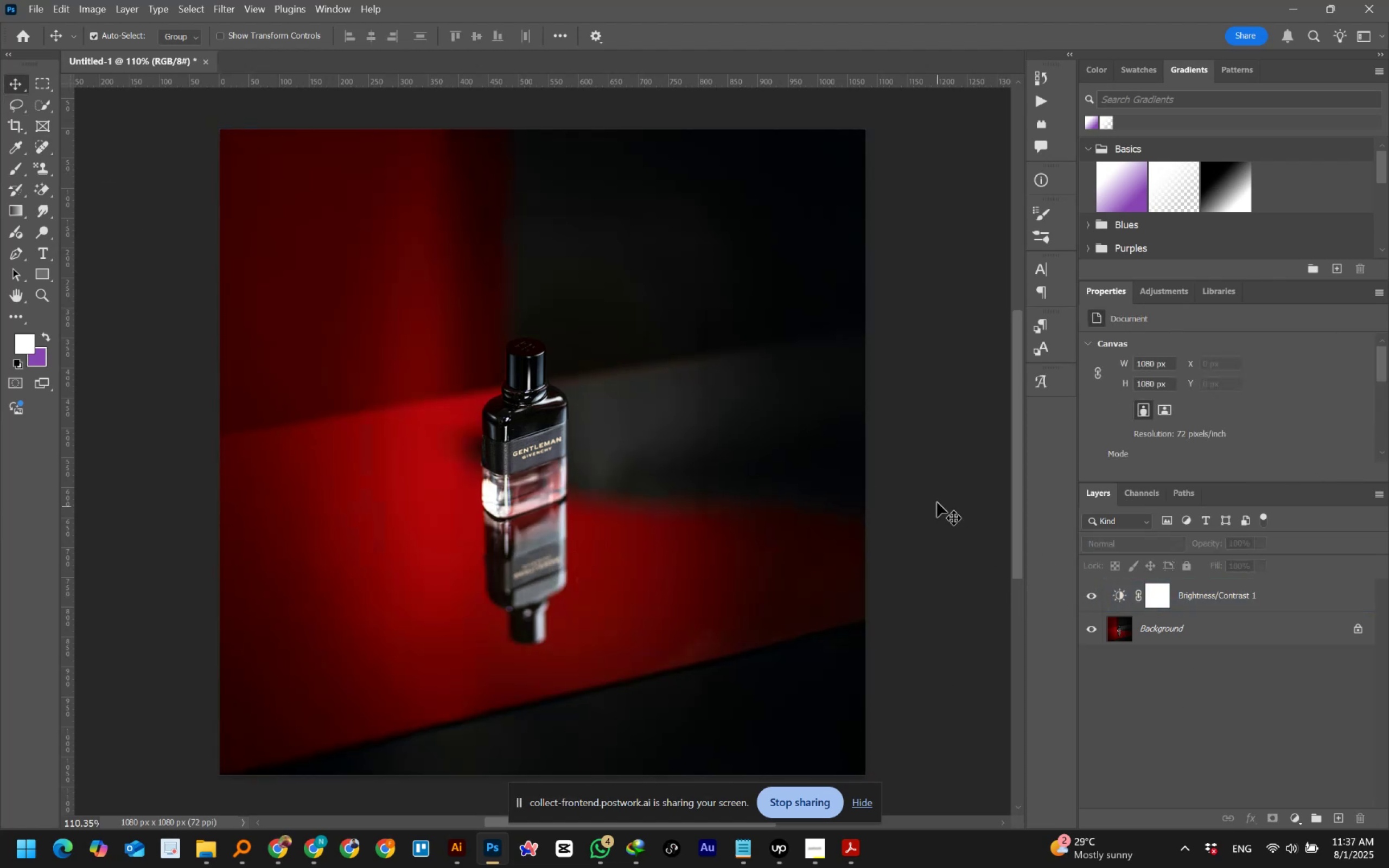 
left_click([937, 502])
 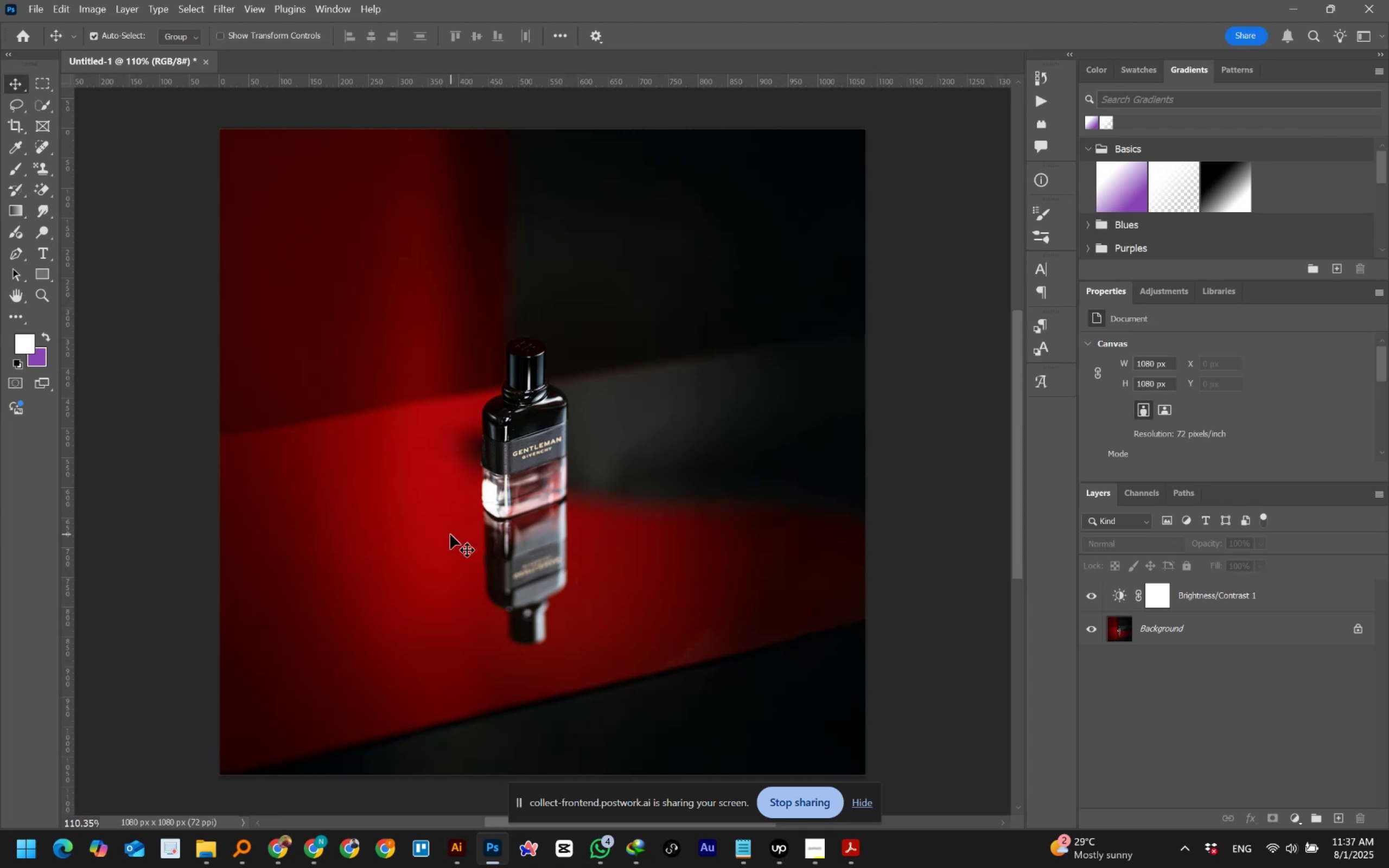 
wait(26.55)
 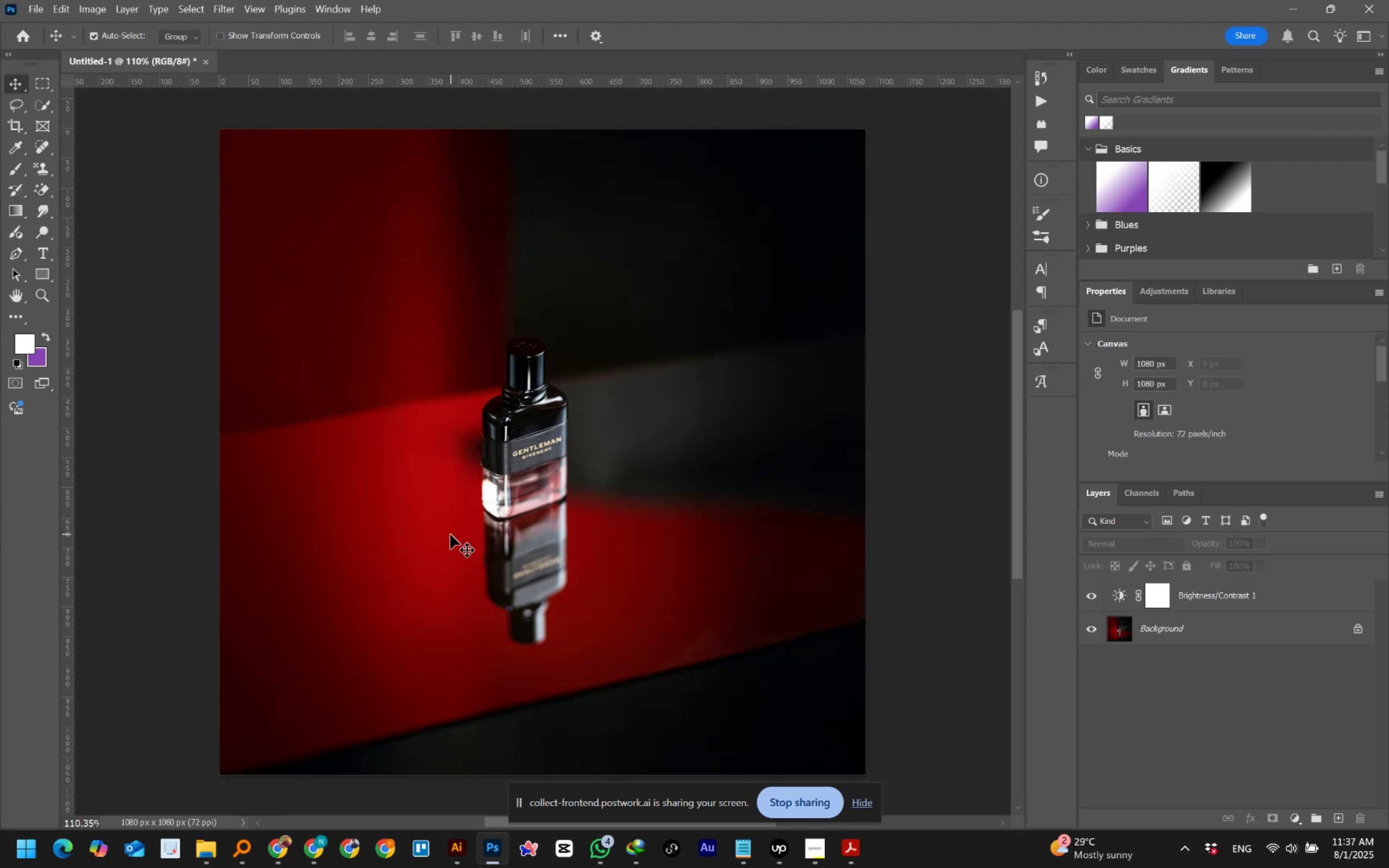 
scroll: coordinate [381, 471], scroll_direction: up, amount: 2.0
 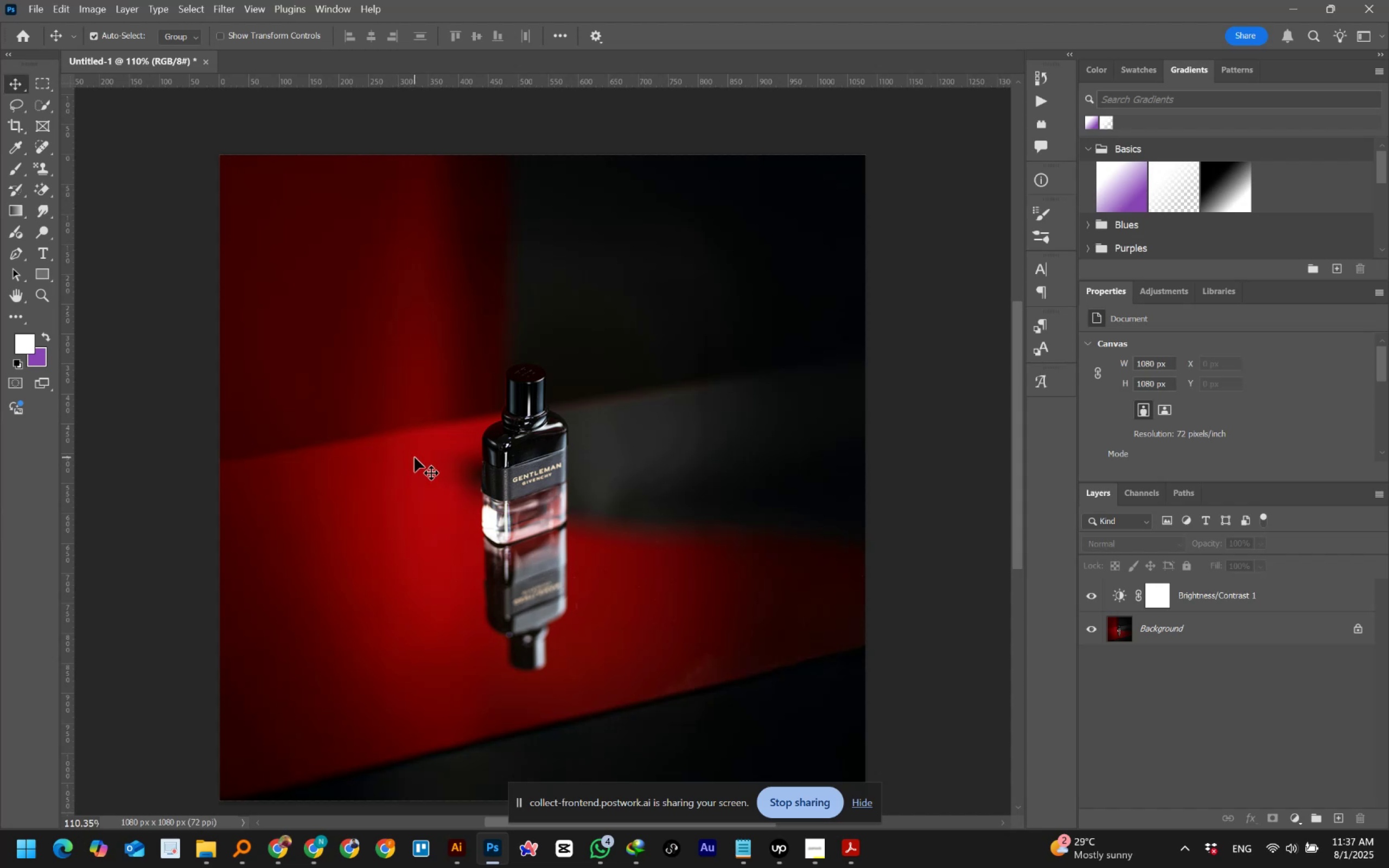 
wait(18.8)
 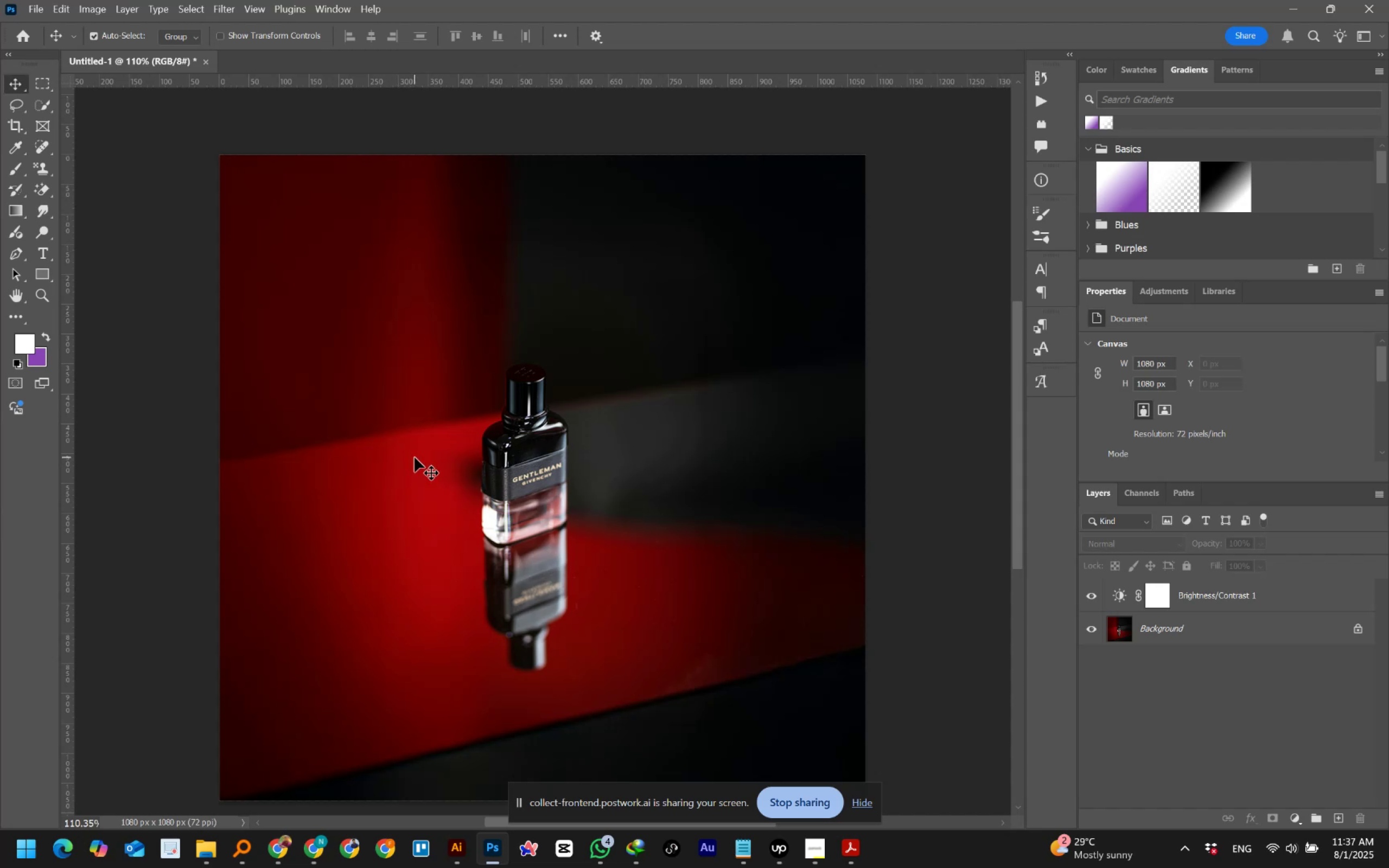 
left_click([46, 253])
 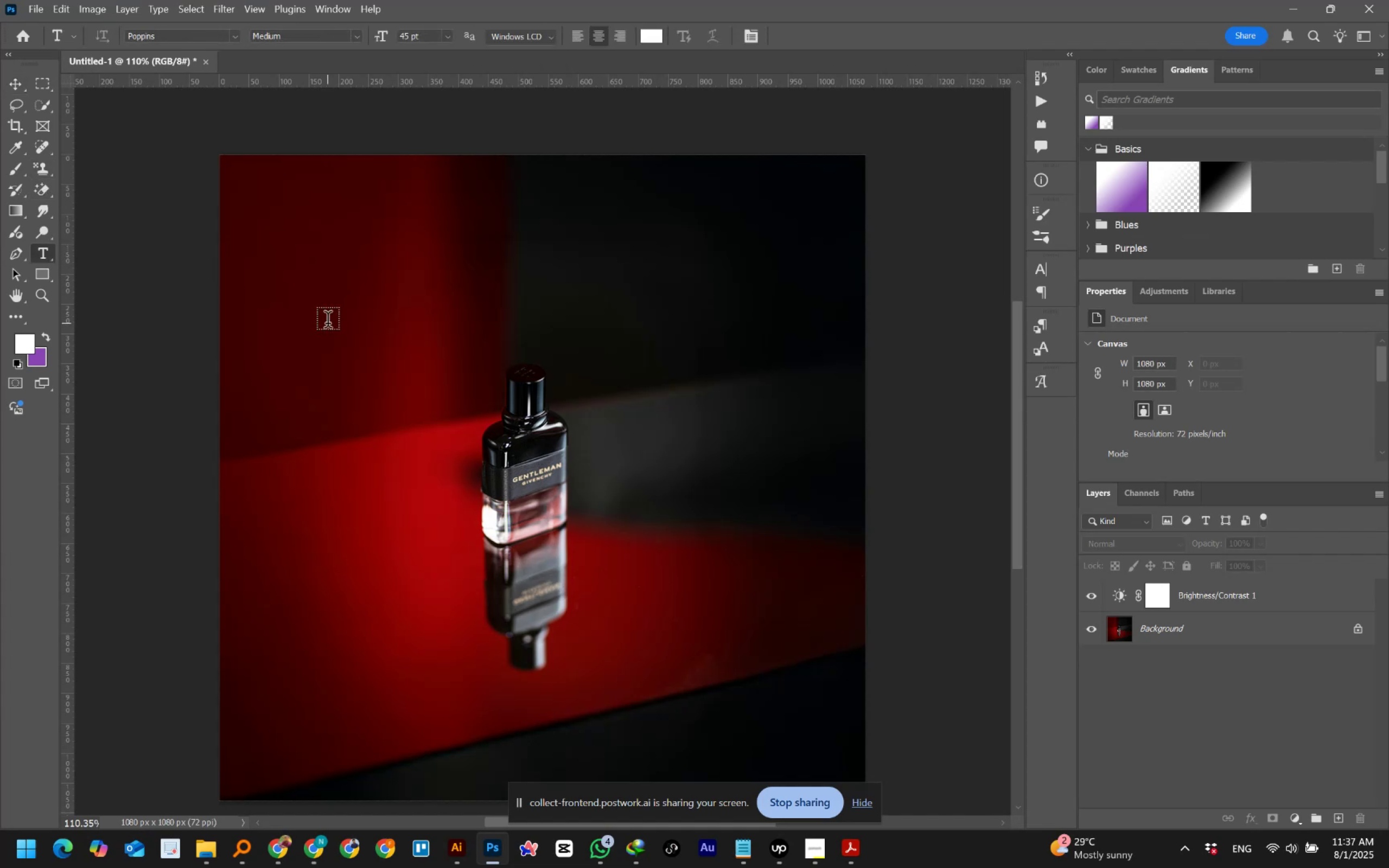 
left_click([328, 323])
 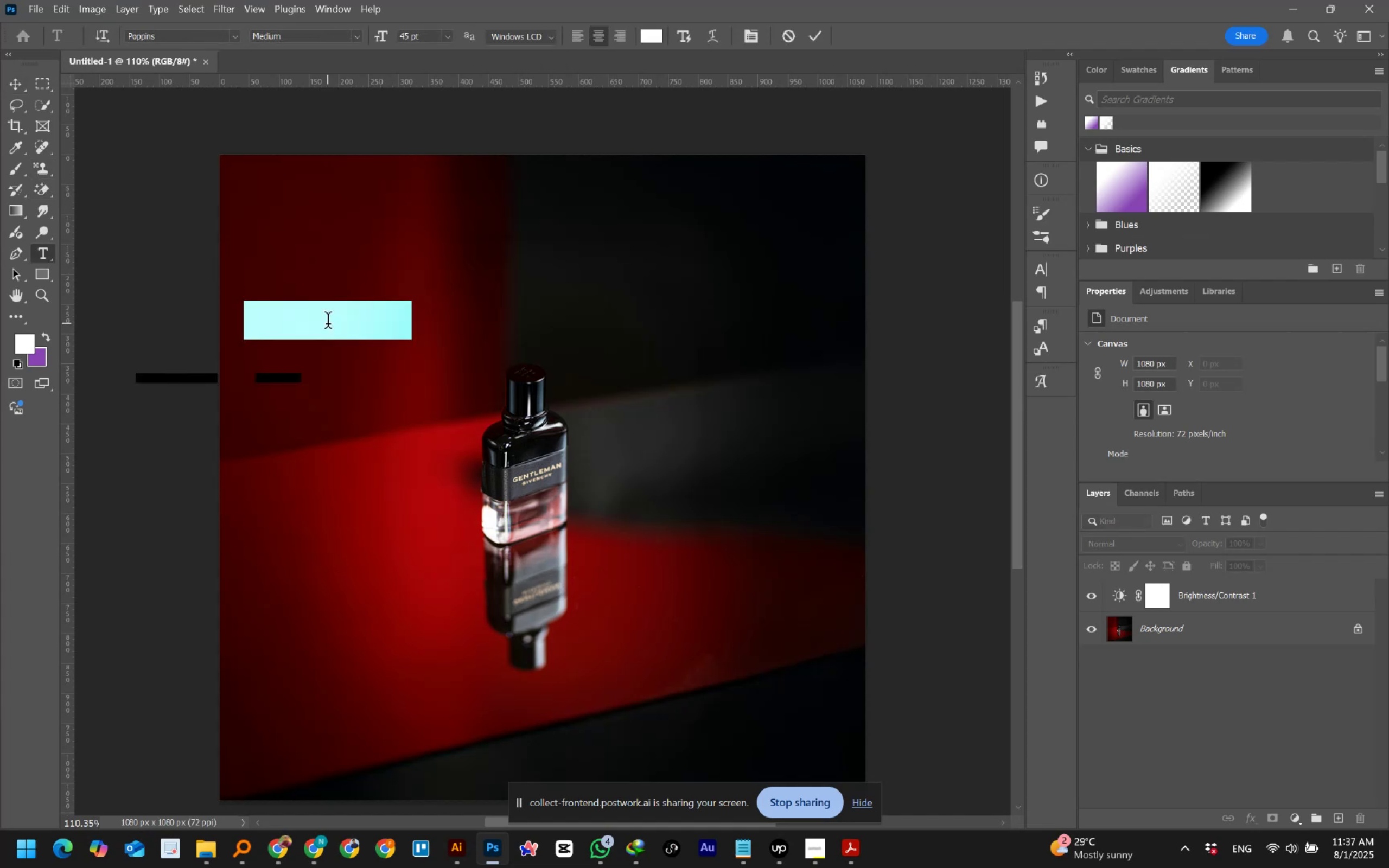 
type(Evoke your essence.)
 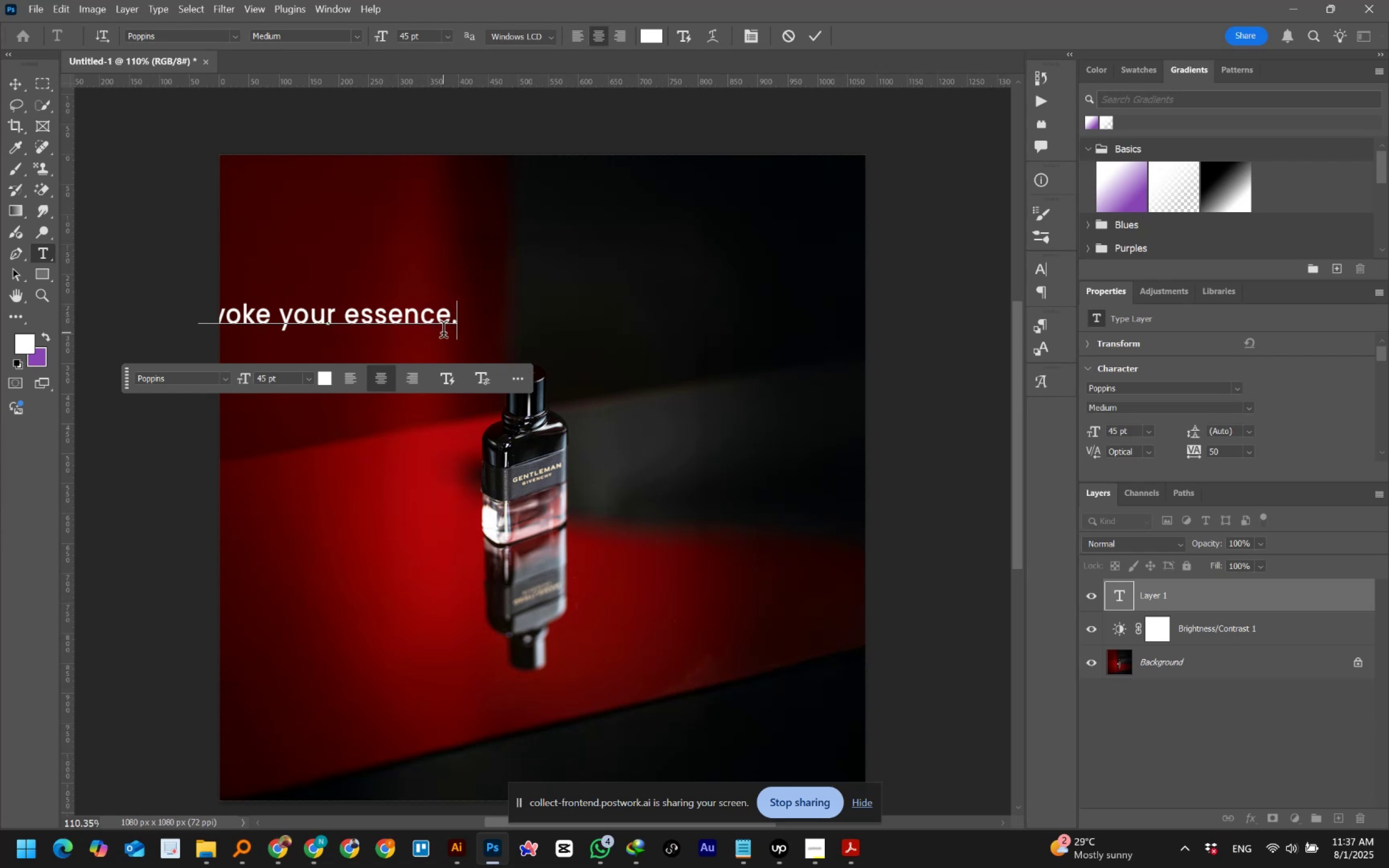 
left_click([13, 84])
 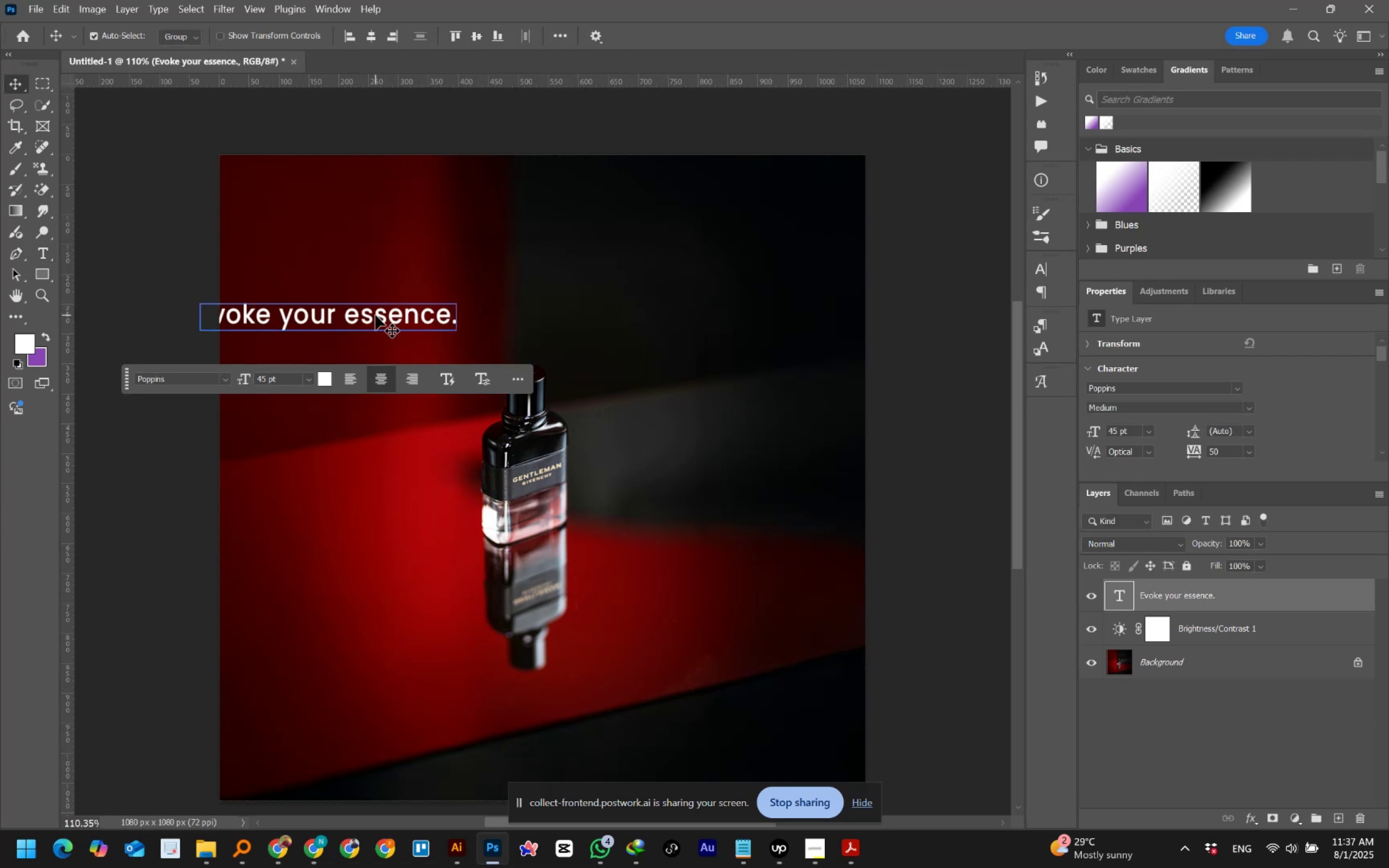 
hold_key(key=ShiftLeft, duration=1.5)
 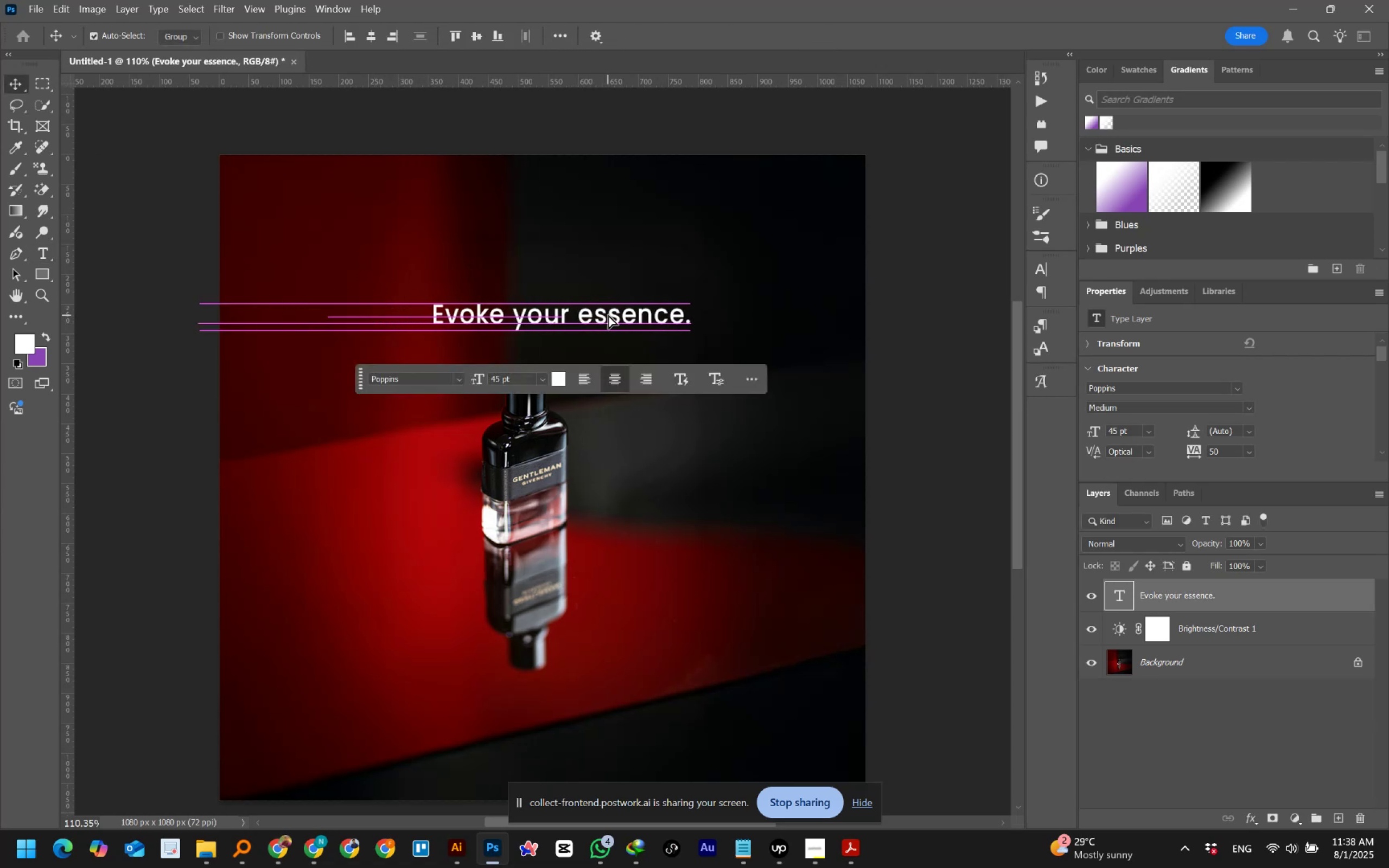 
hold_key(key=ShiftLeft, duration=1.4)
 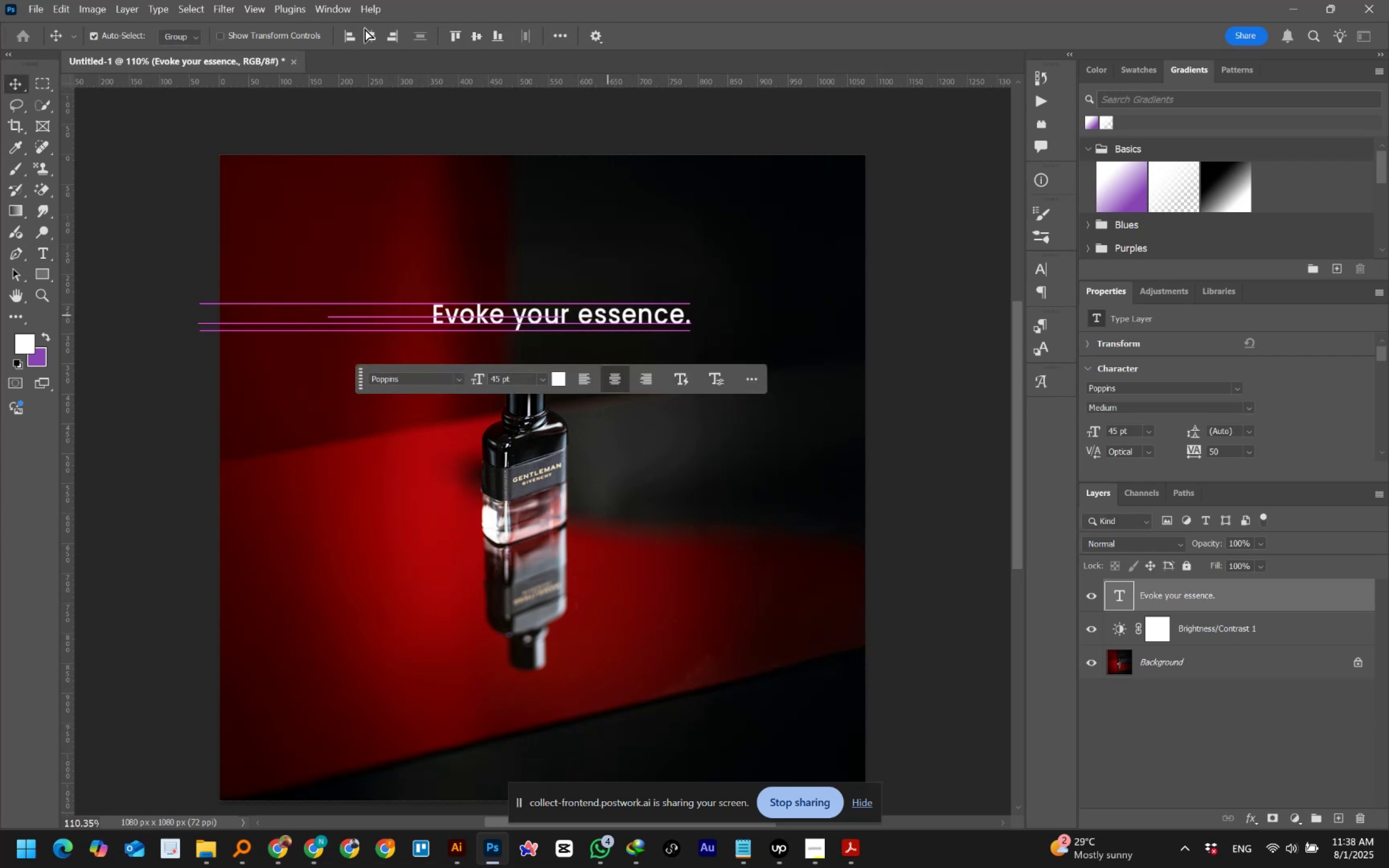 
left_click([370, 37])
 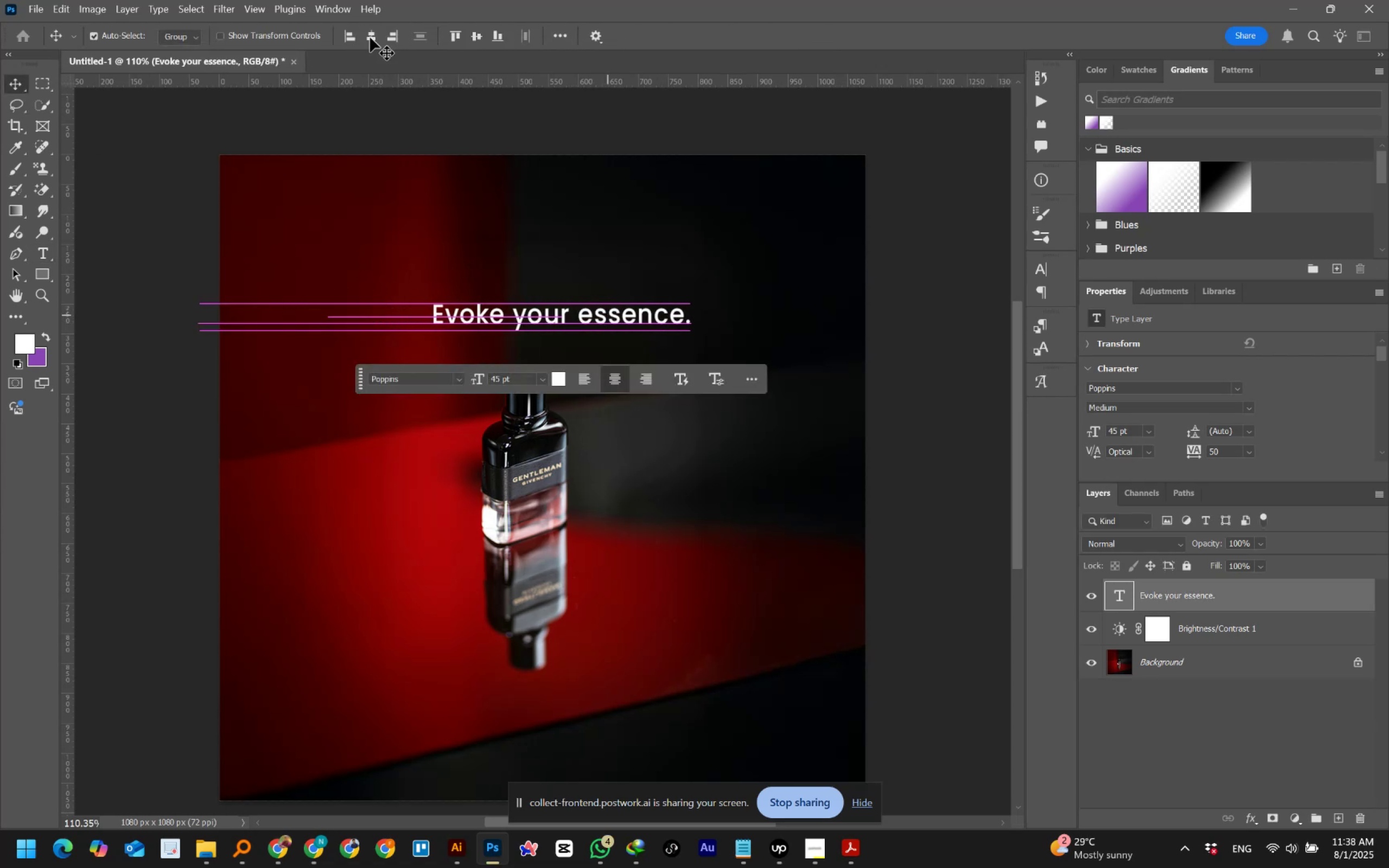 
left_click([370, 37])
 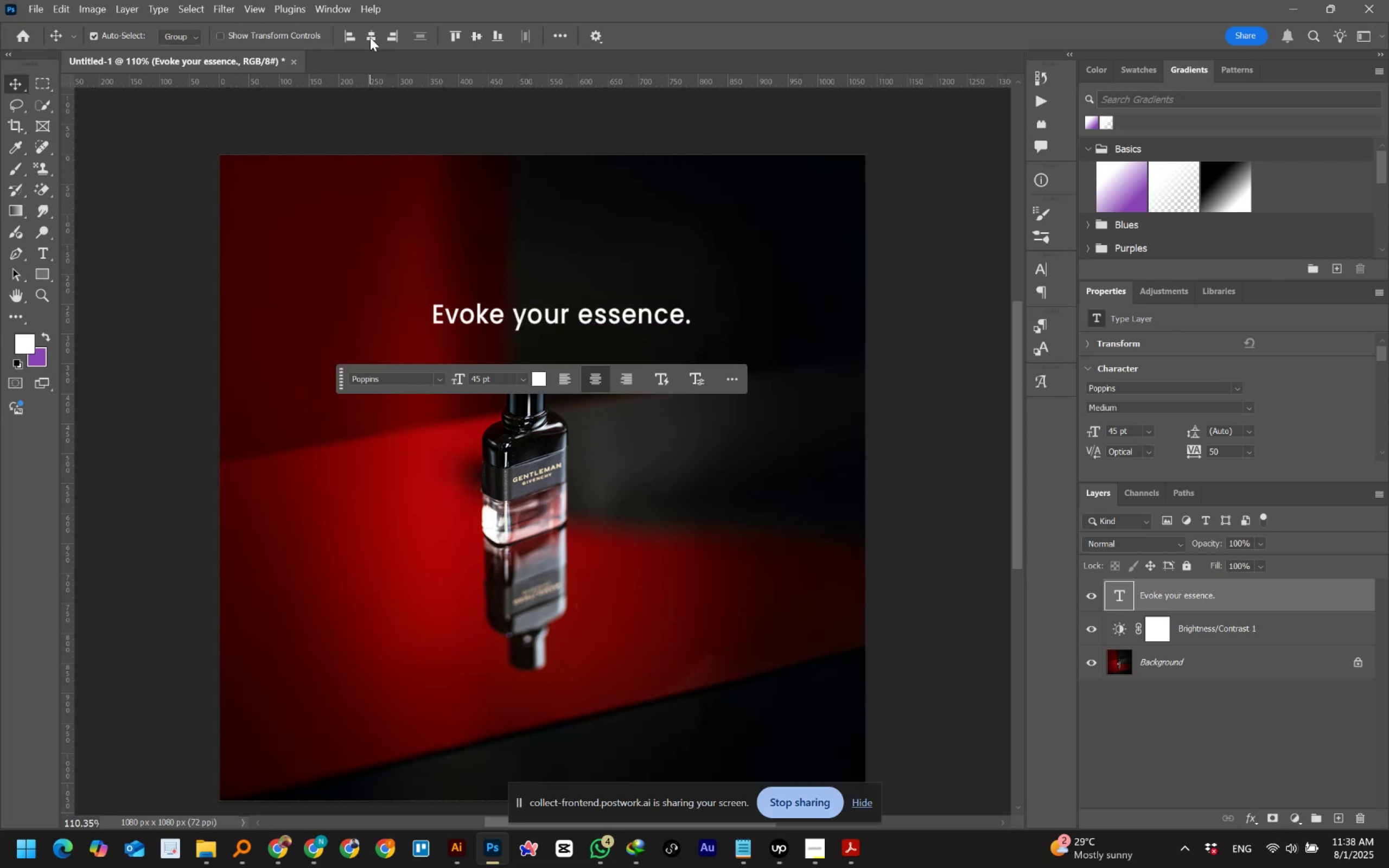 
left_click([370, 37])
 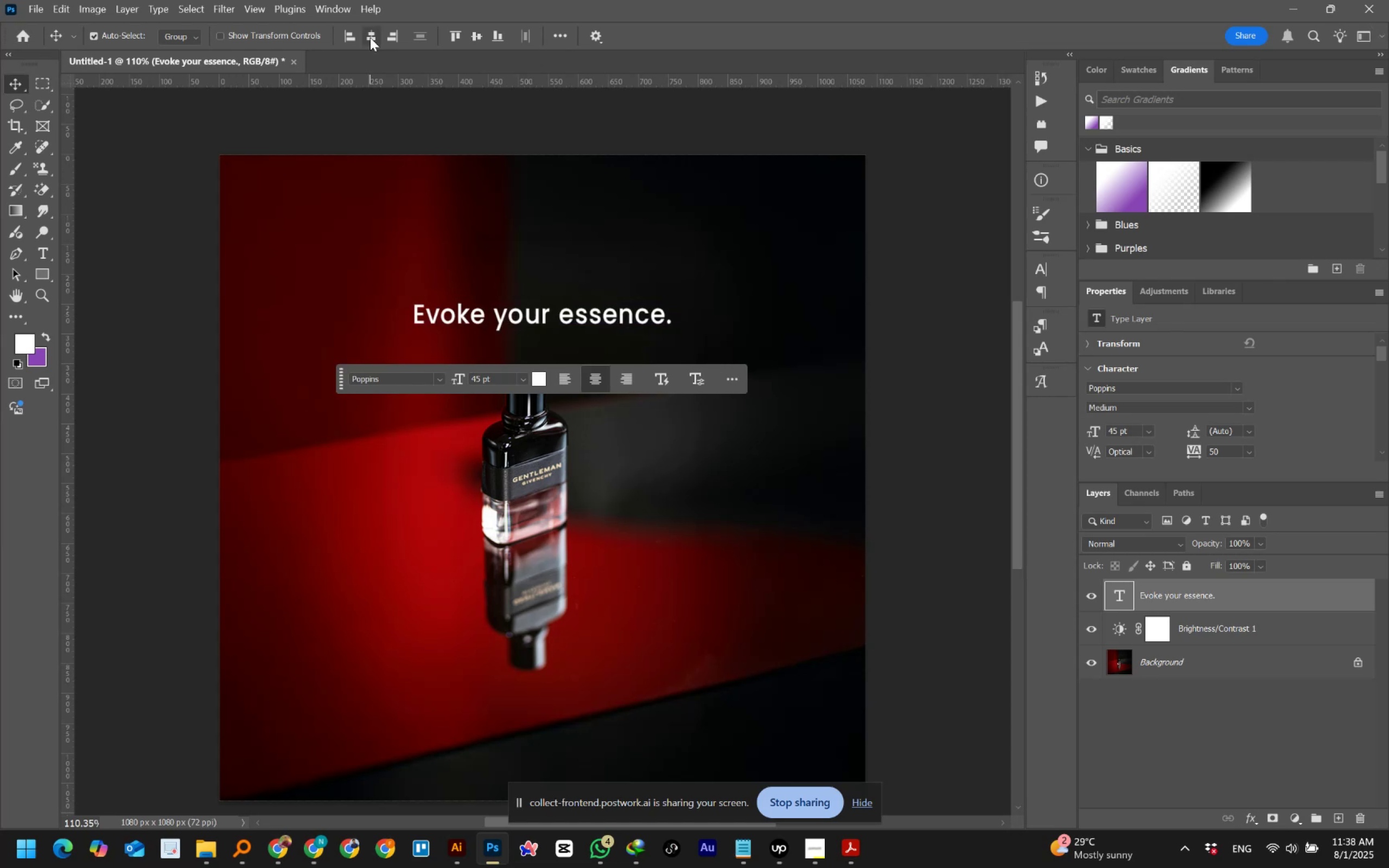 
left_click([370, 37])
 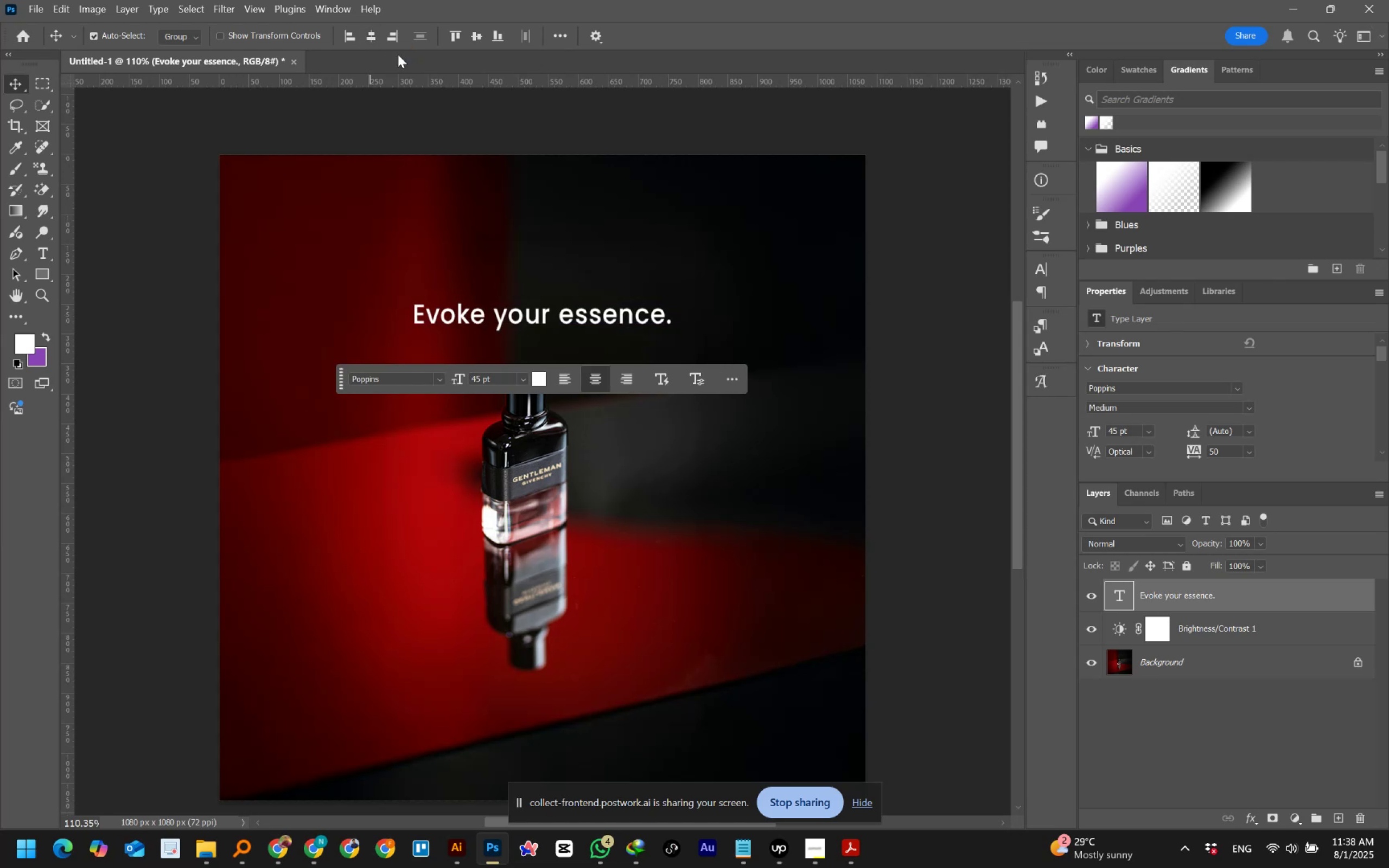 
wait(13.4)
 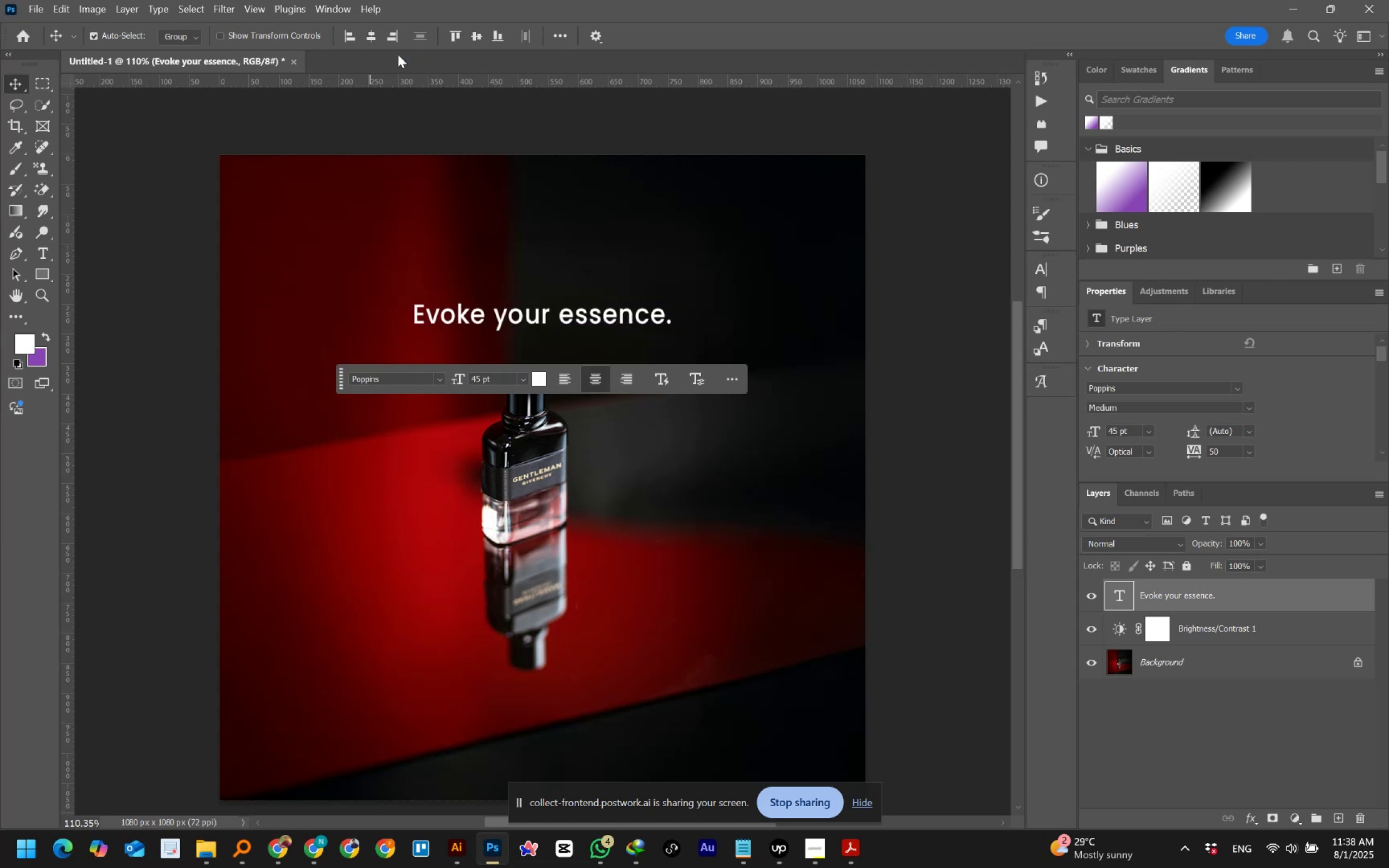 
double_click([603, 316])
 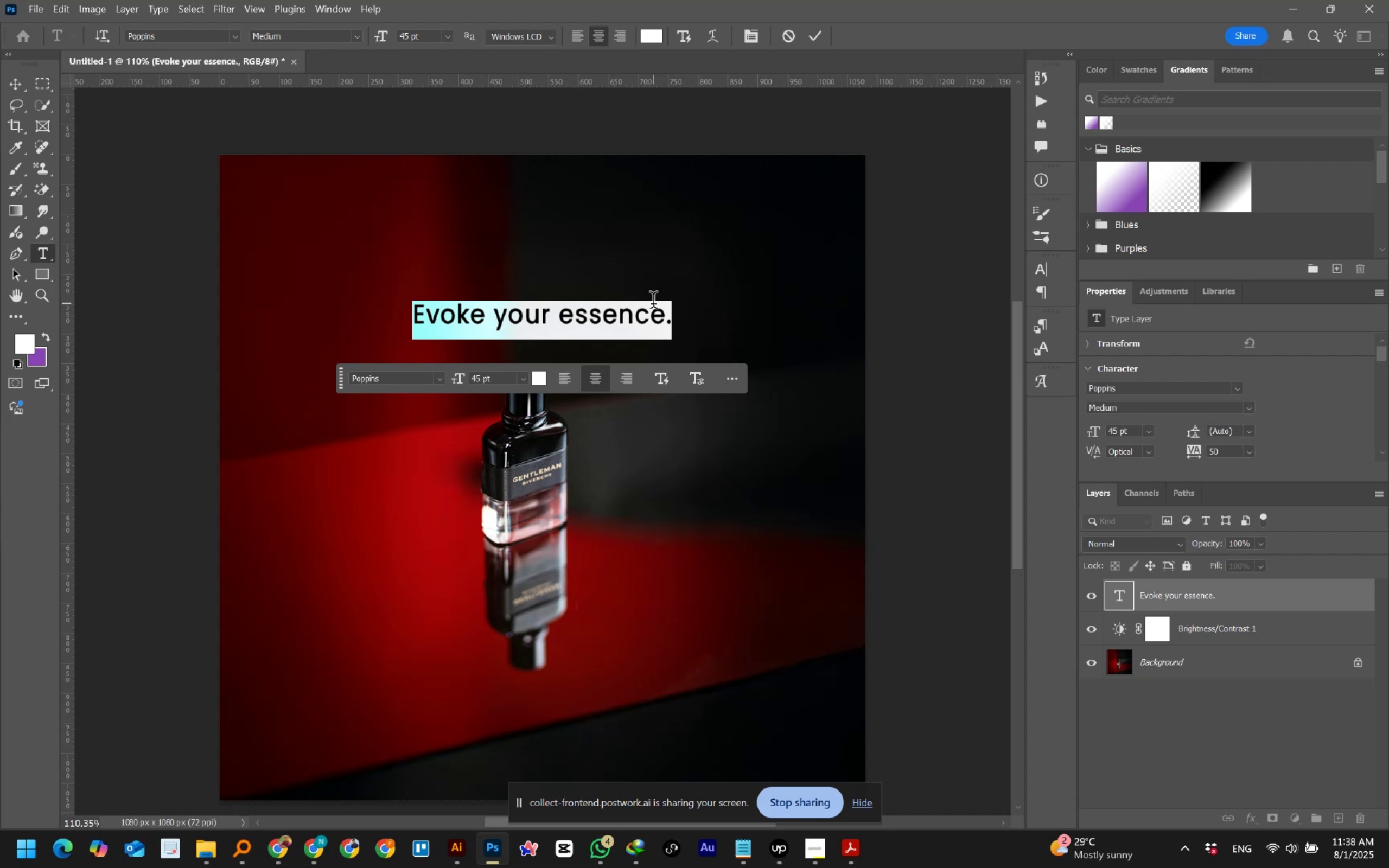 
wait(12.71)
 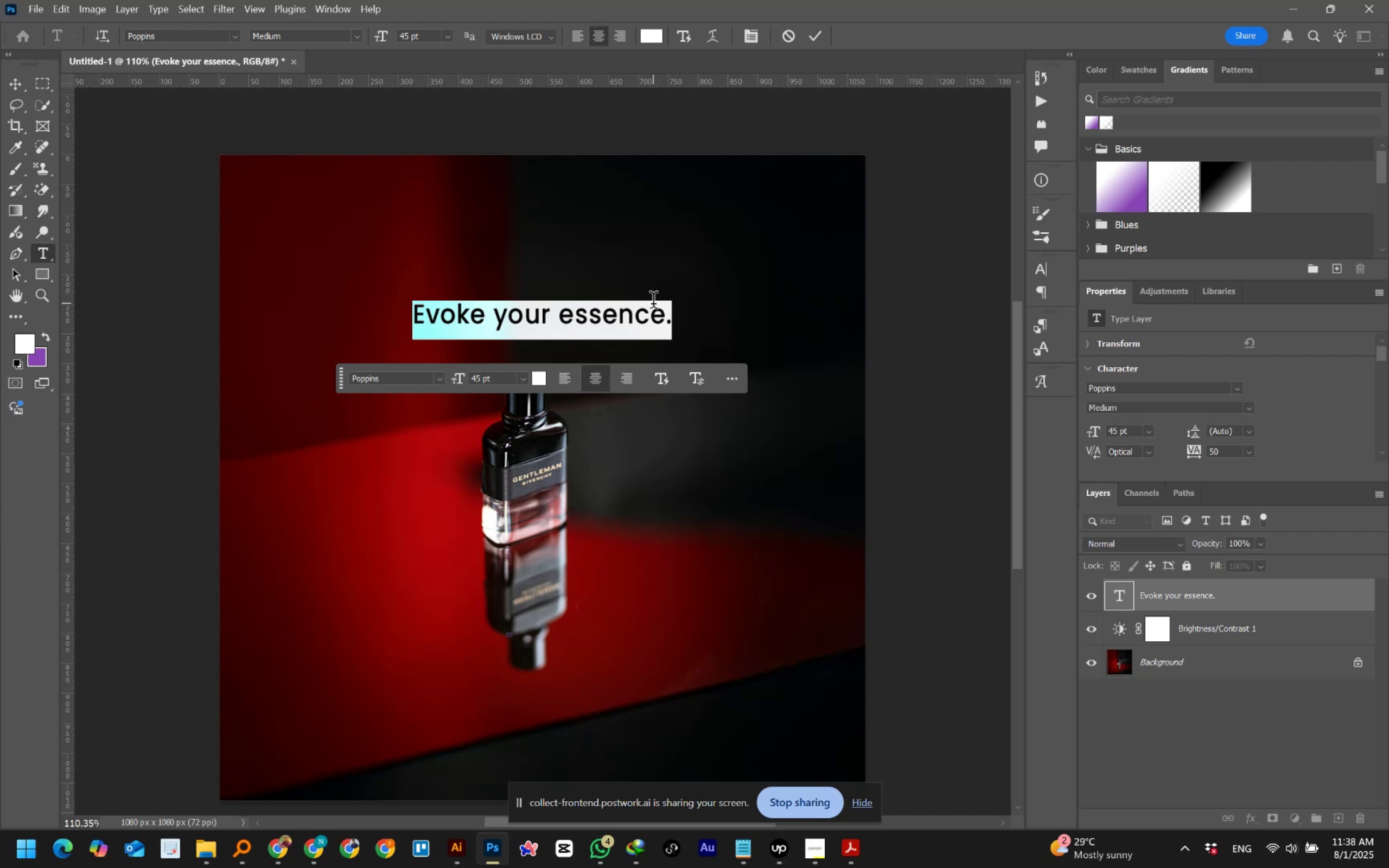 
key(ArrowRight)
 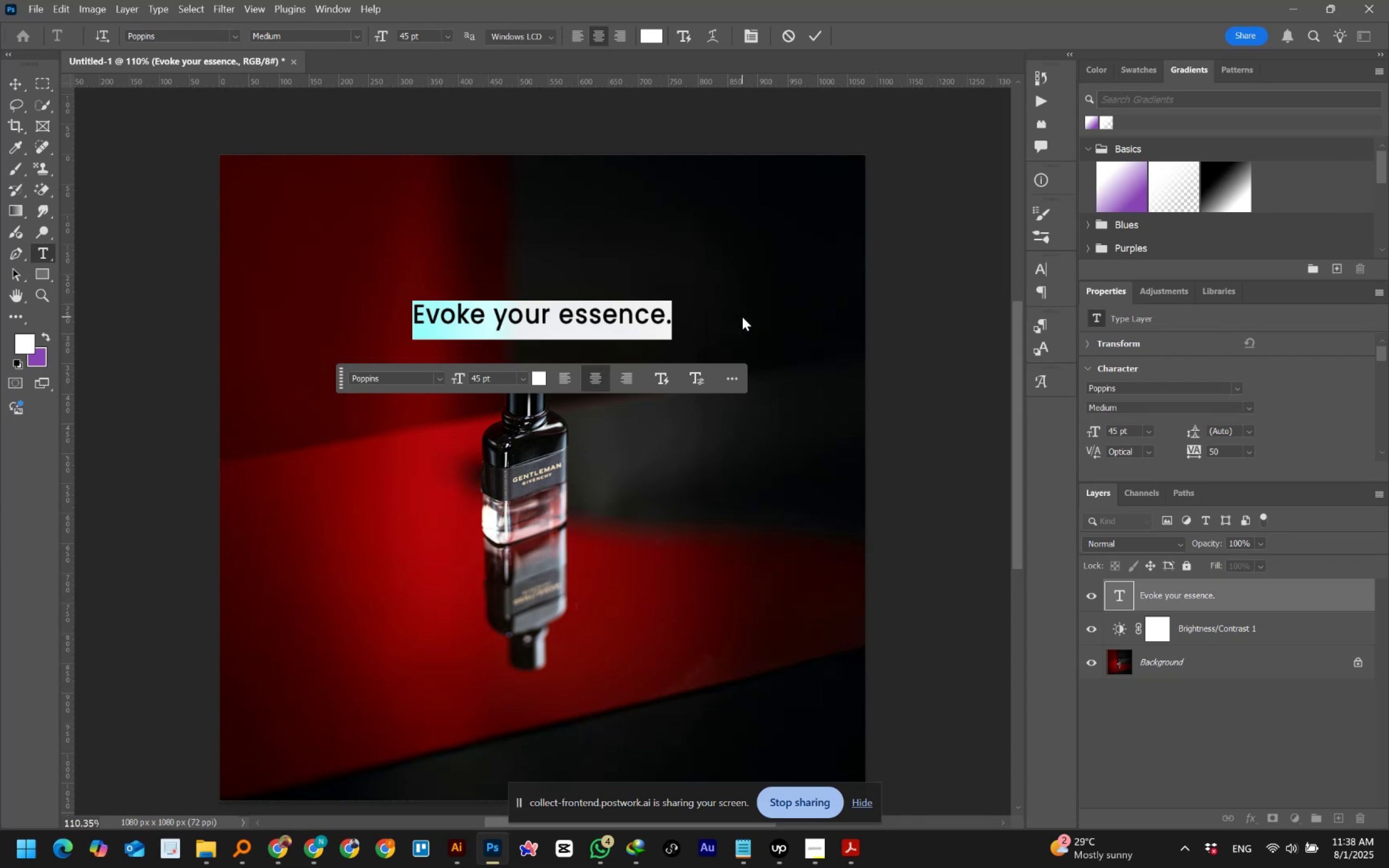 
key(ArrowRight)
 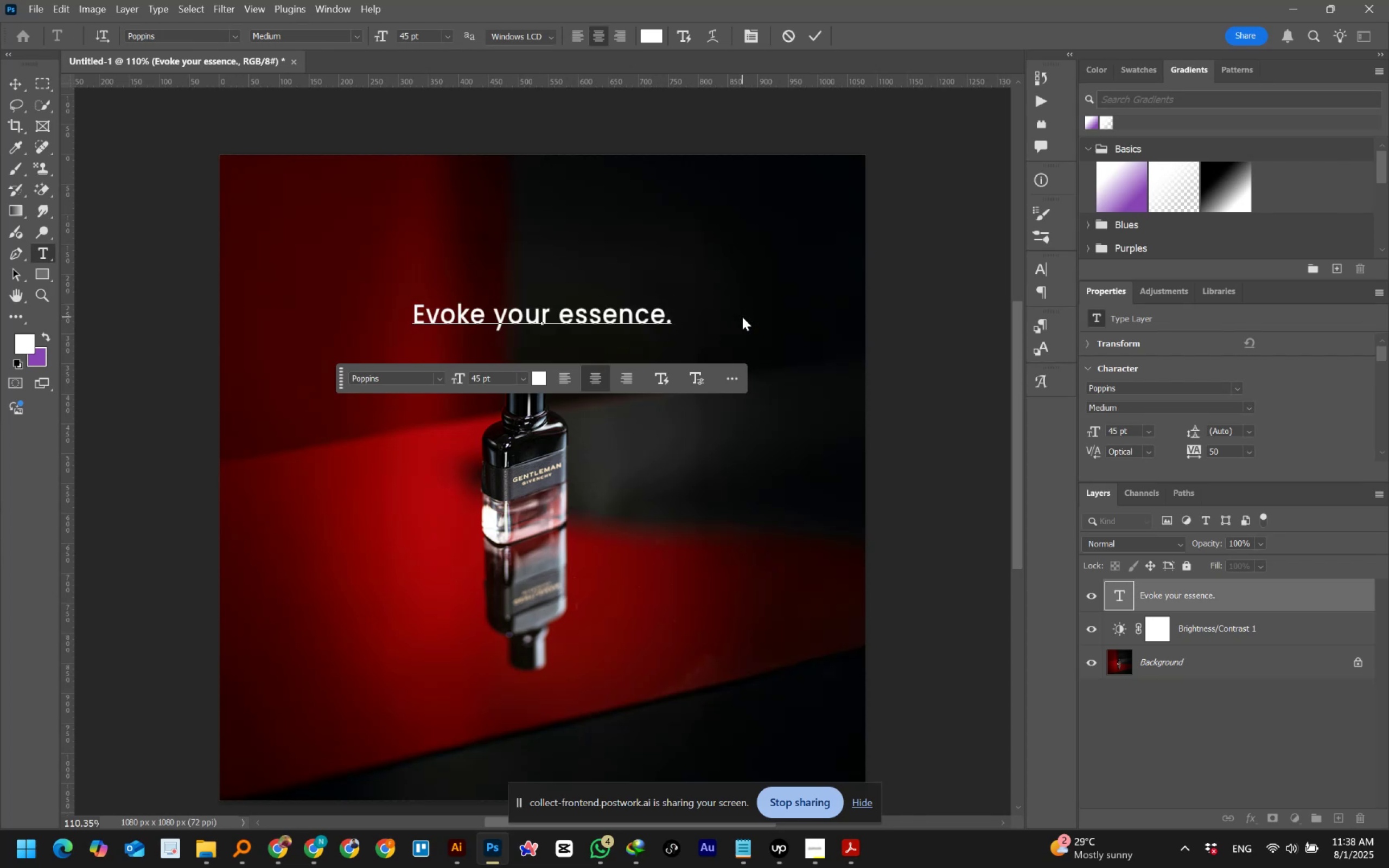 
key(Period)
 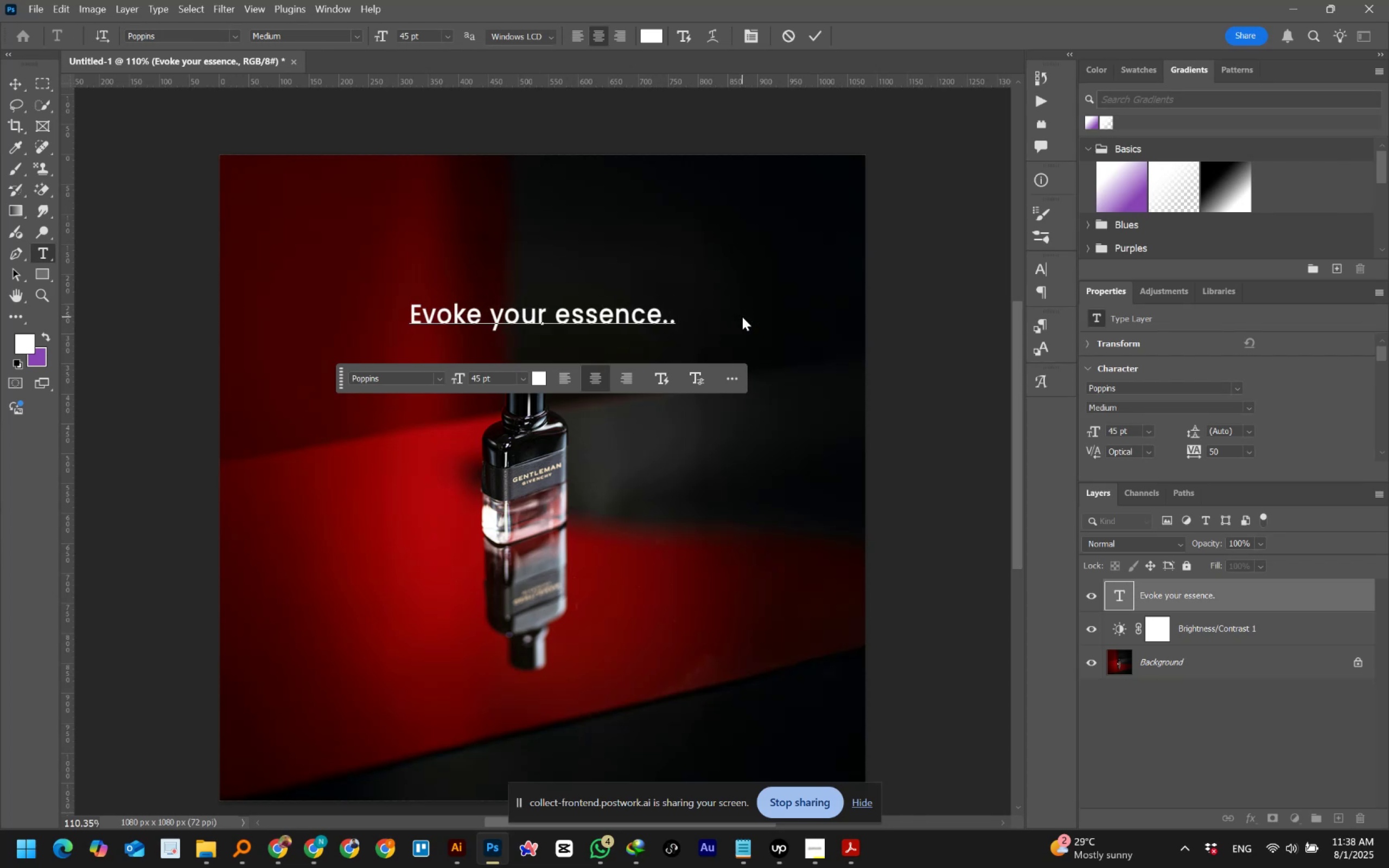 
key(Period)
 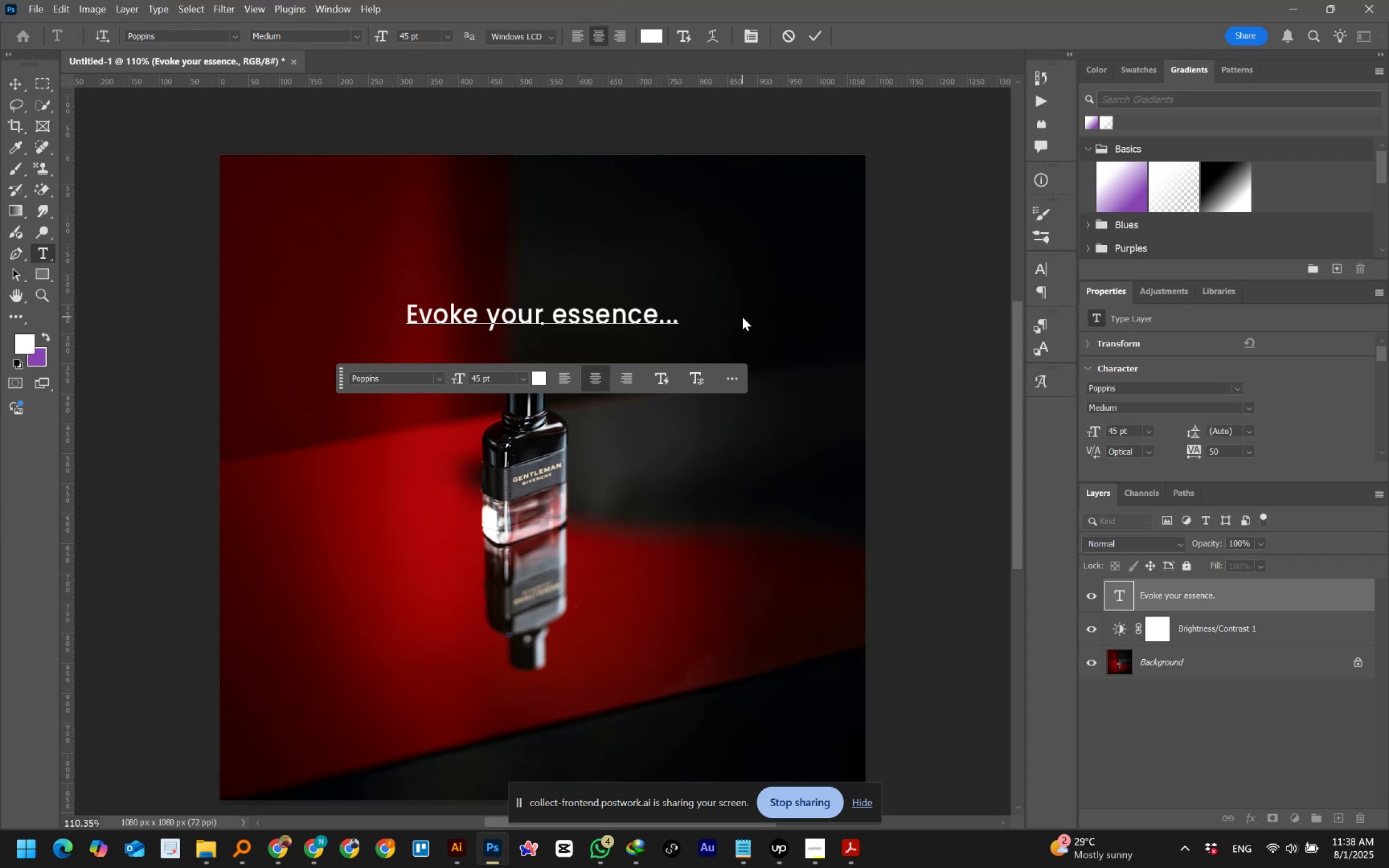 
key(Backspace)
 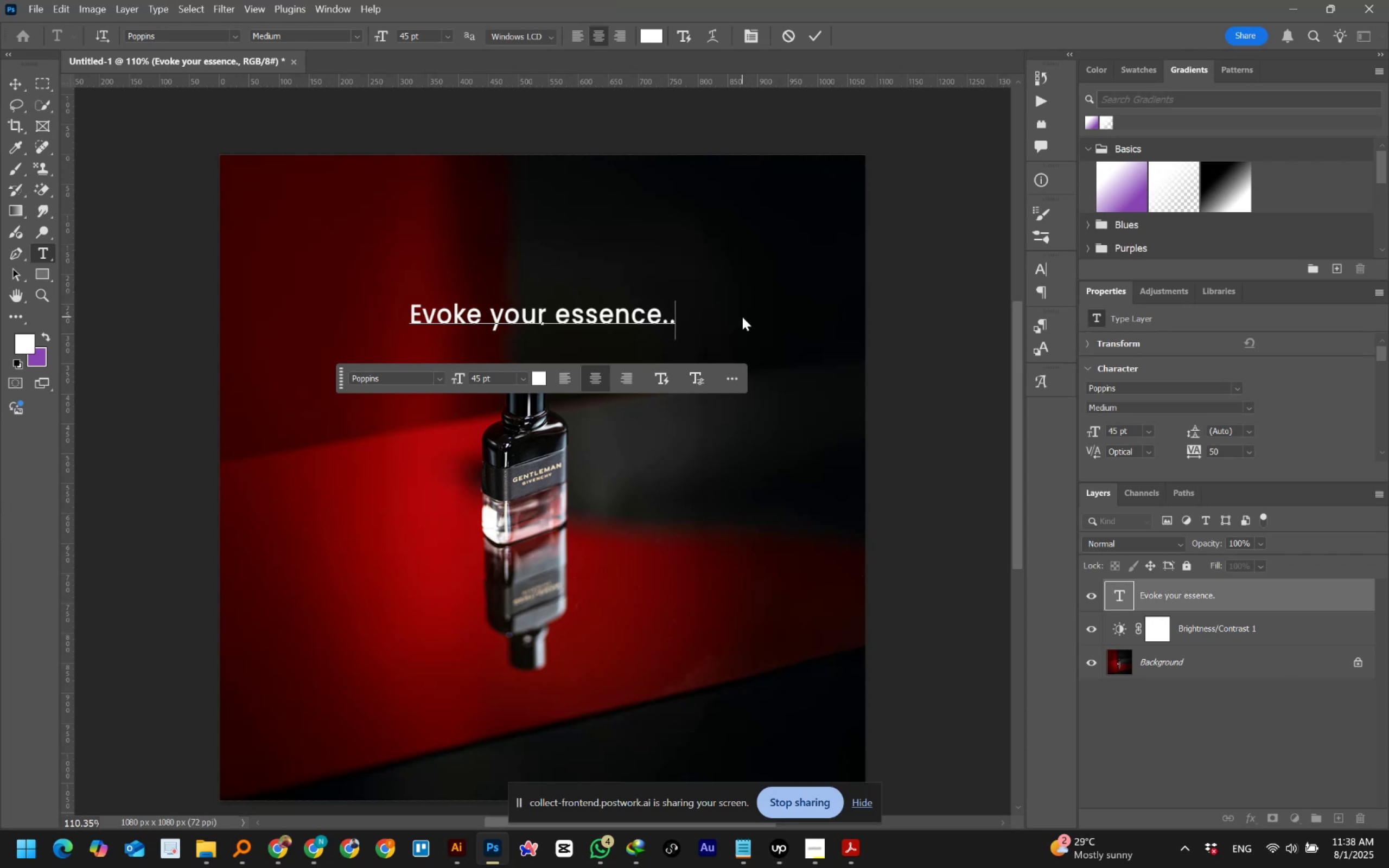 
key(Backspace)
 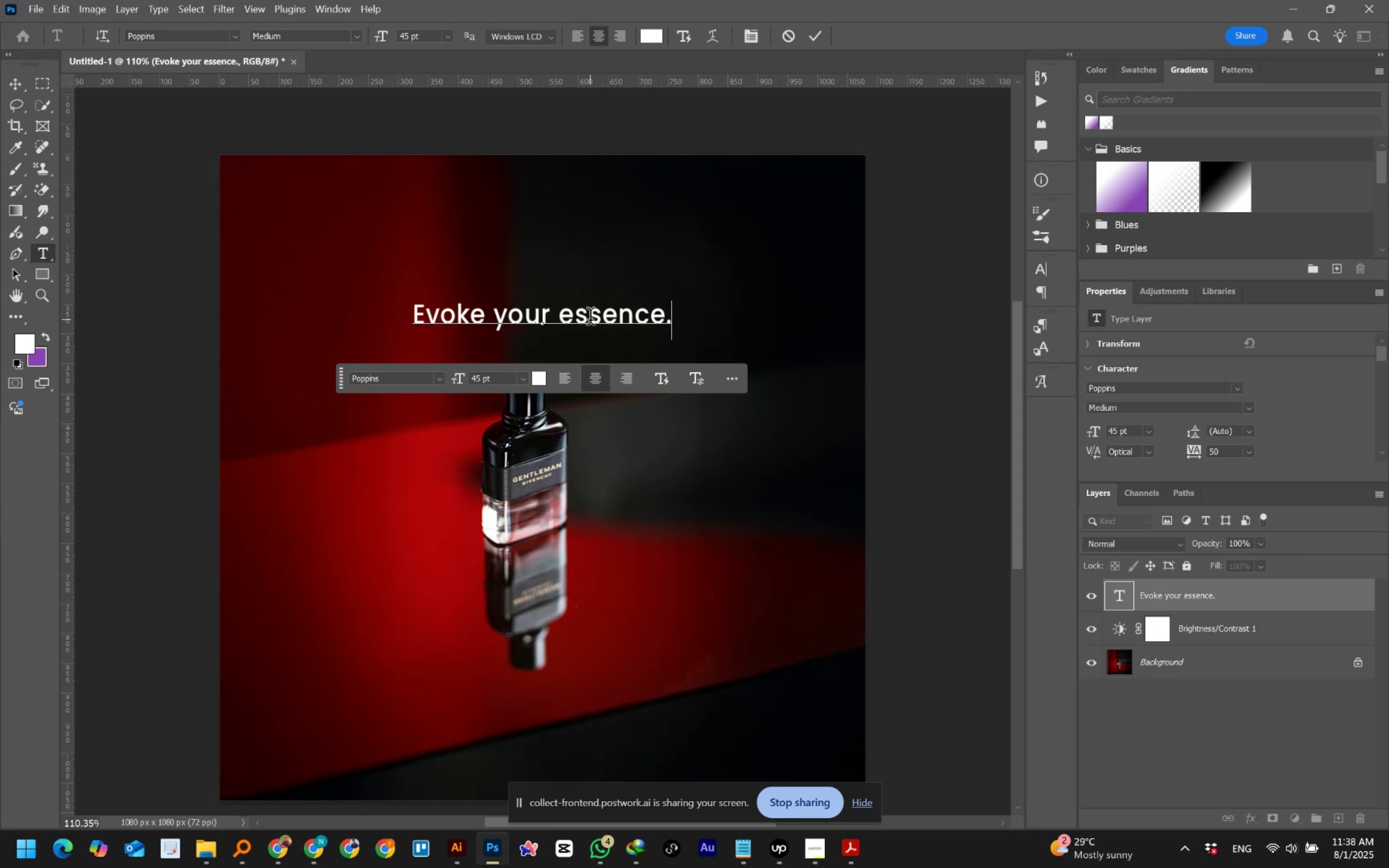 
left_click([17, 80])
 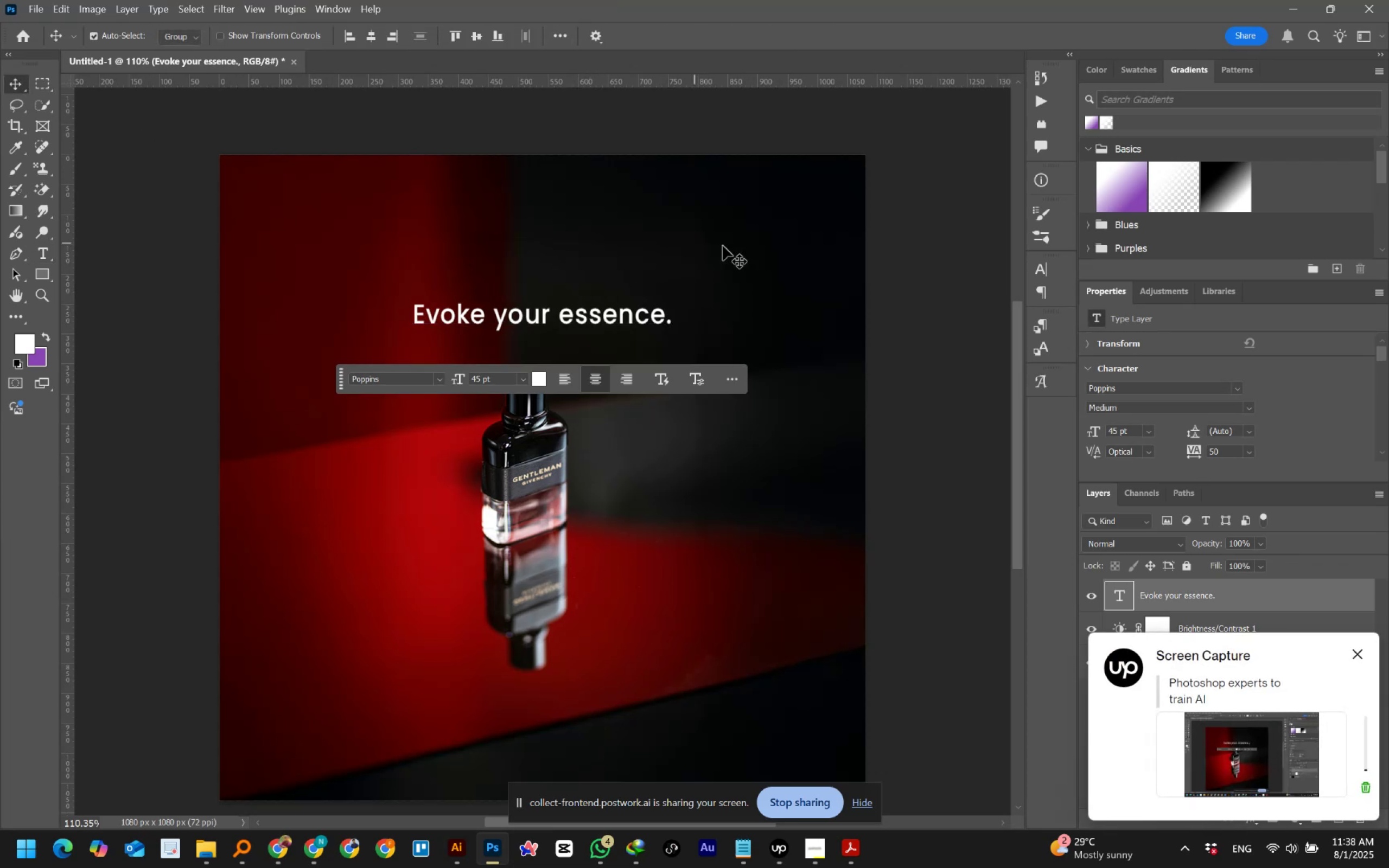 
key(Control+T)
 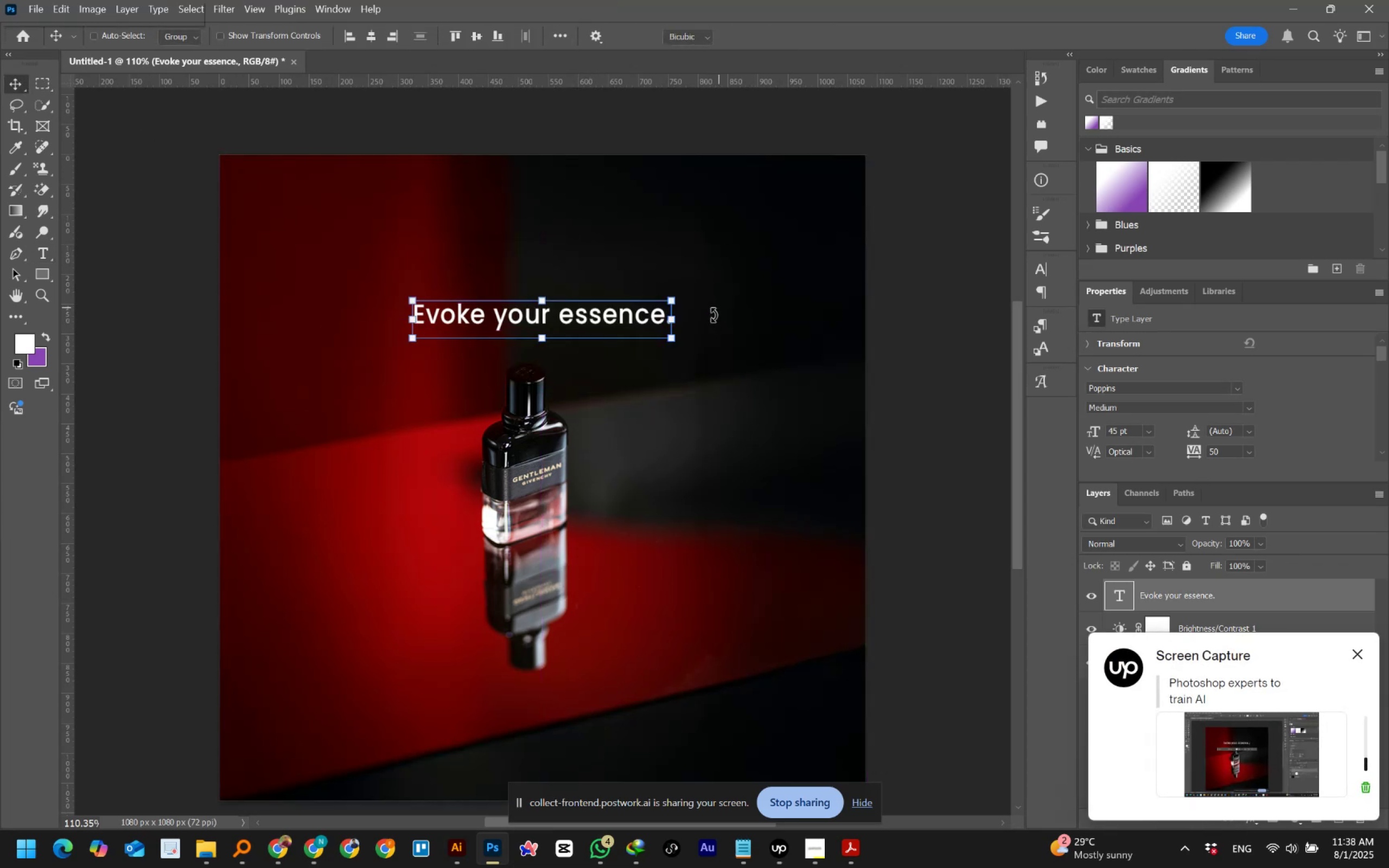 
hold_key(key=AltLeft, duration=1.51)
 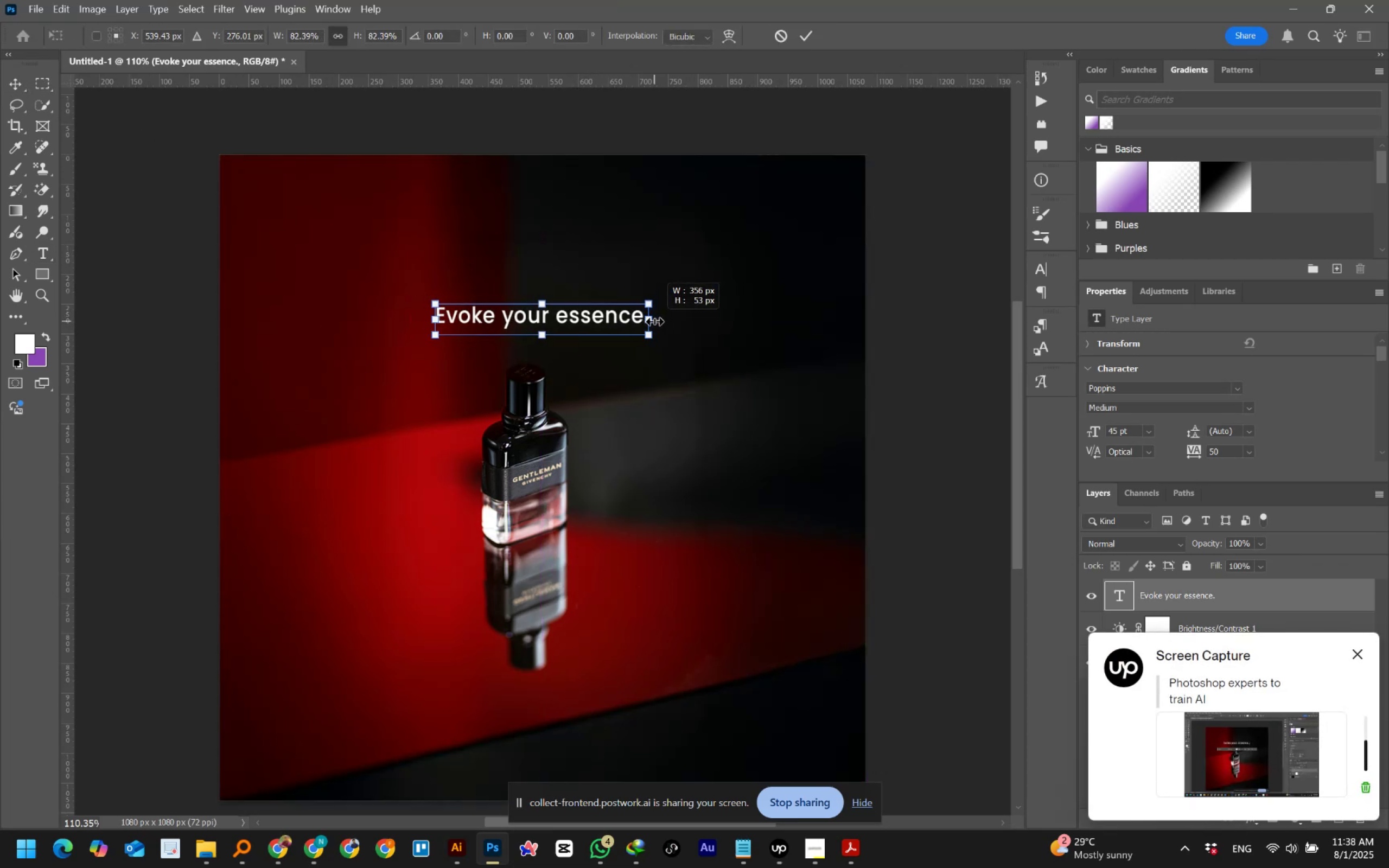 
hold_key(key=AltLeft, duration=0.79)
 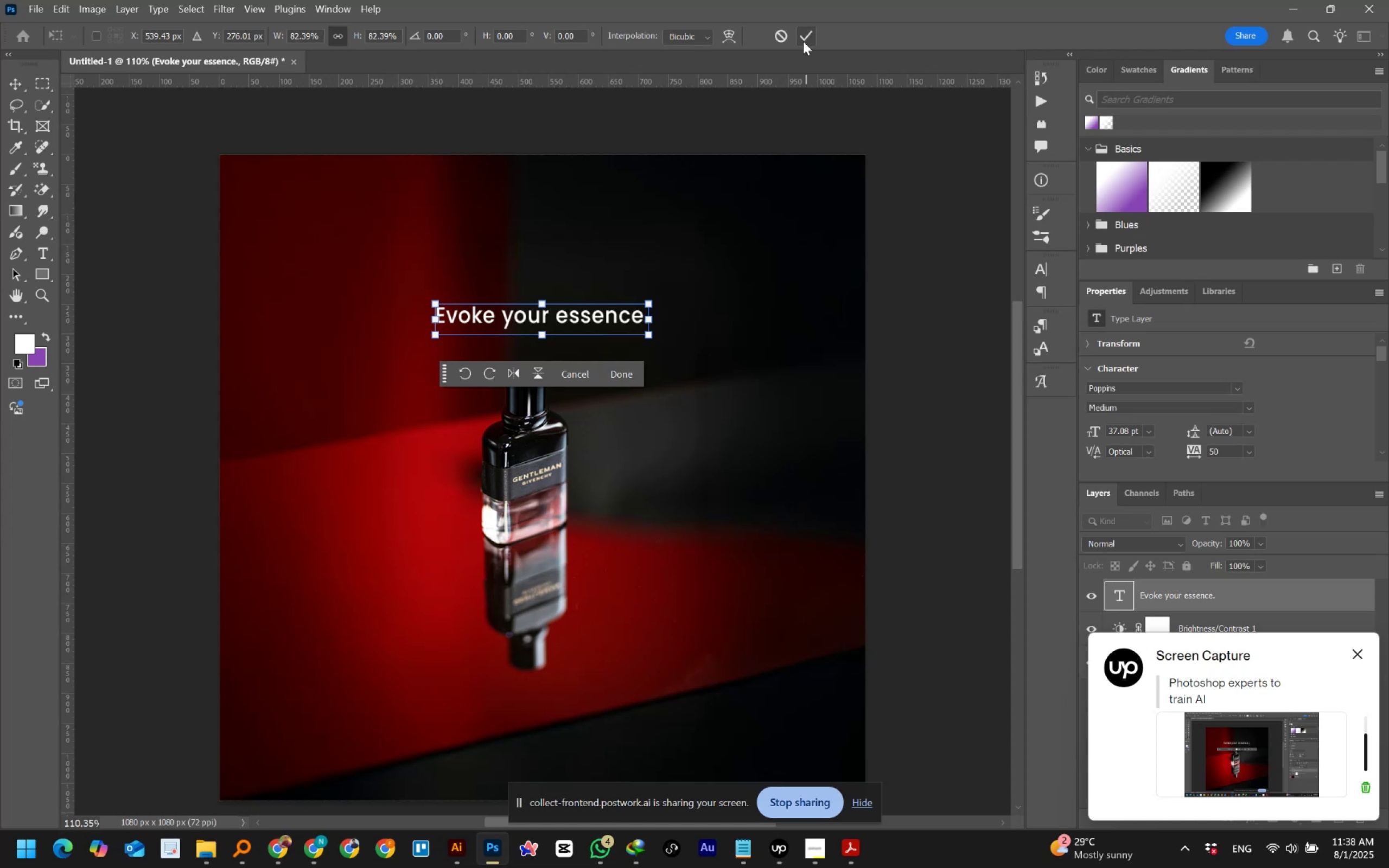 
left_click([803, 41])
 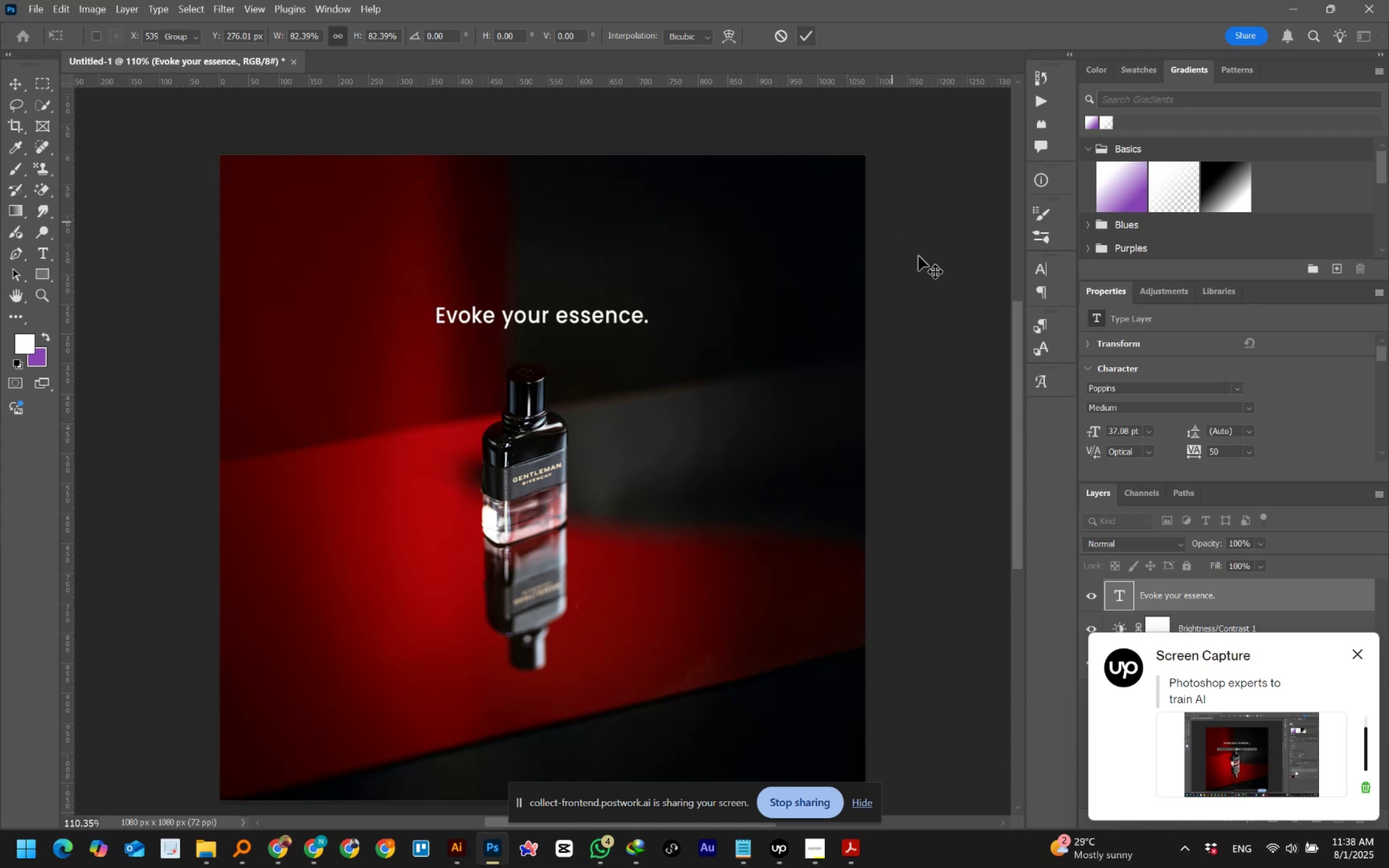 
left_click([919, 256])
 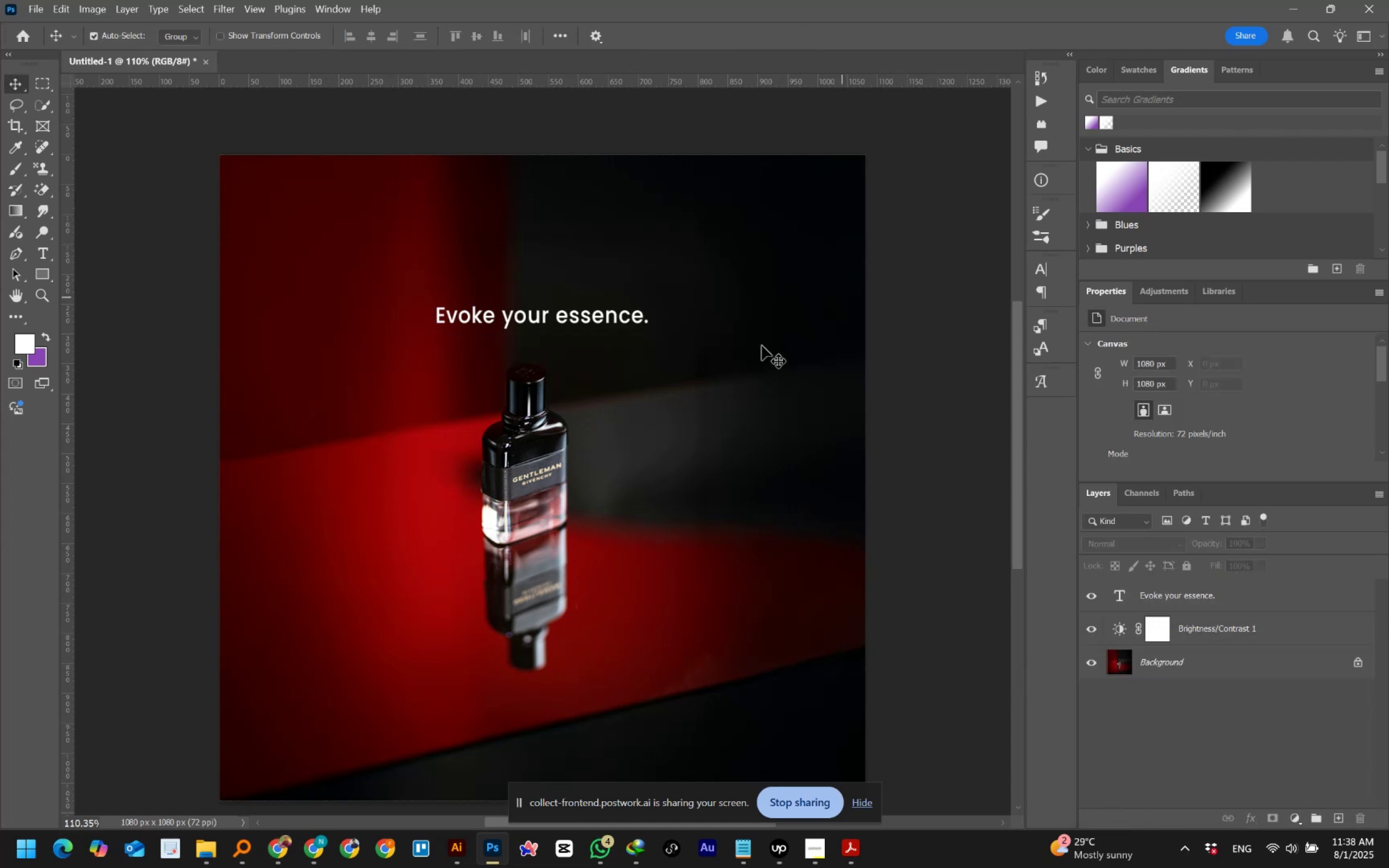 
hold_key(key=AltLeft, duration=1.06)
scroll: coordinate [542, 487], scroll_direction: up, amount: 1.0
 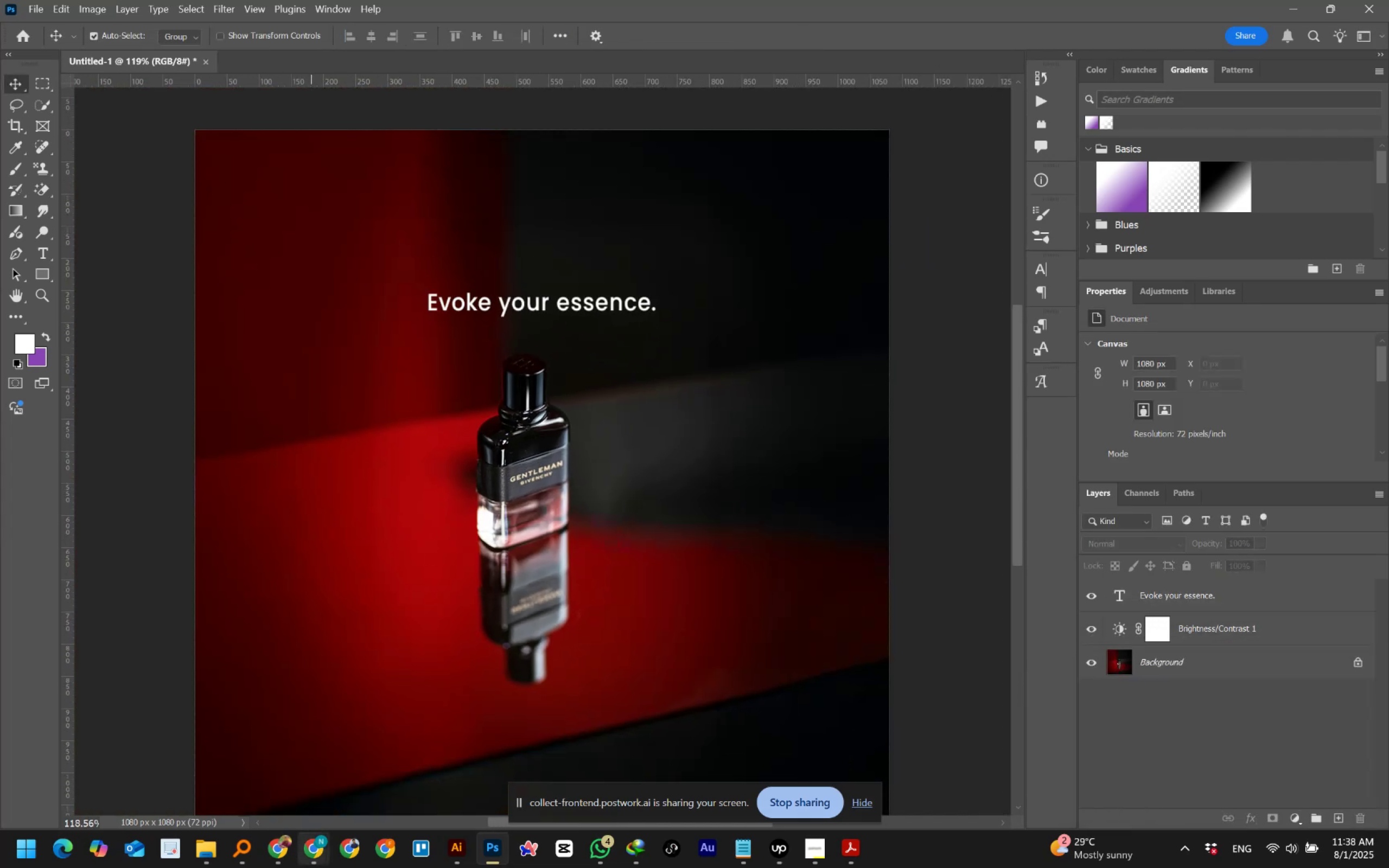 
left_click([309, 860])
 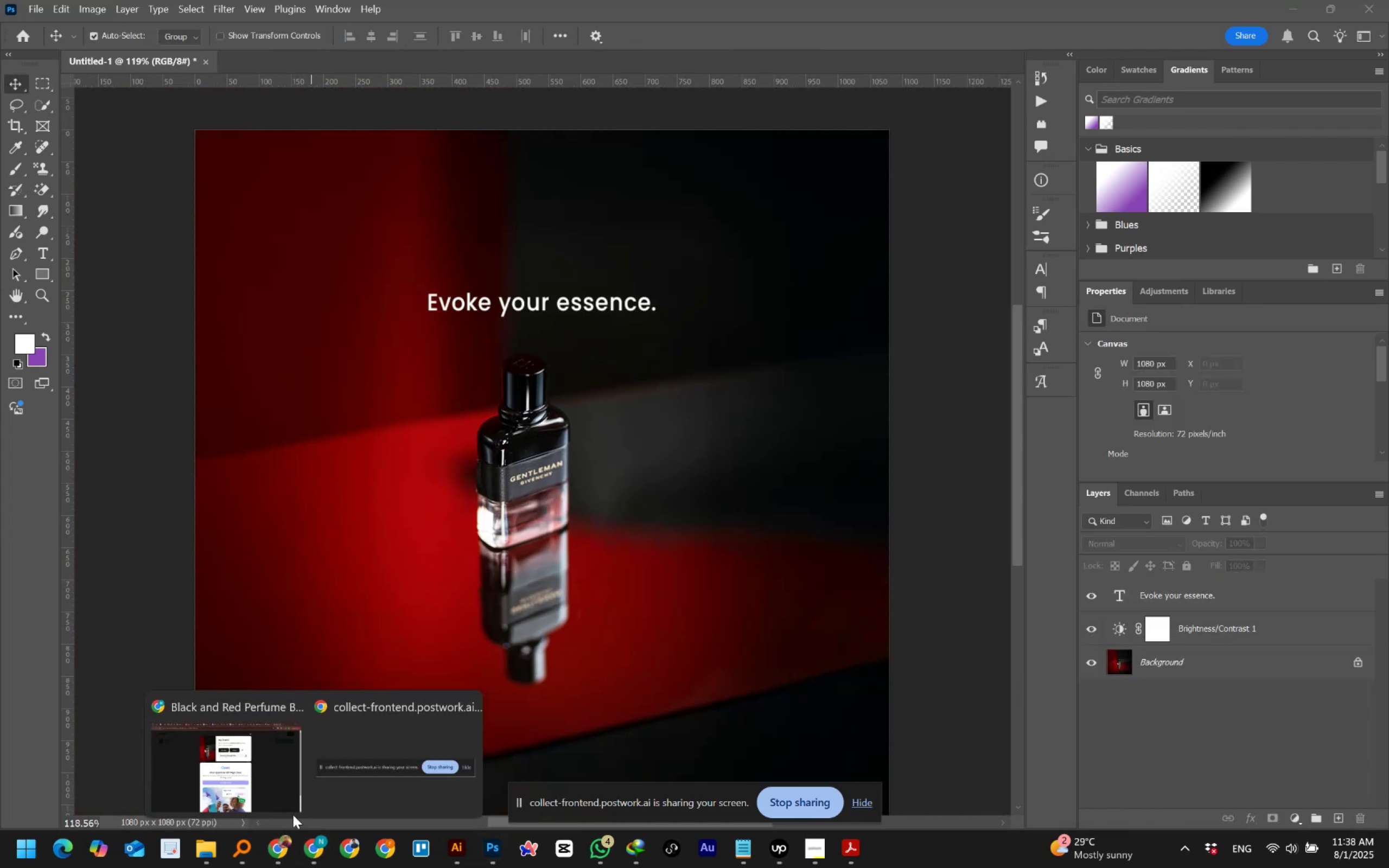 
left_click([243, 775])
 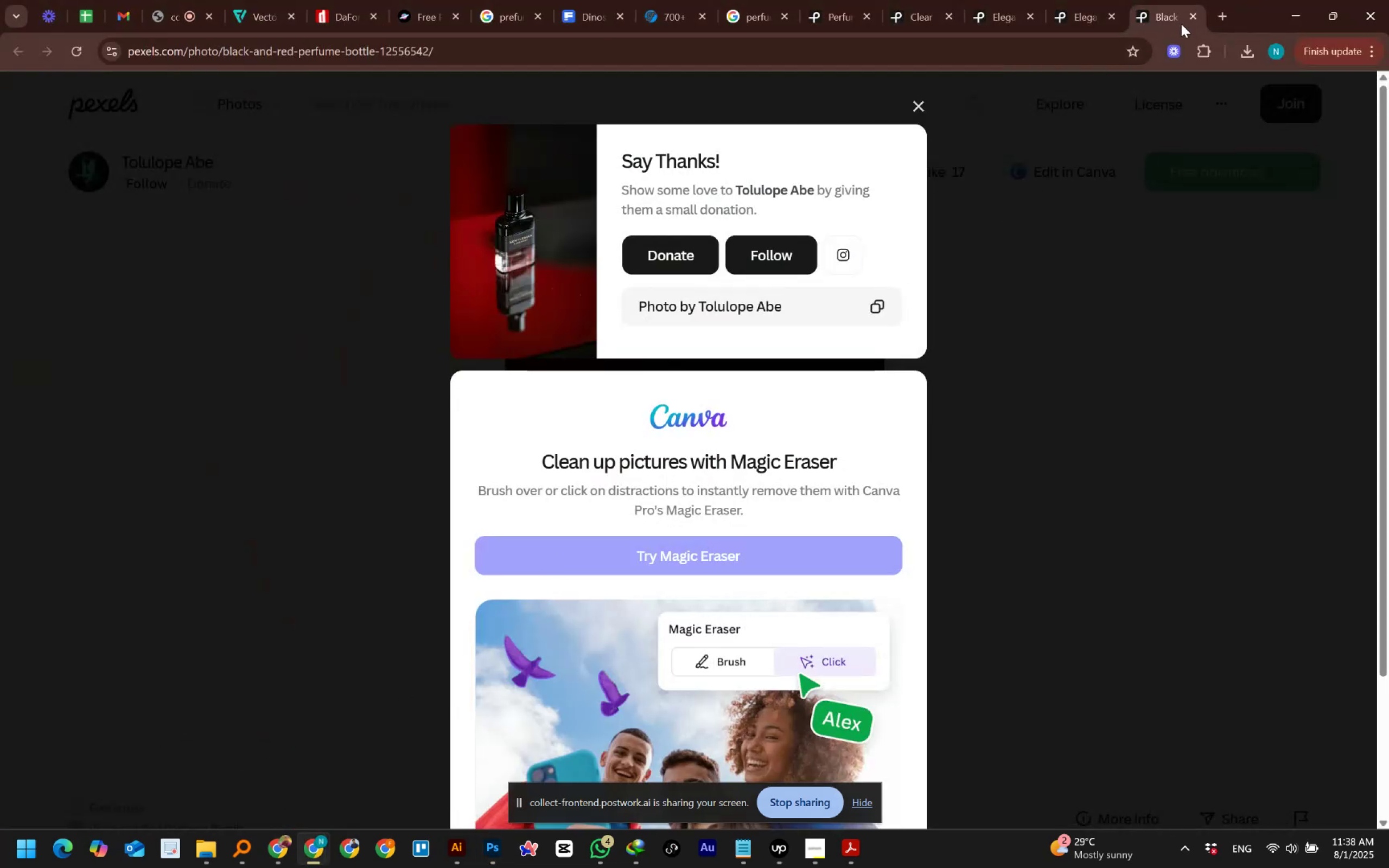 
left_click([1222, 9])
 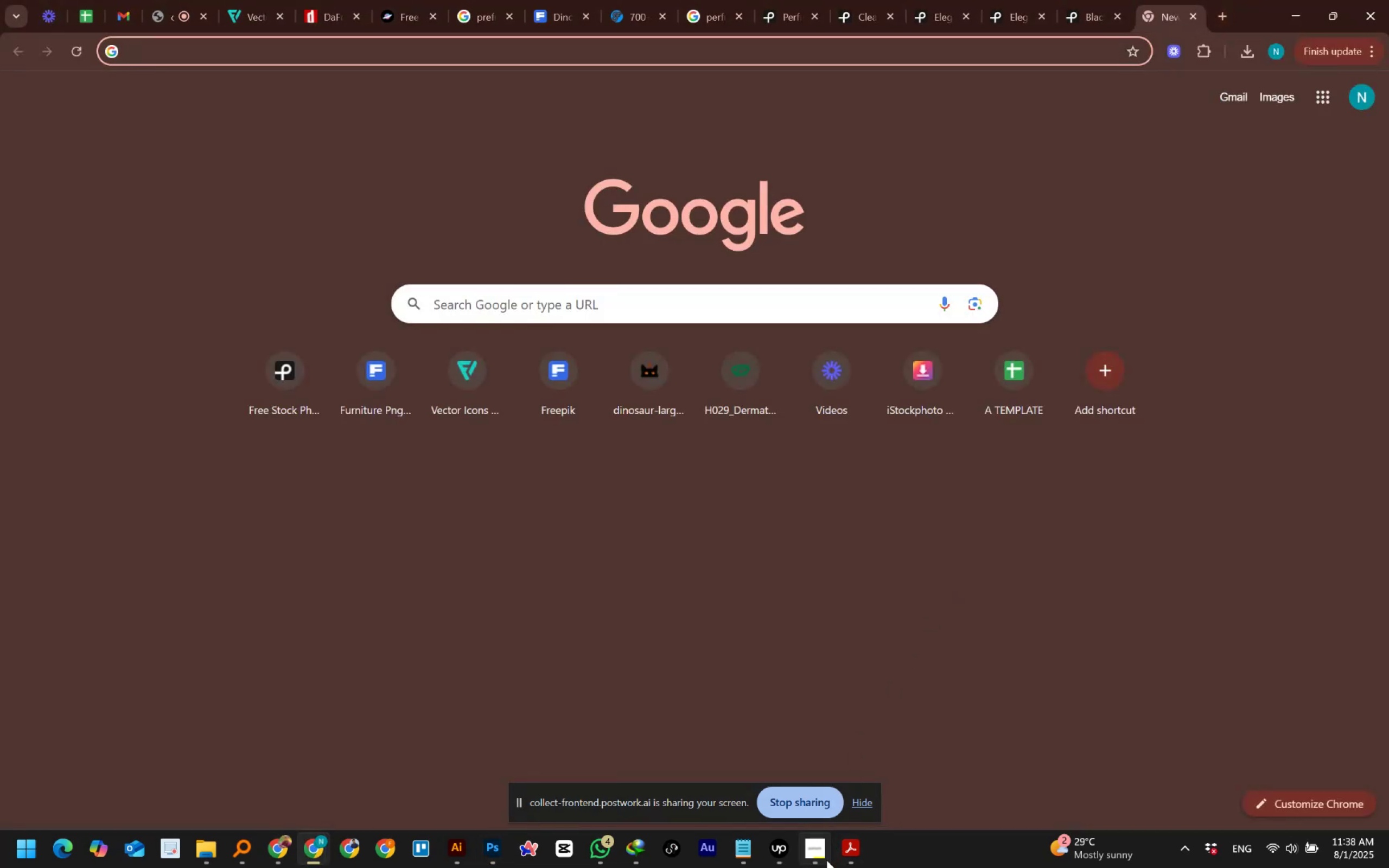 
left_click([821, 858])
 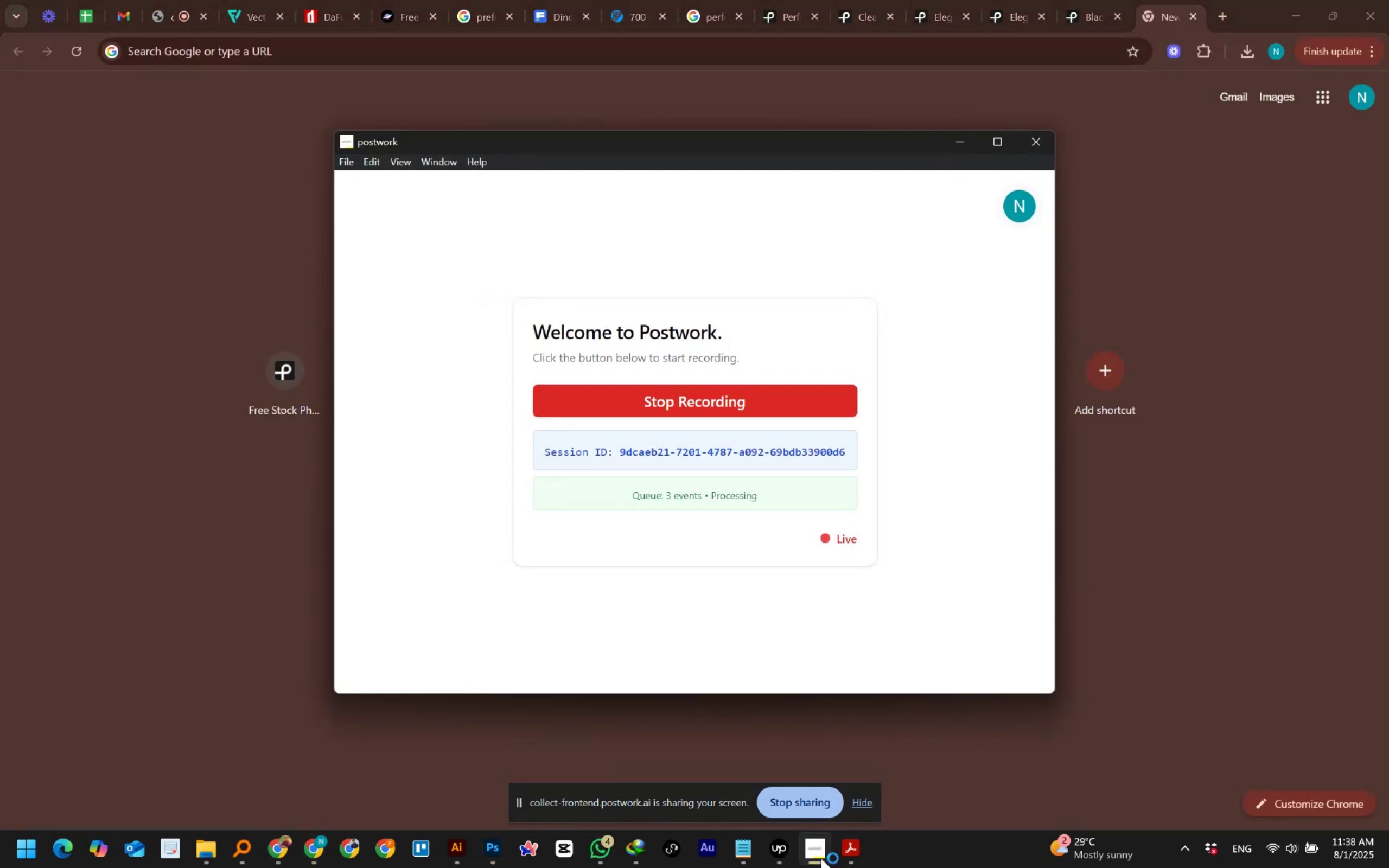 
left_click([821, 858])
 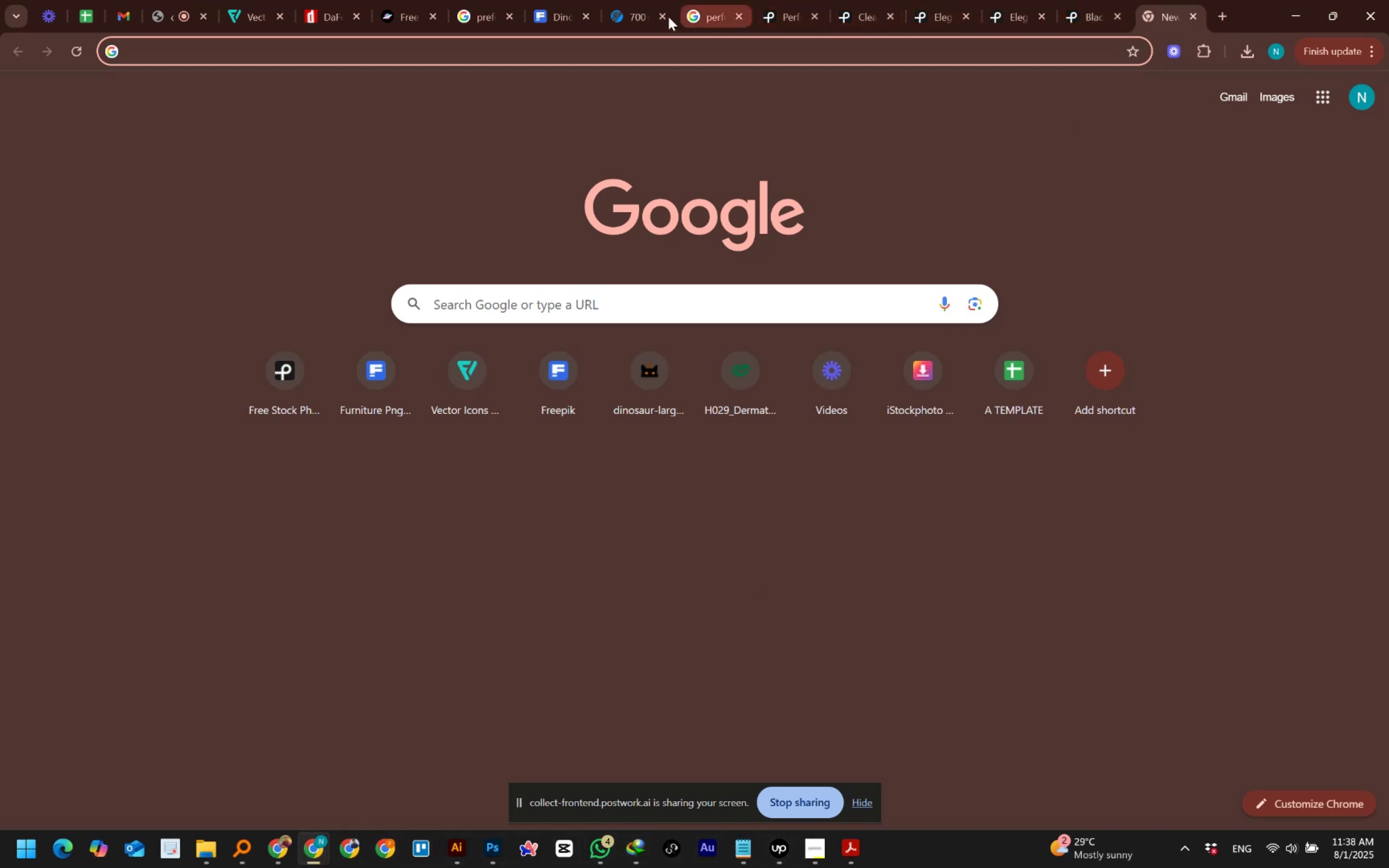 
wait(8.31)
 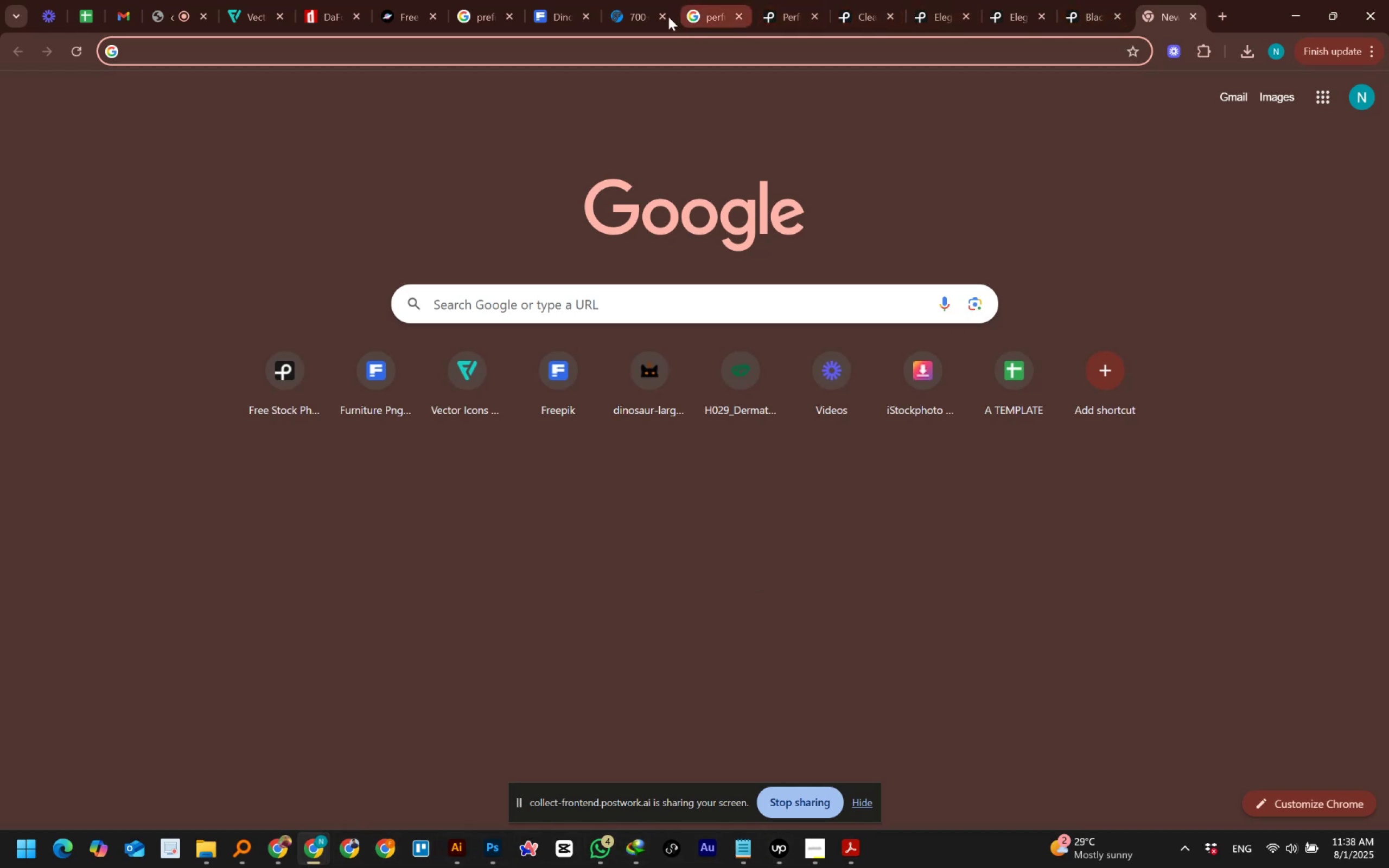 
left_click([175, 17])
 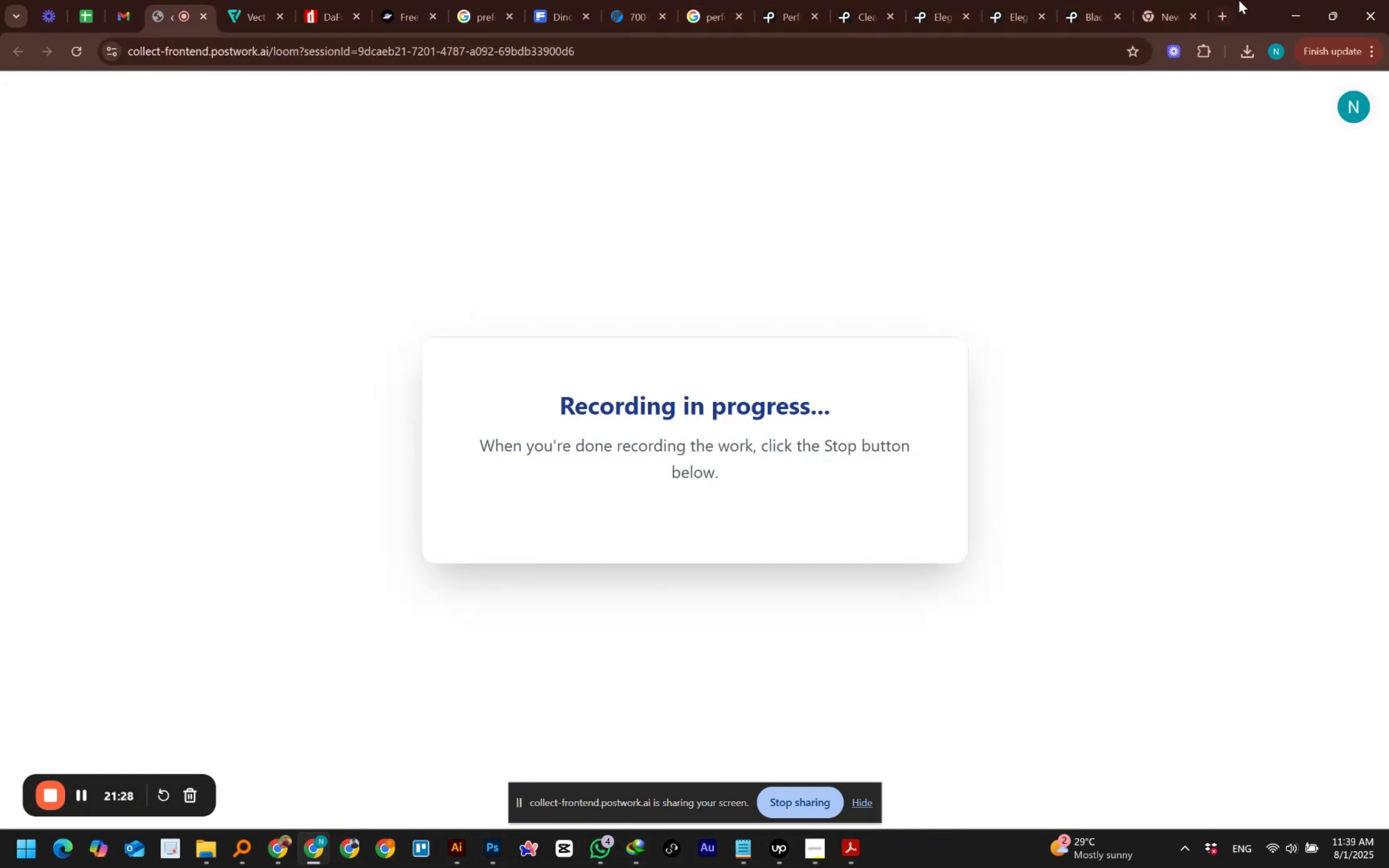 
left_click([1165, 5])
 